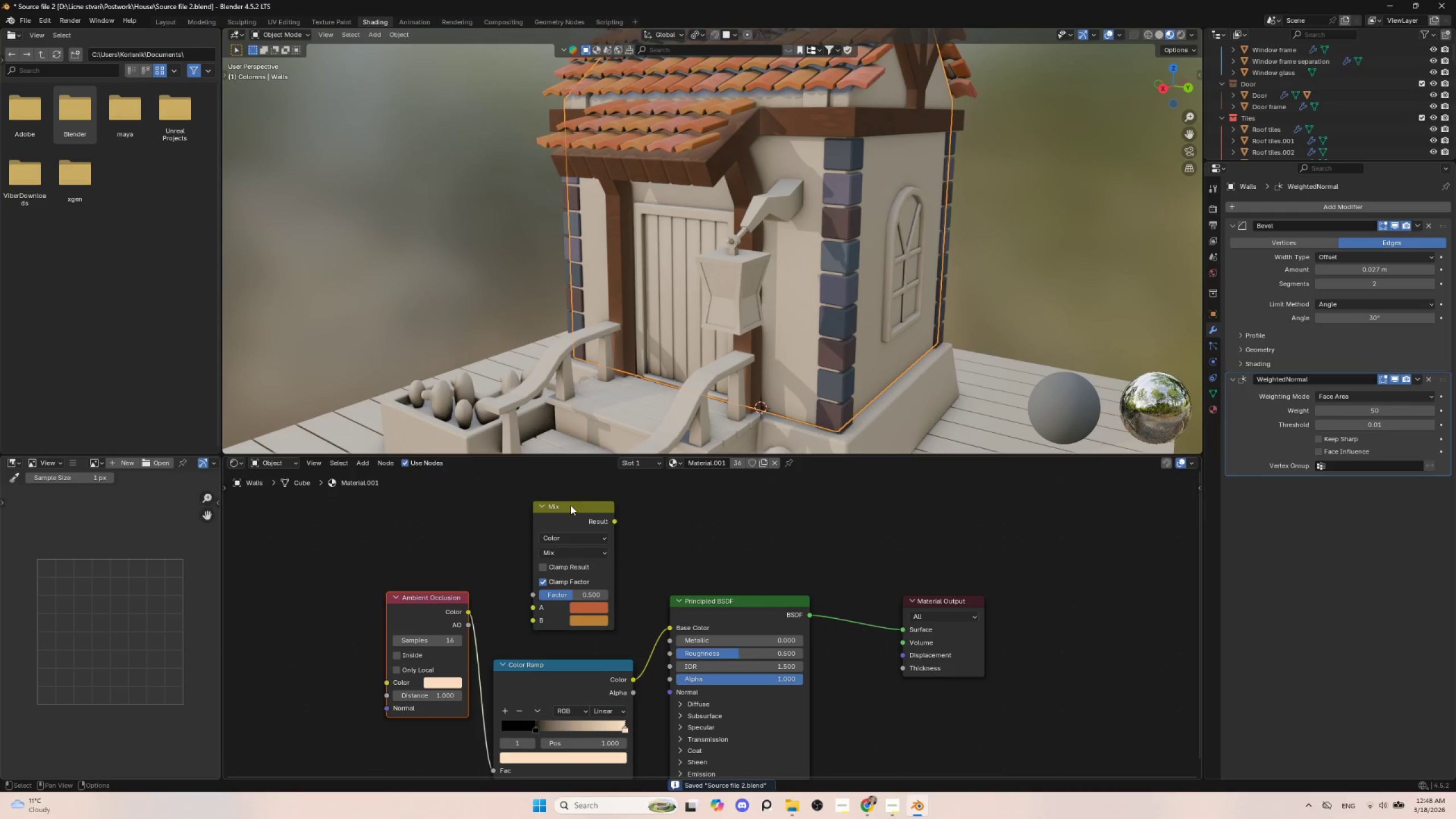 
left_click([570, 506])
 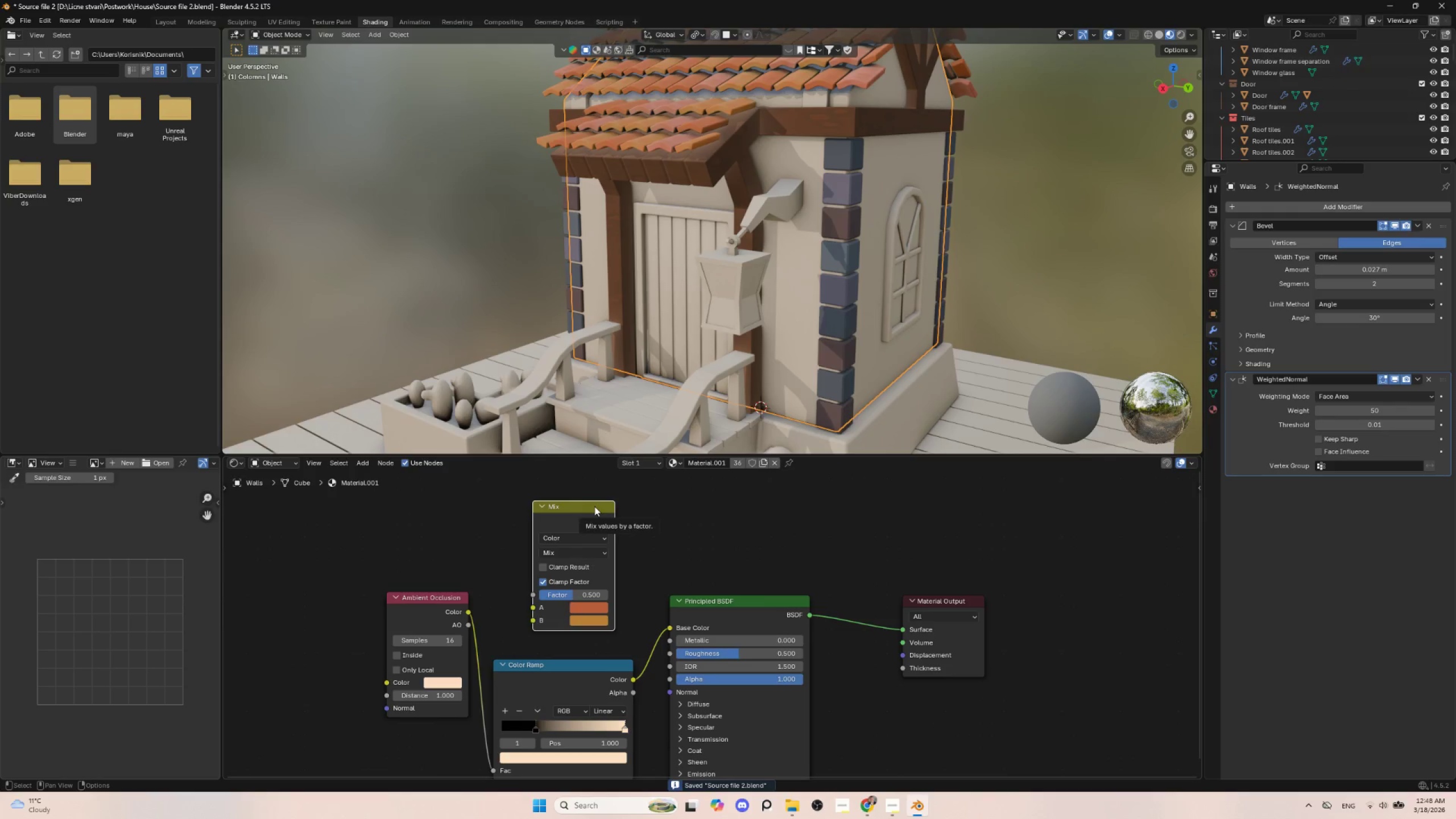 
key(Delete)
 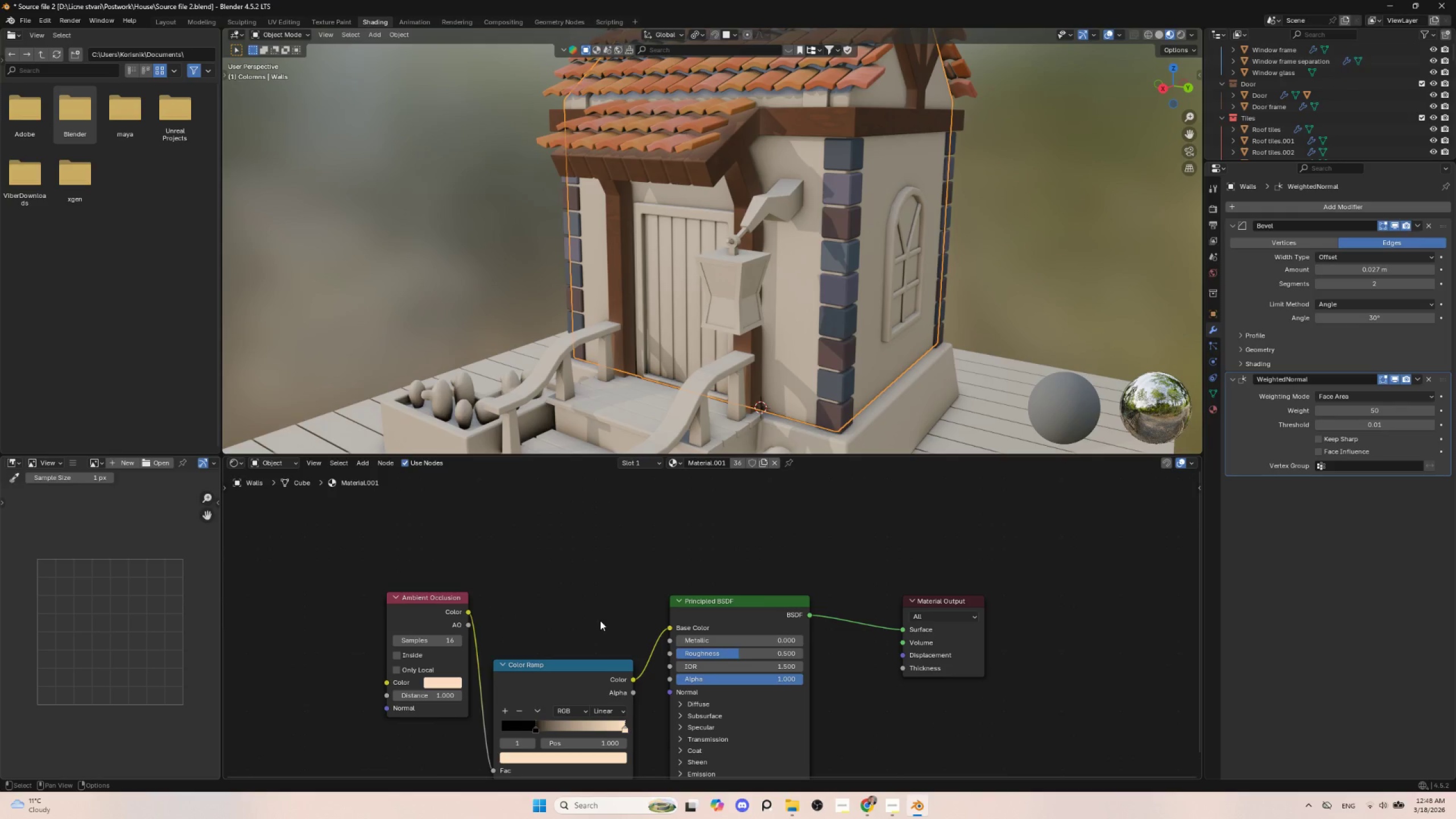 
hold_key(key=ShiftLeft, duration=0.92)
 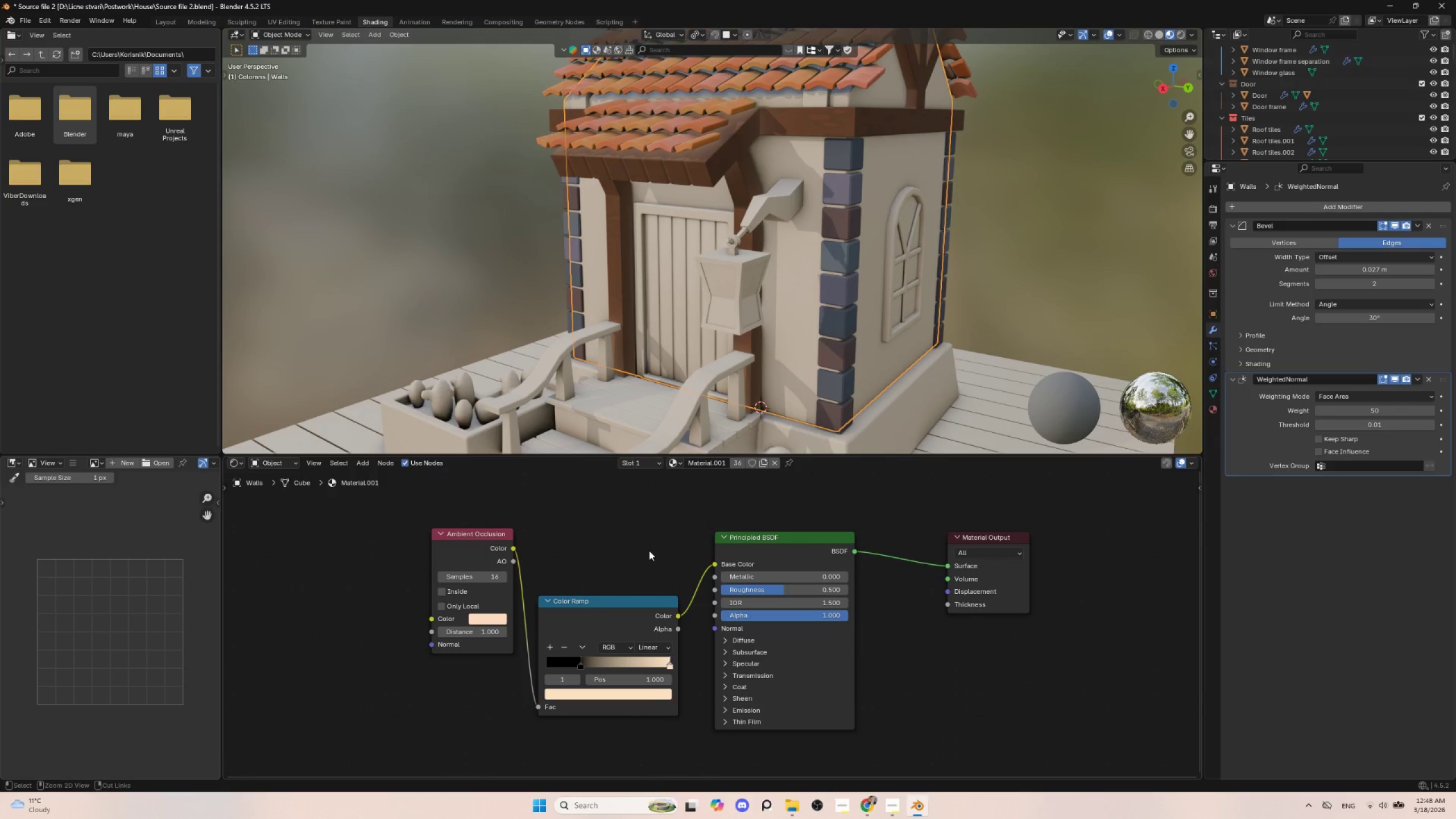 
key(Control+Z)
 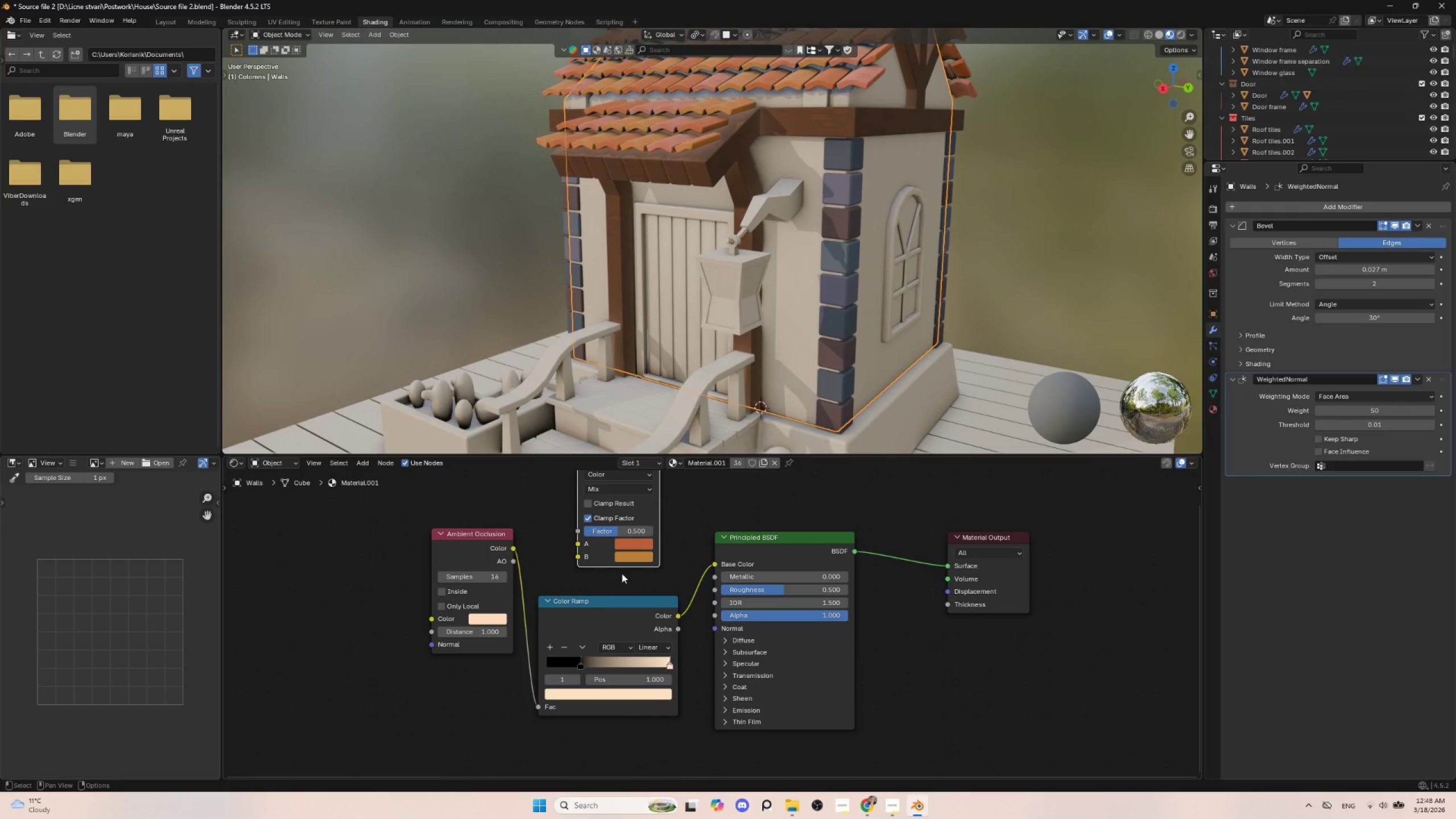 
hold_key(key=ShiftLeft, duration=0.56)
 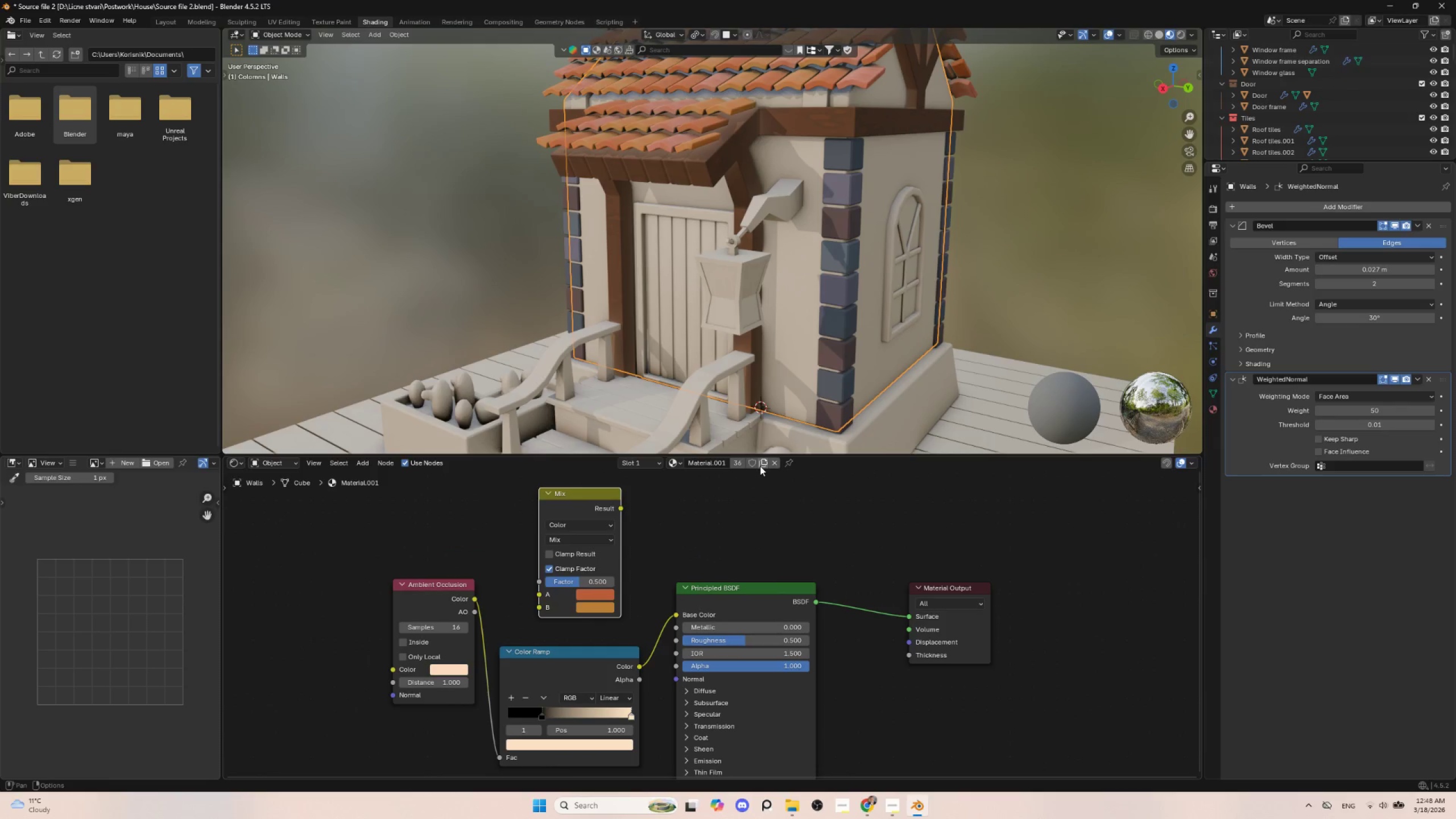 
left_click([760, 466])
 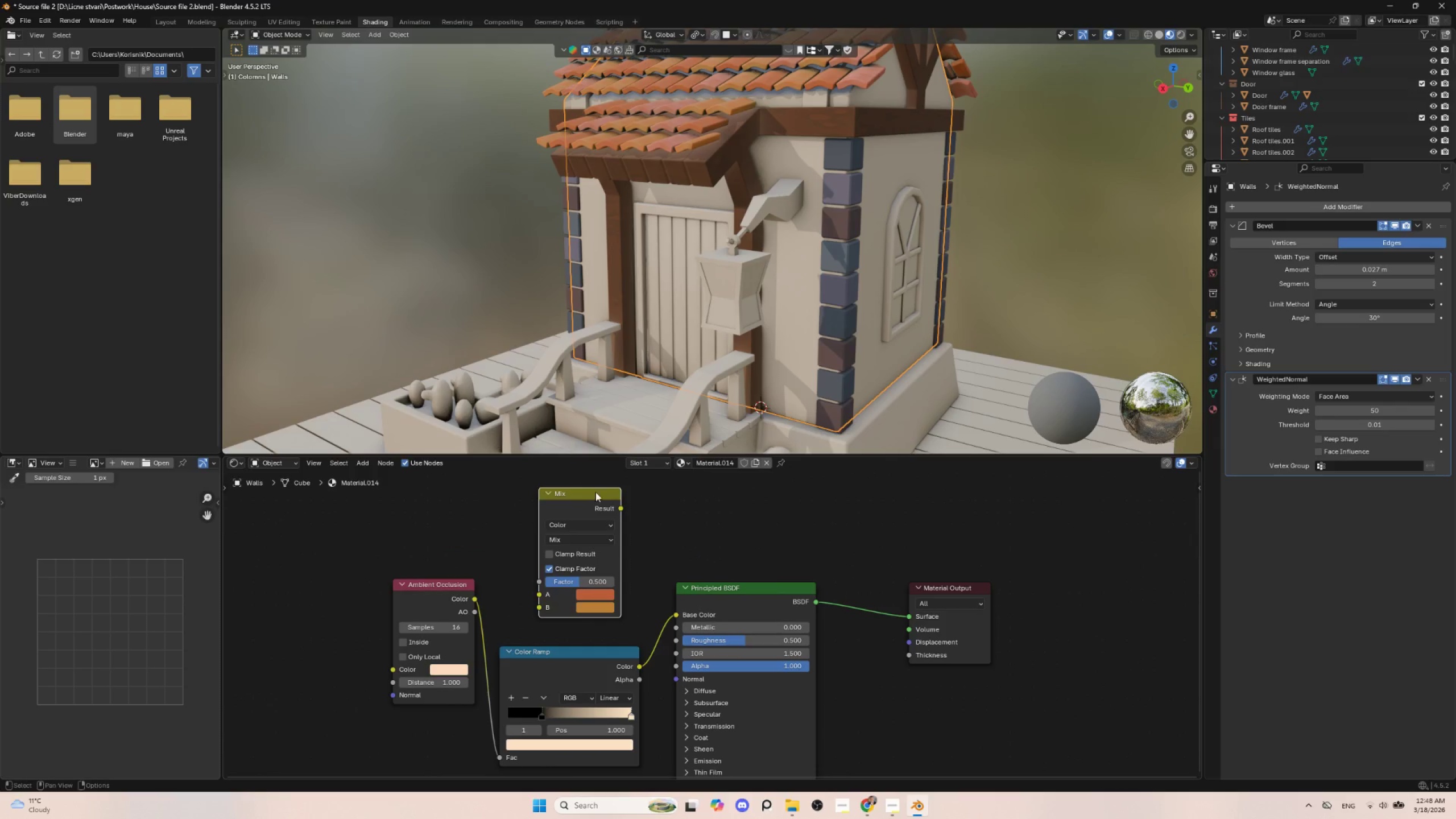 
left_click([595, 492])
 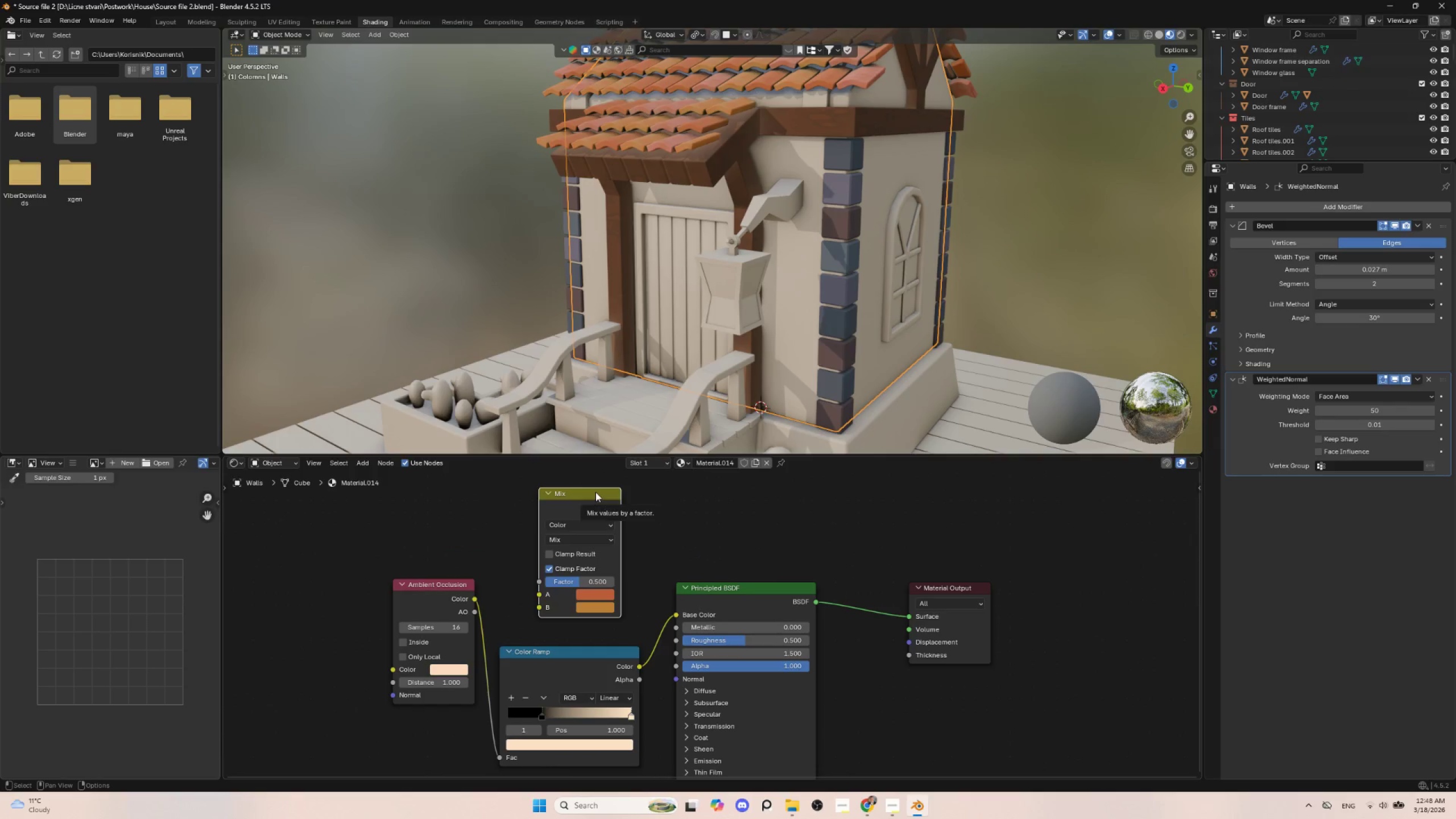 
key(Delete)
 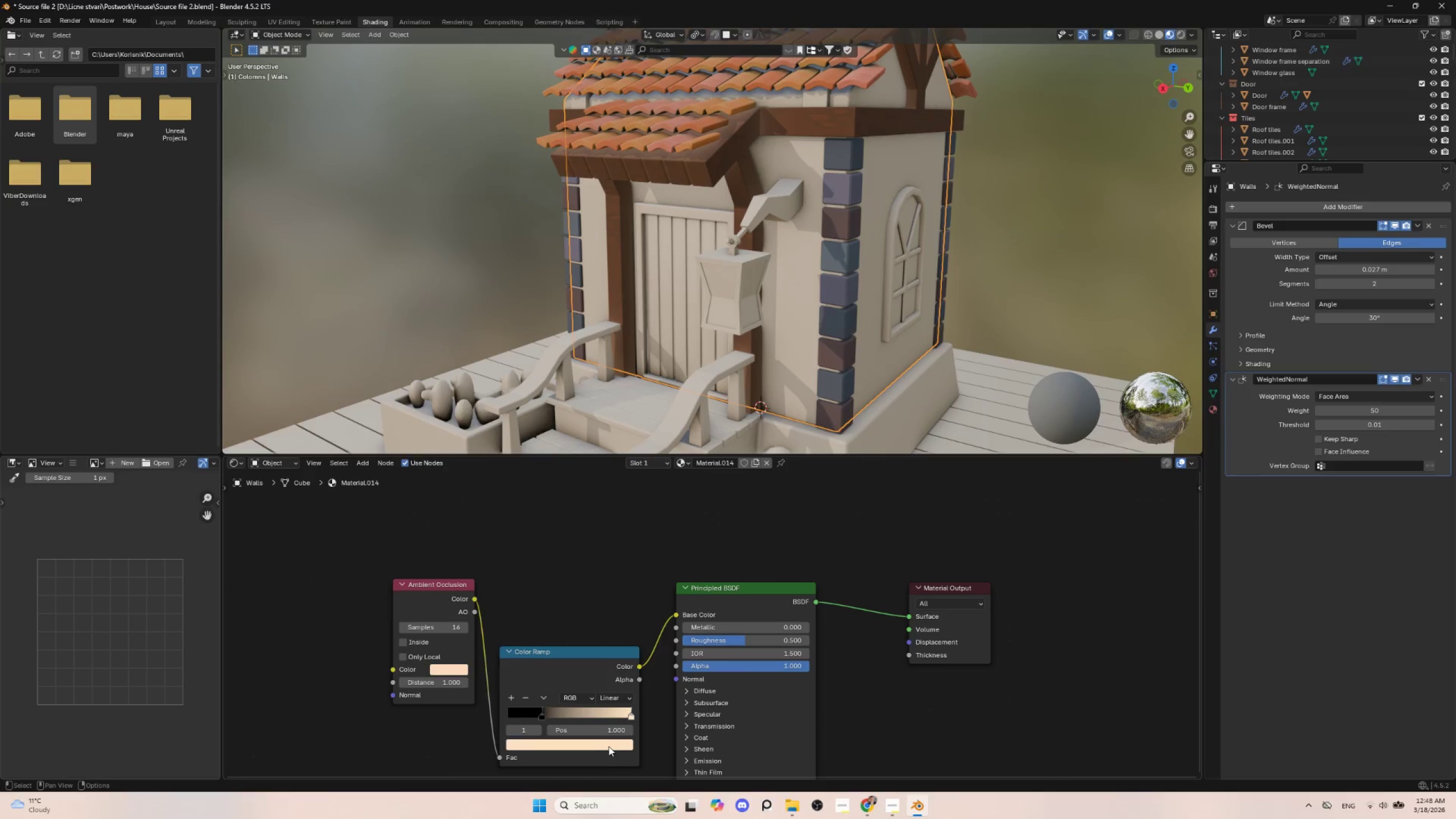 
left_click([609, 746])
 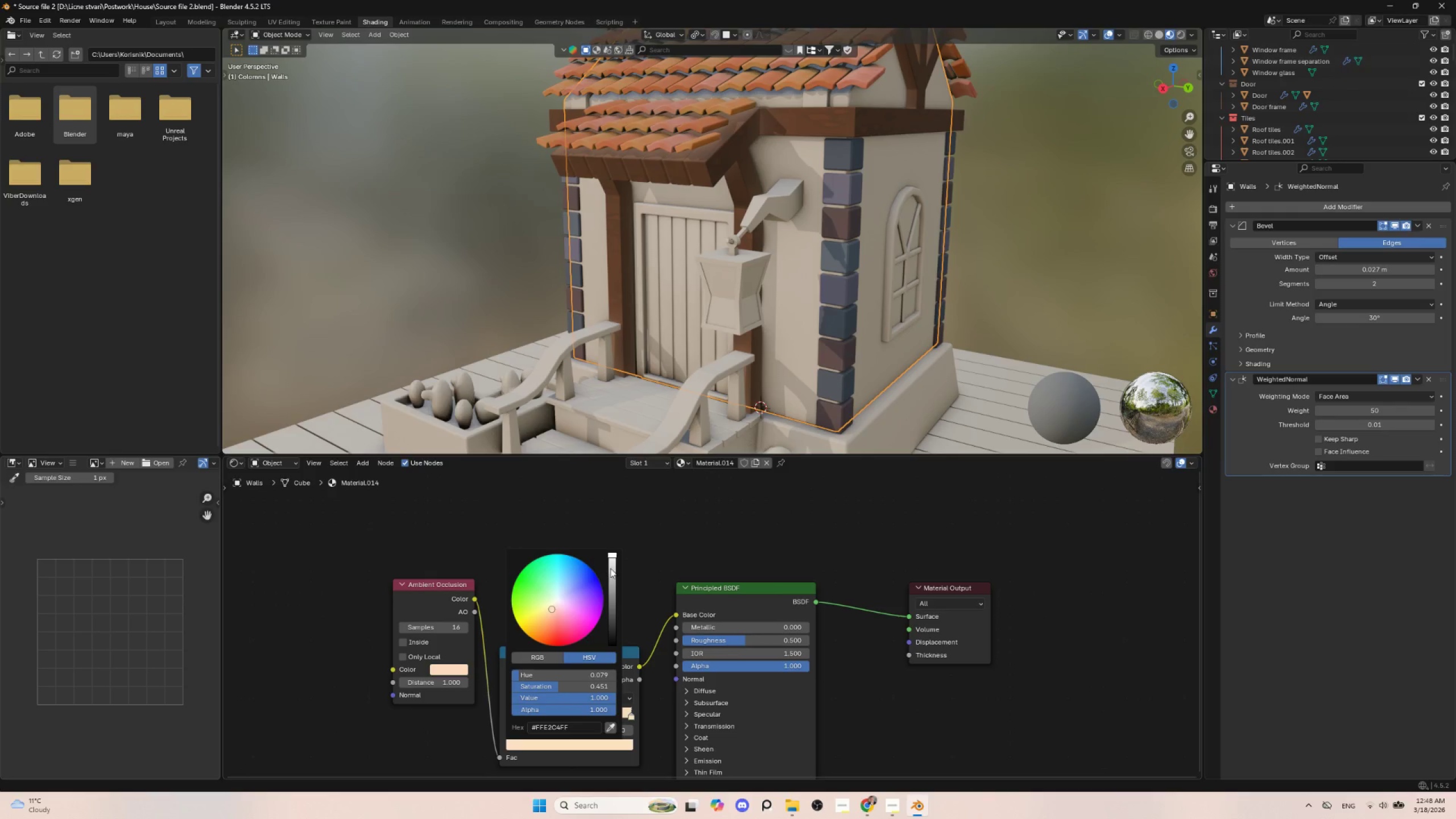 
left_click_drag(start_coordinate=[611, 565], to_coordinate=[611, 574])
 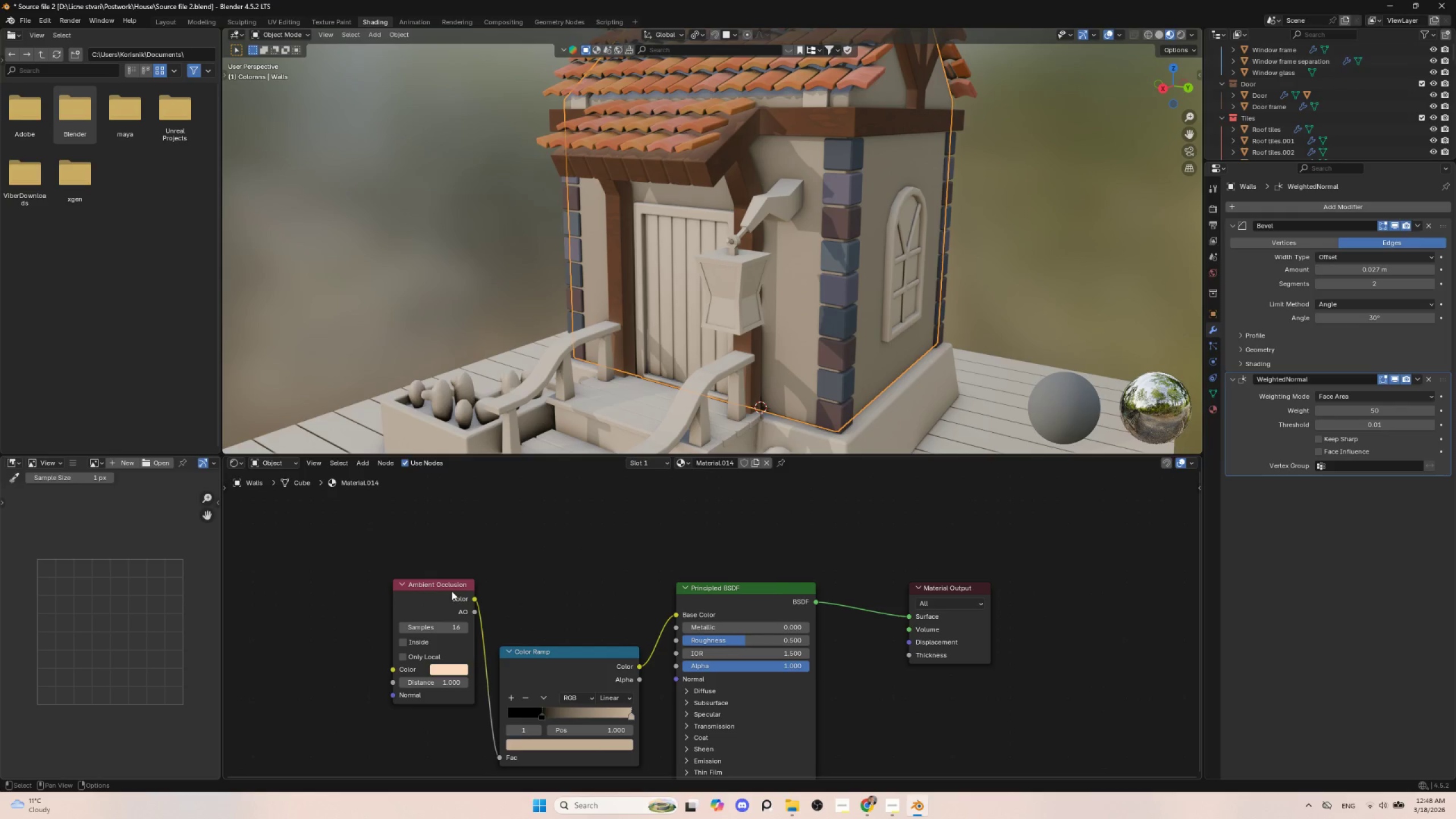 
hold_key(key=ShiftLeft, duration=0.7)
 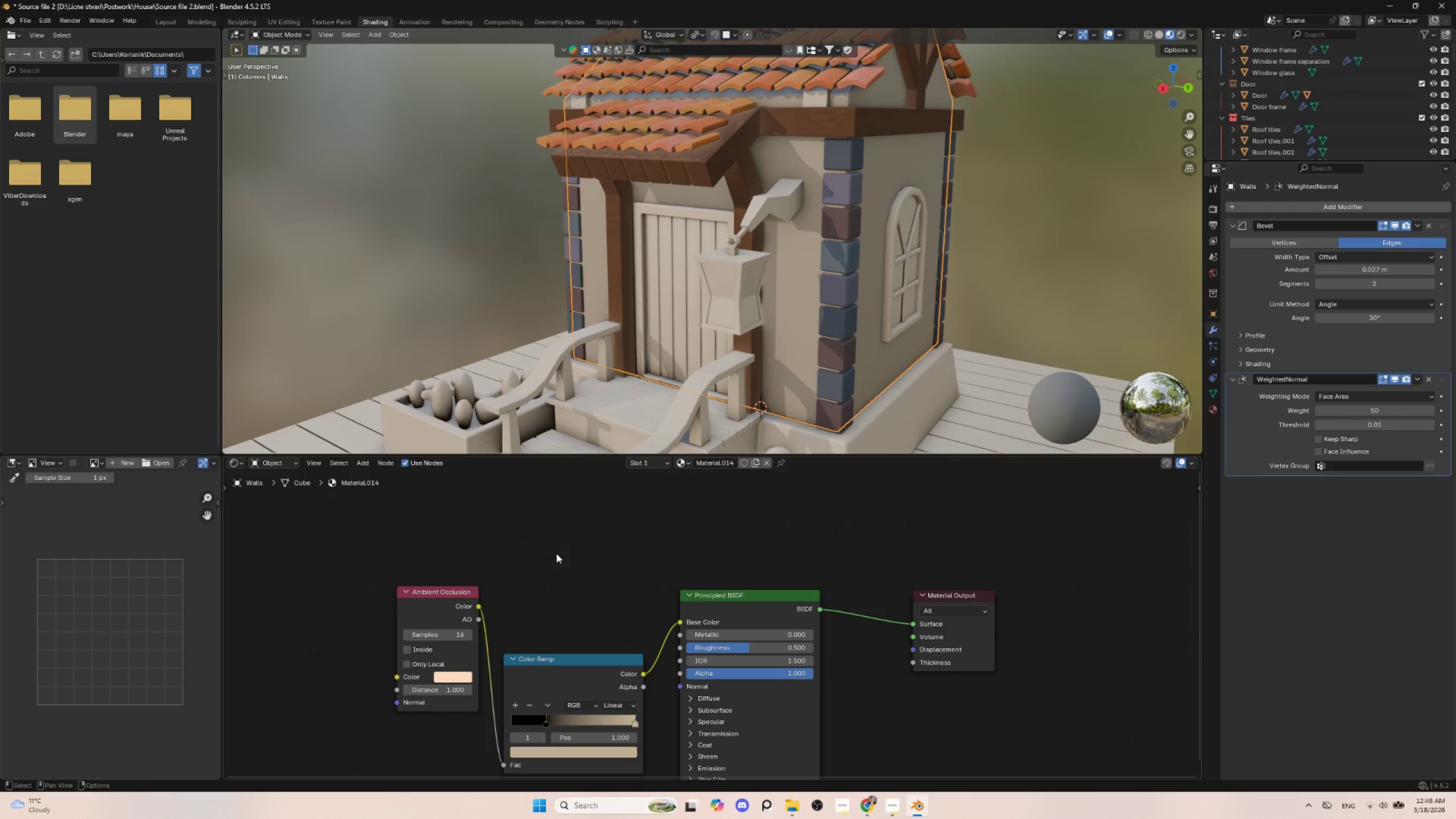 
left_click([556, 553])
 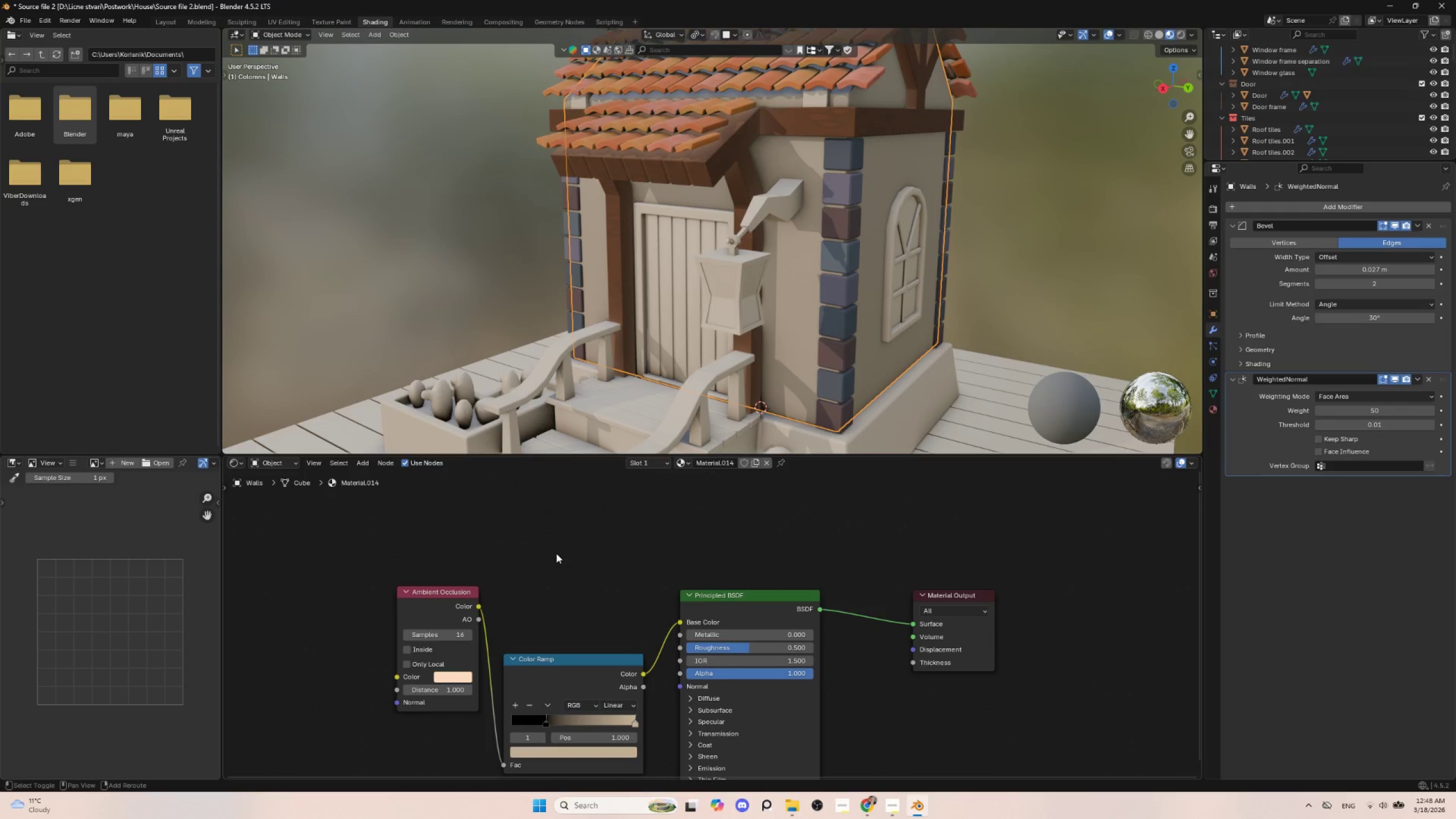 
key(Shift+A)
 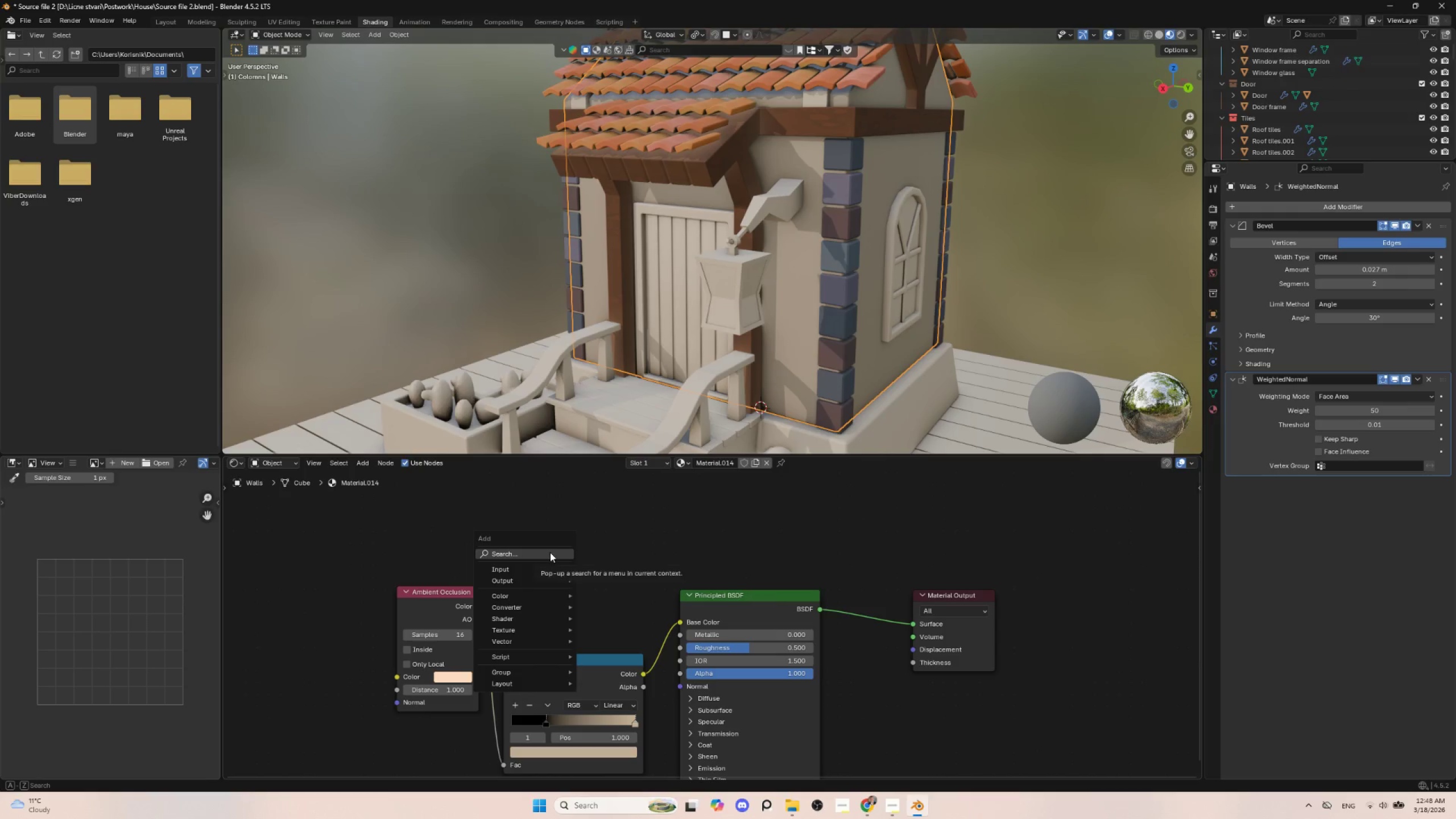 
left_click([550, 552])
 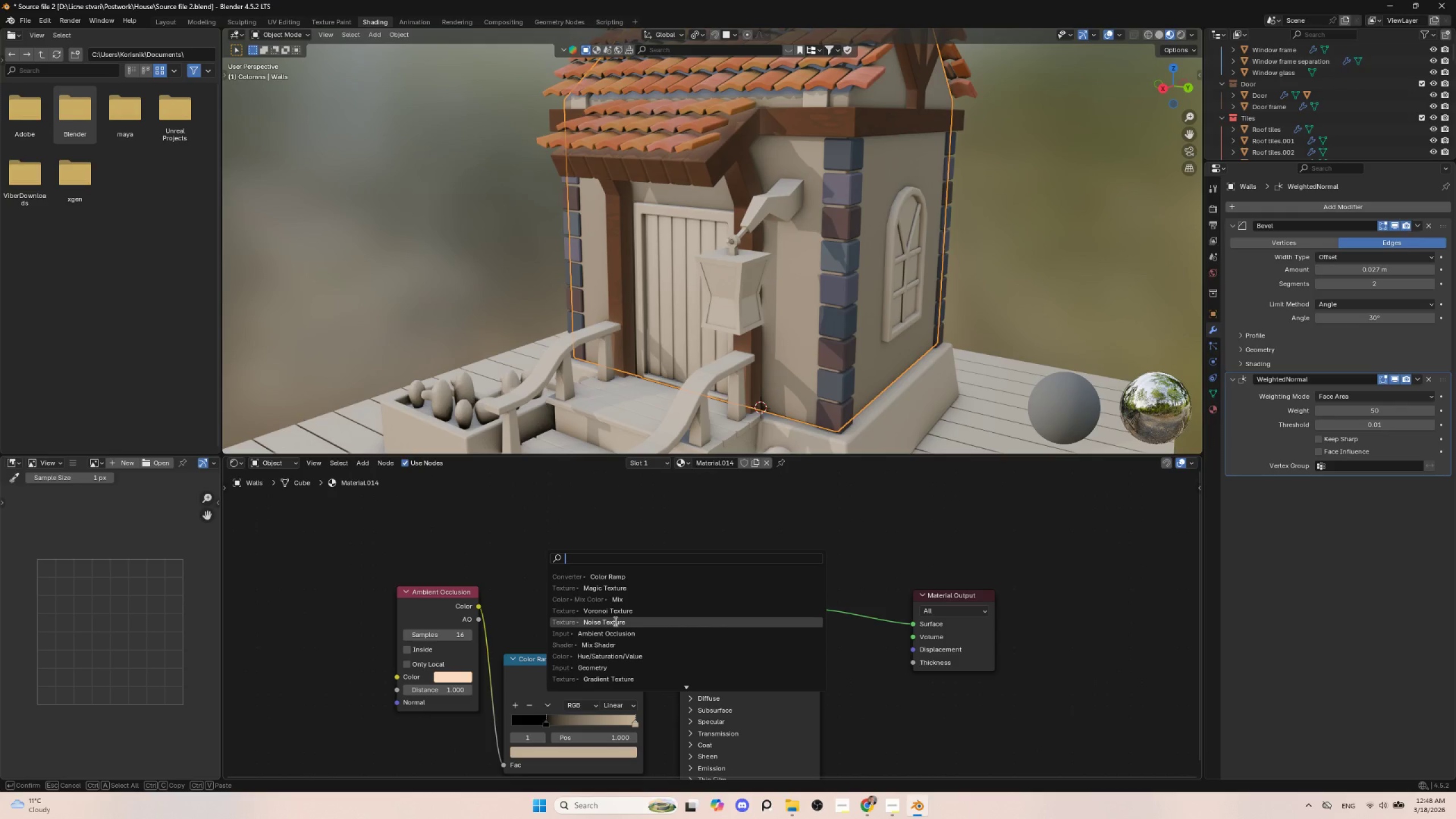 
left_click([613, 623])
 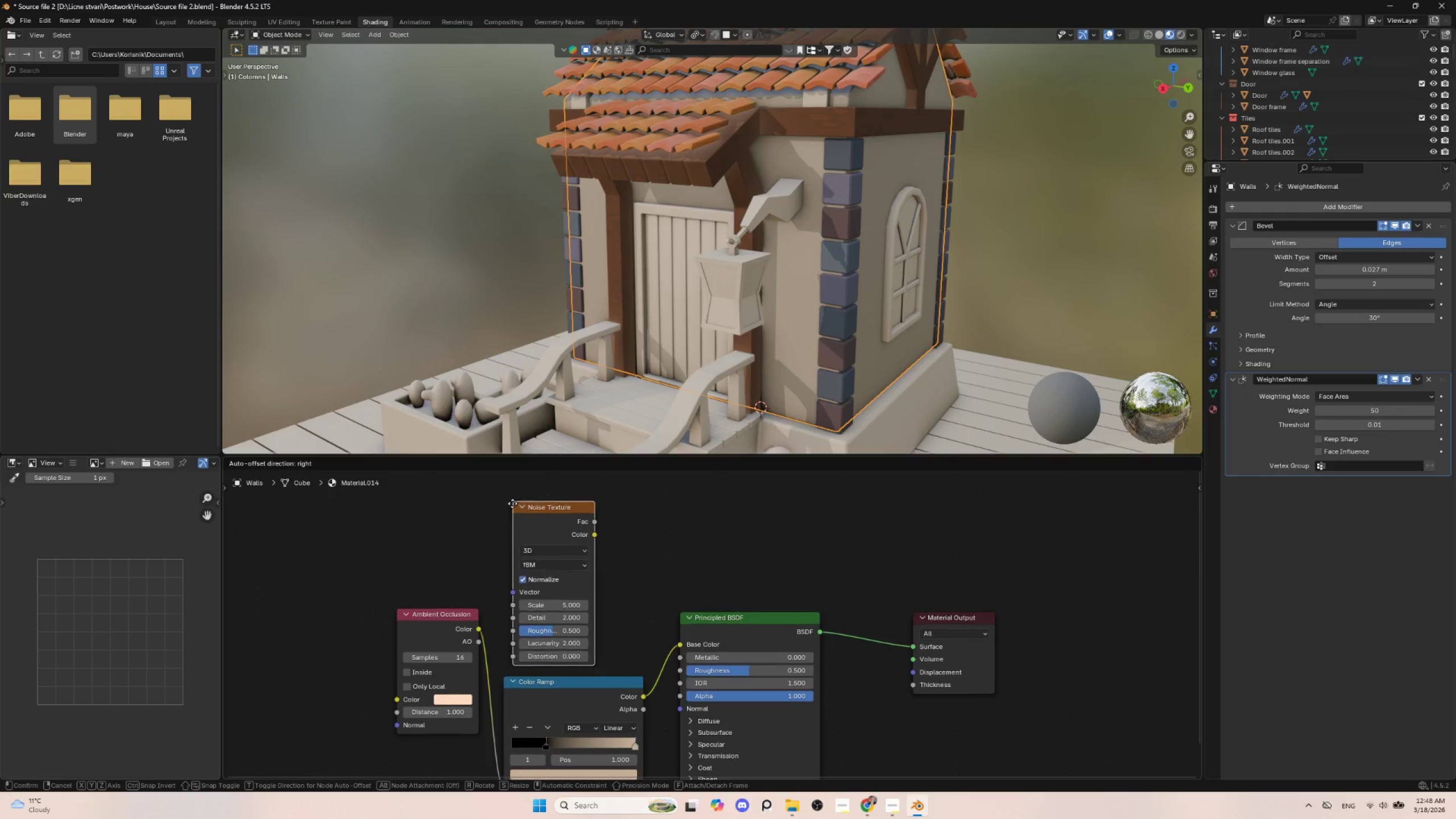 
left_click([512, 506])
 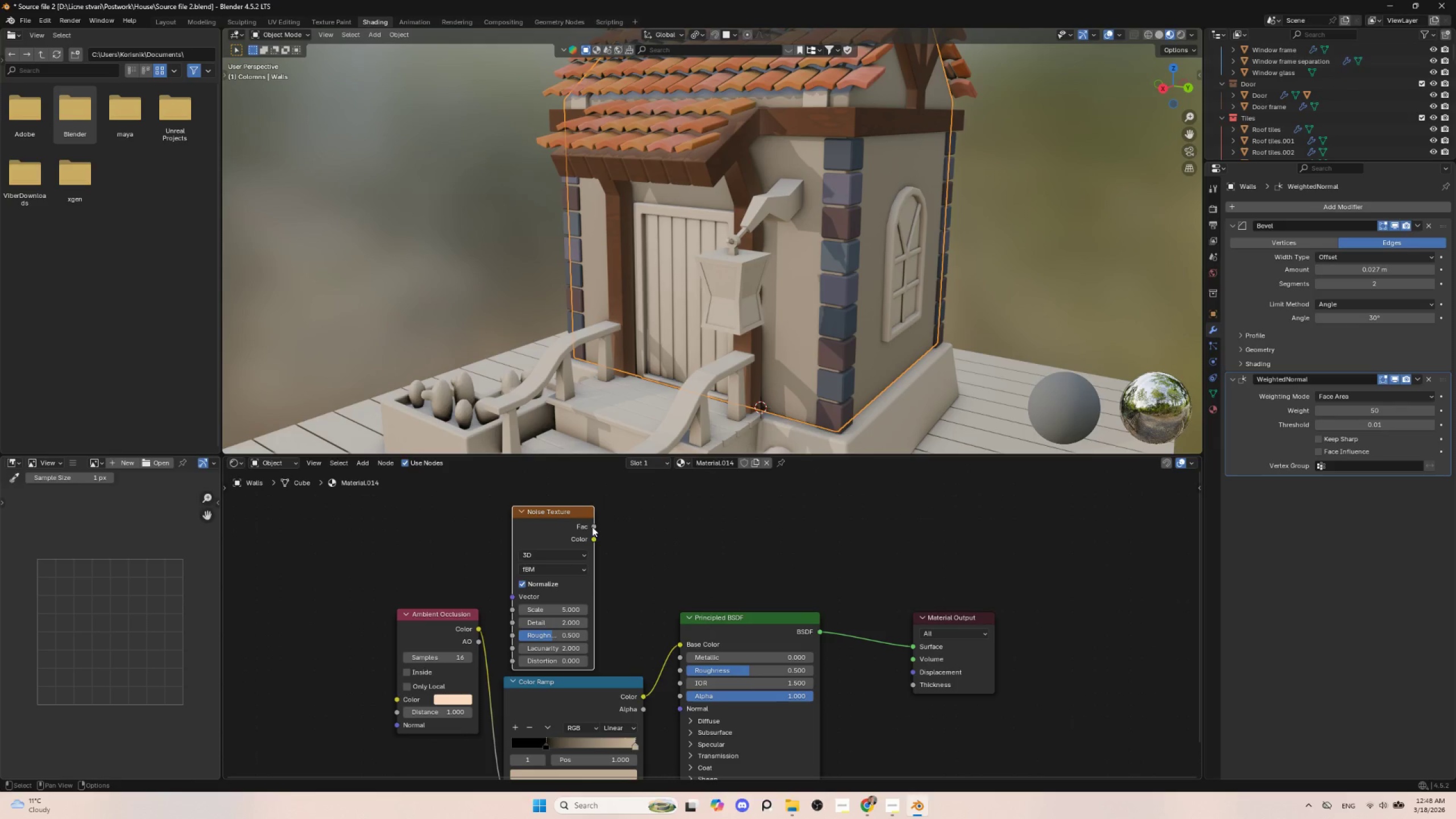 
left_click_drag(start_coordinate=[592, 527], to_coordinate=[681, 642])
 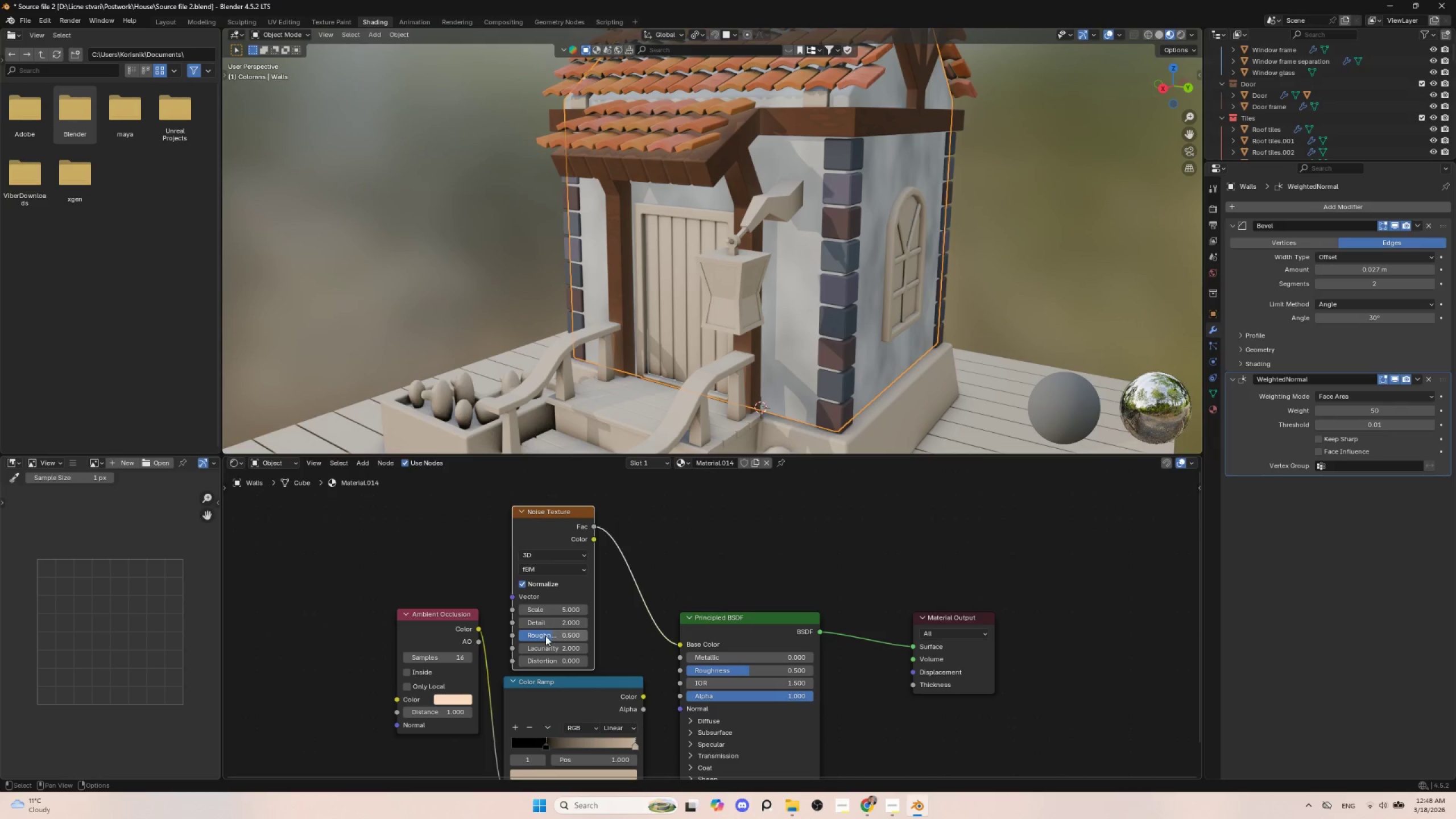 
left_click_drag(start_coordinate=[552, 610], to_coordinate=[562, 570])
 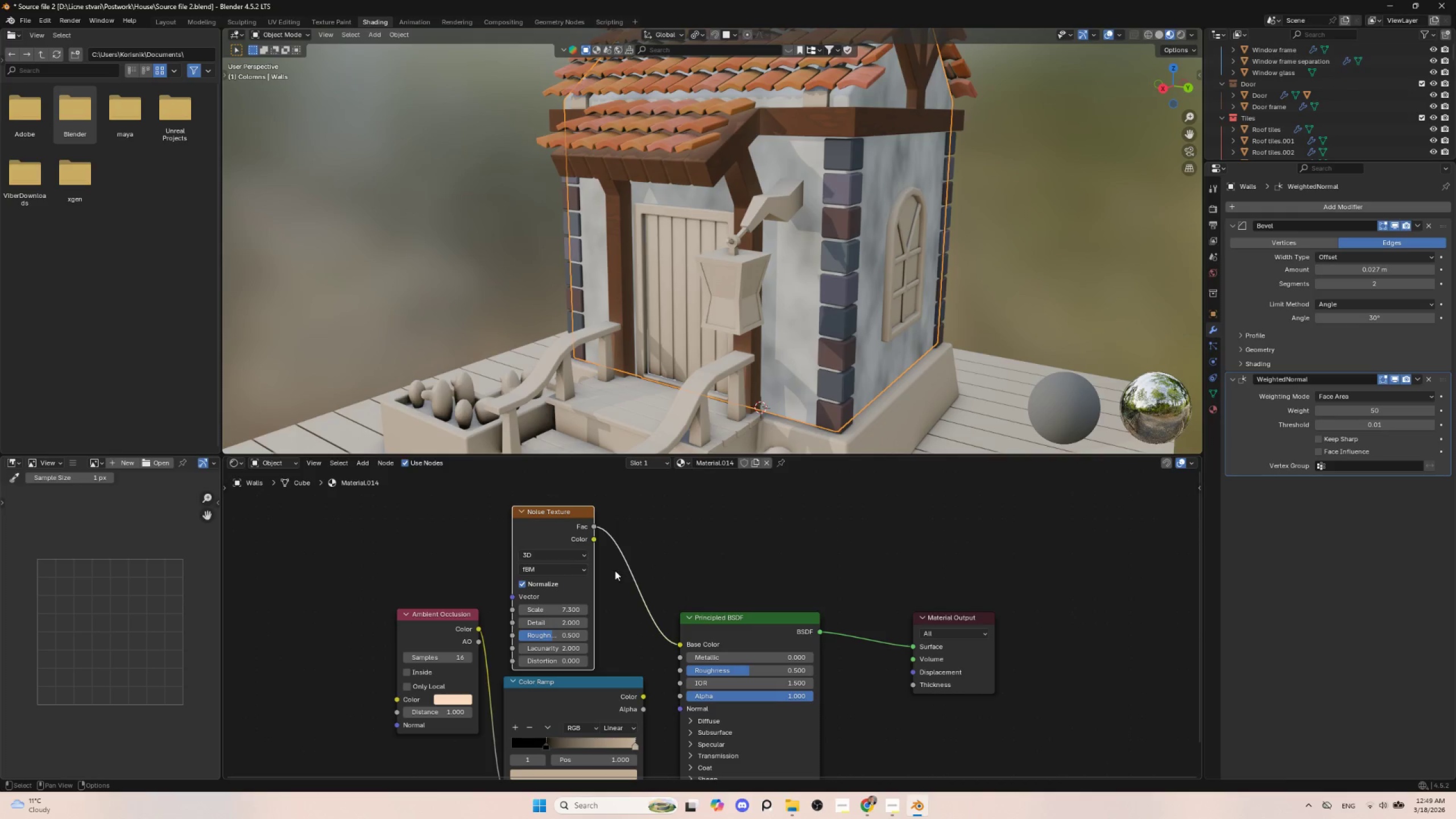 
scroll: coordinate [617, 579], scroll_direction: down, amount: 3.0
 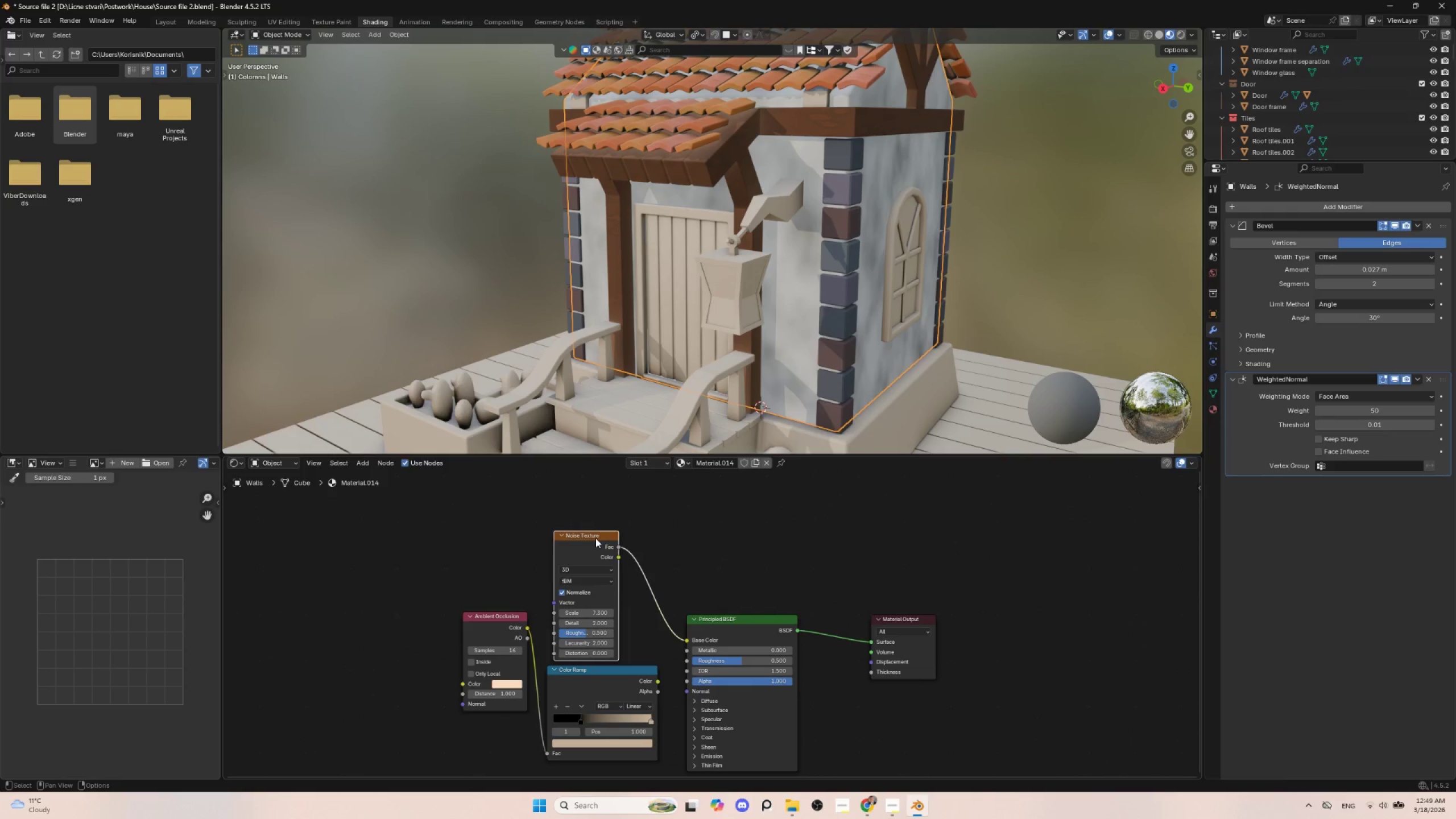 
left_click_drag(start_coordinate=[595, 536], to_coordinate=[592, 501])
 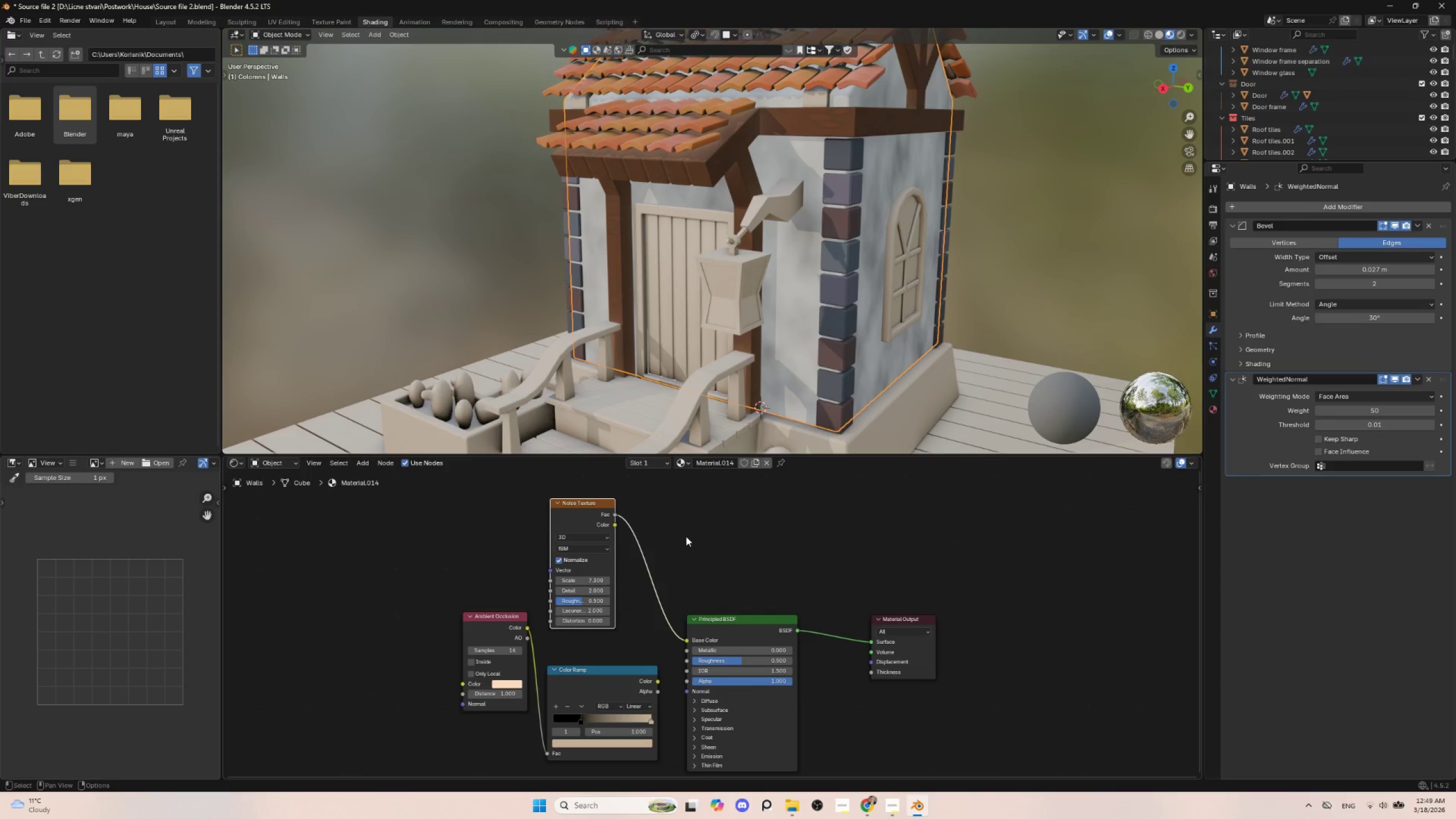 
left_click([686, 536])
 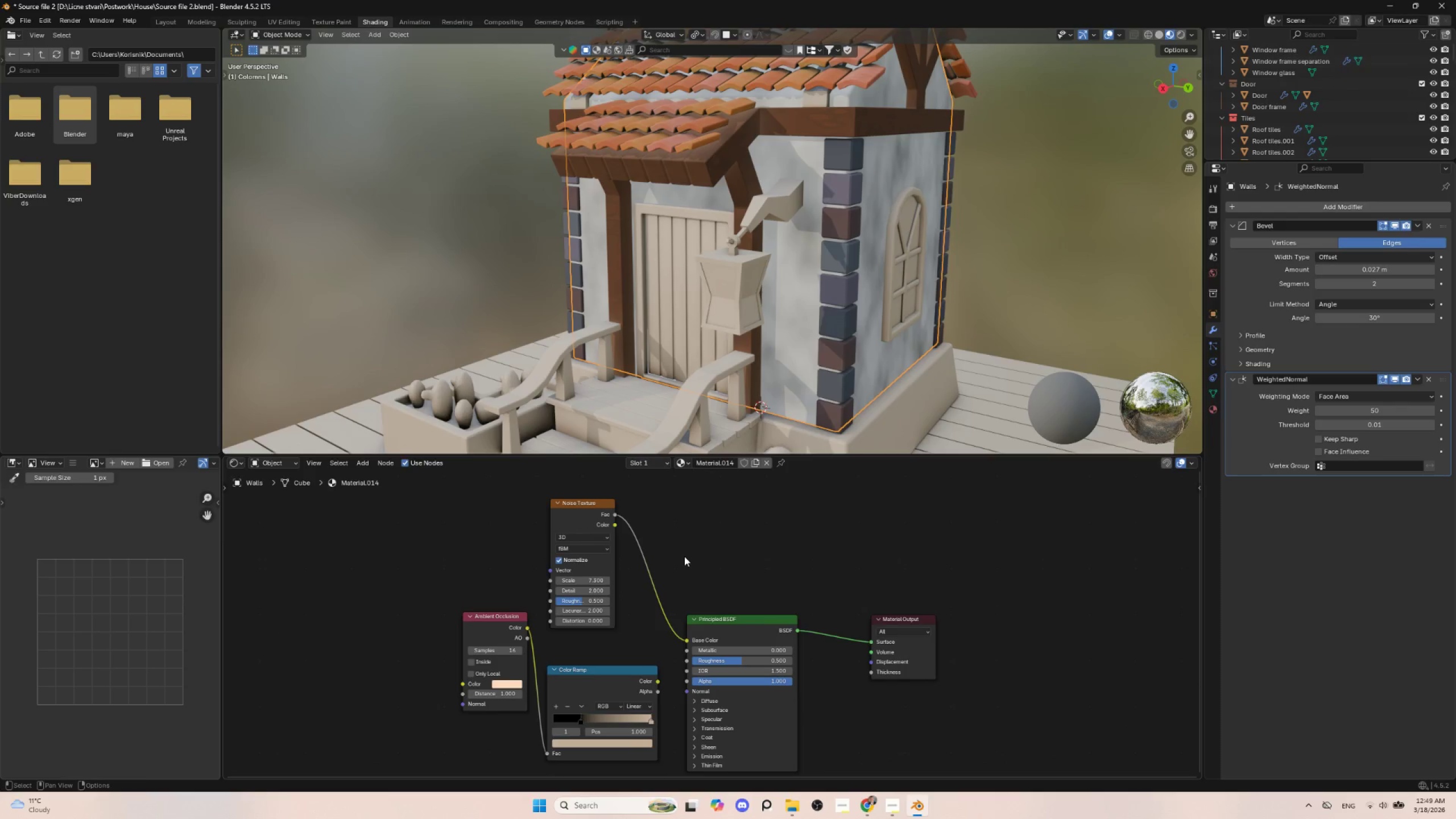 
hold_key(key=ShiftLeft, duration=0.61)
 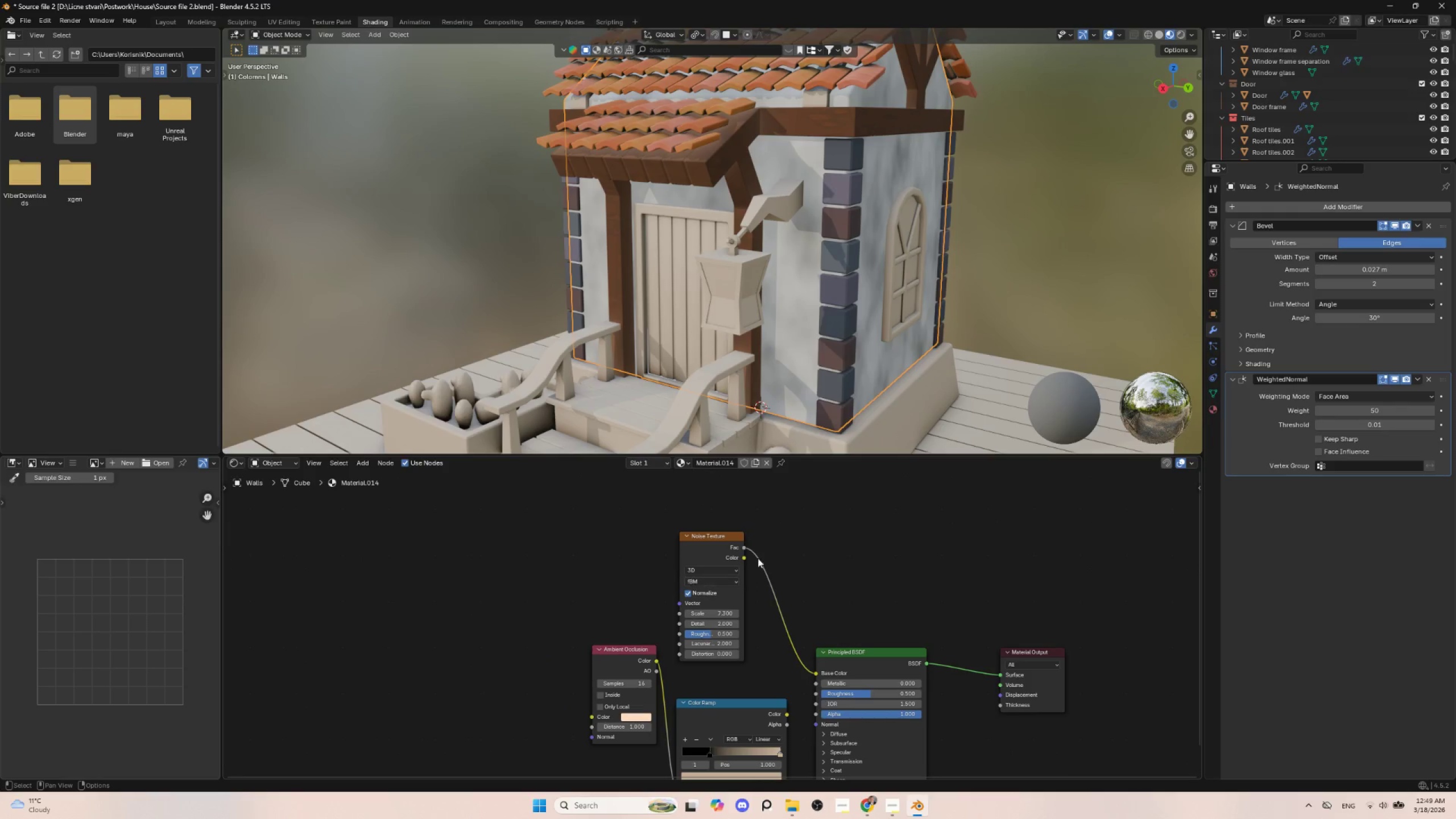 
key(Shift+A)
 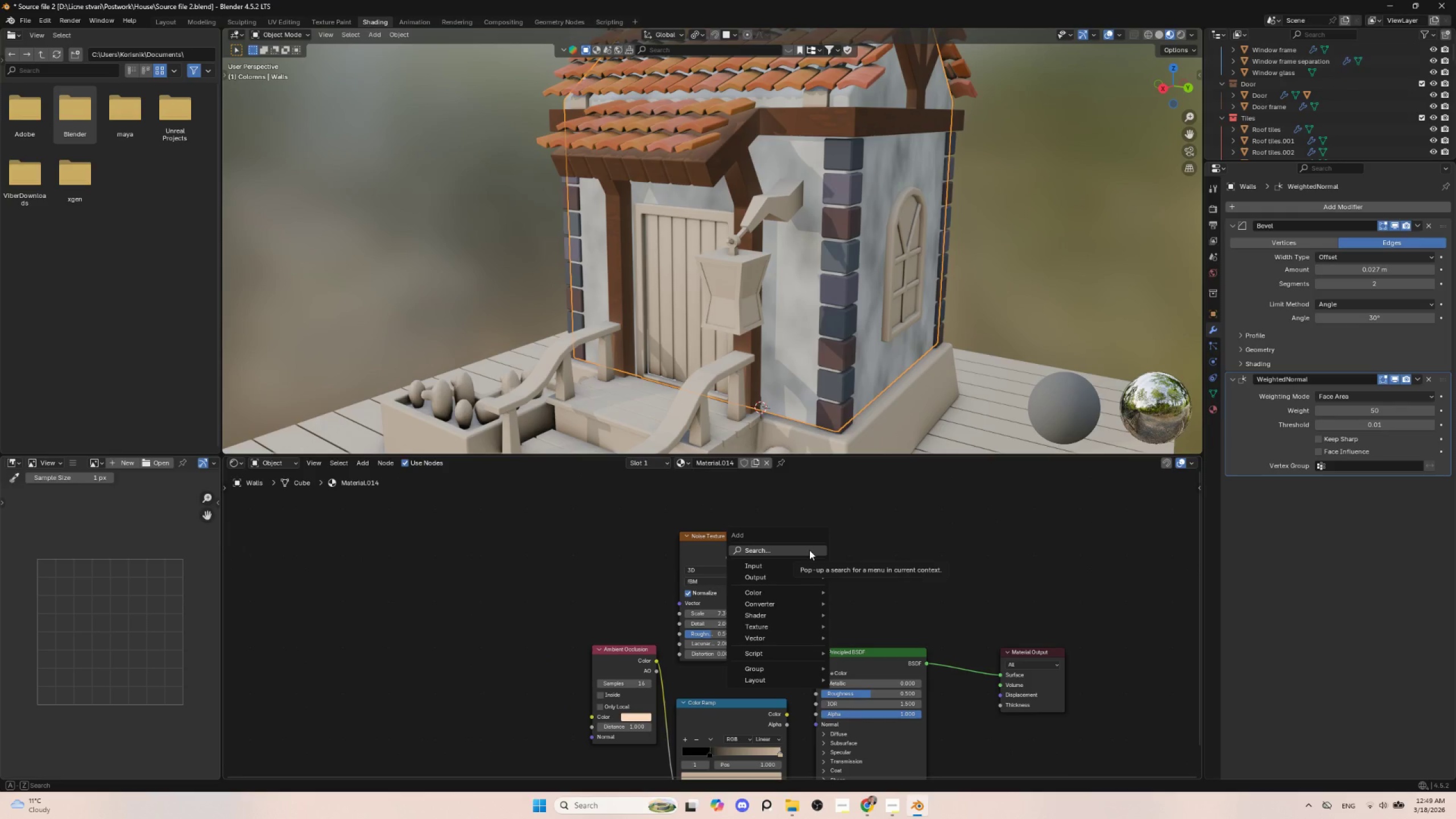 
left_click([809, 550])
 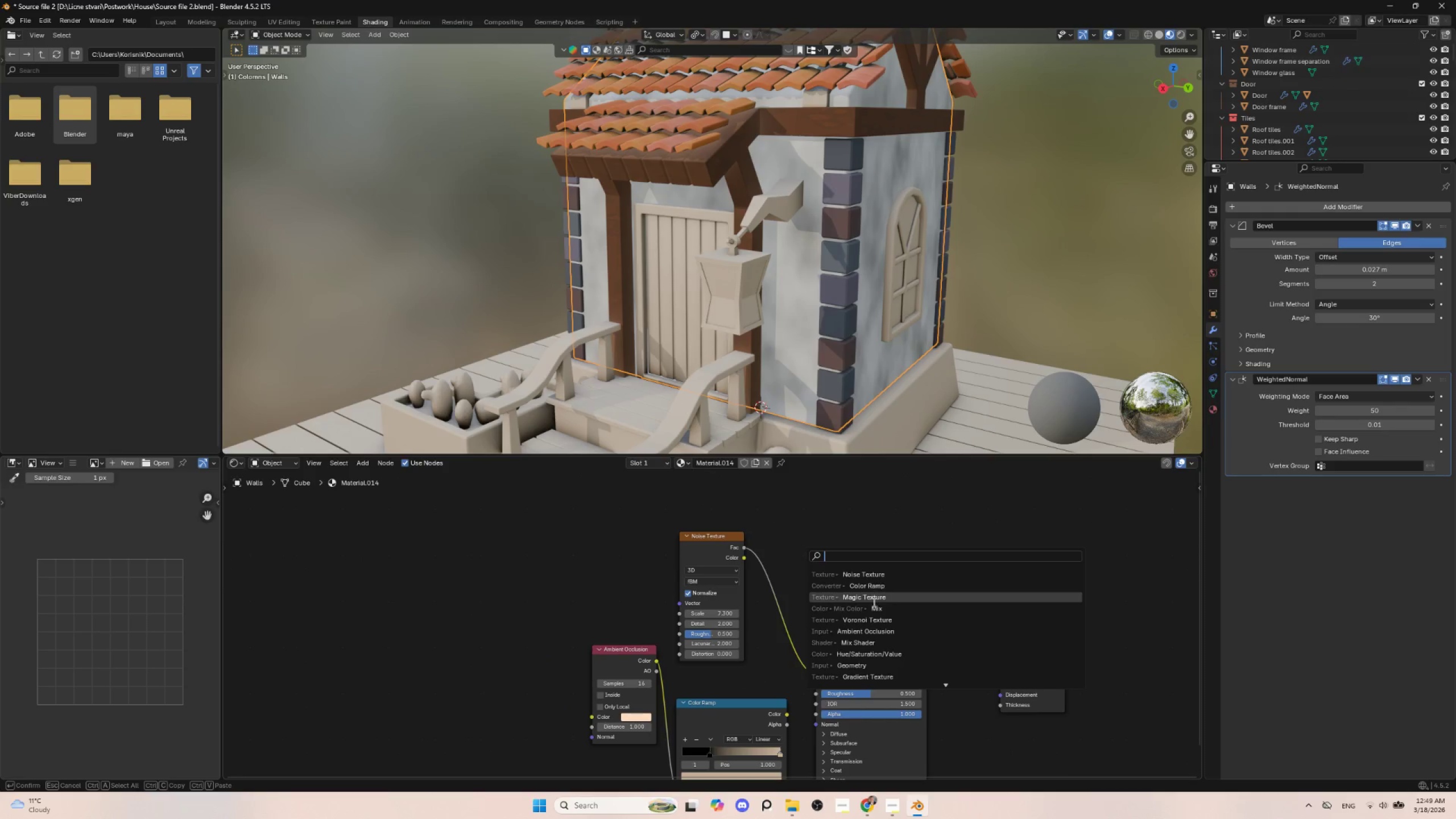 
left_click([874, 604])
 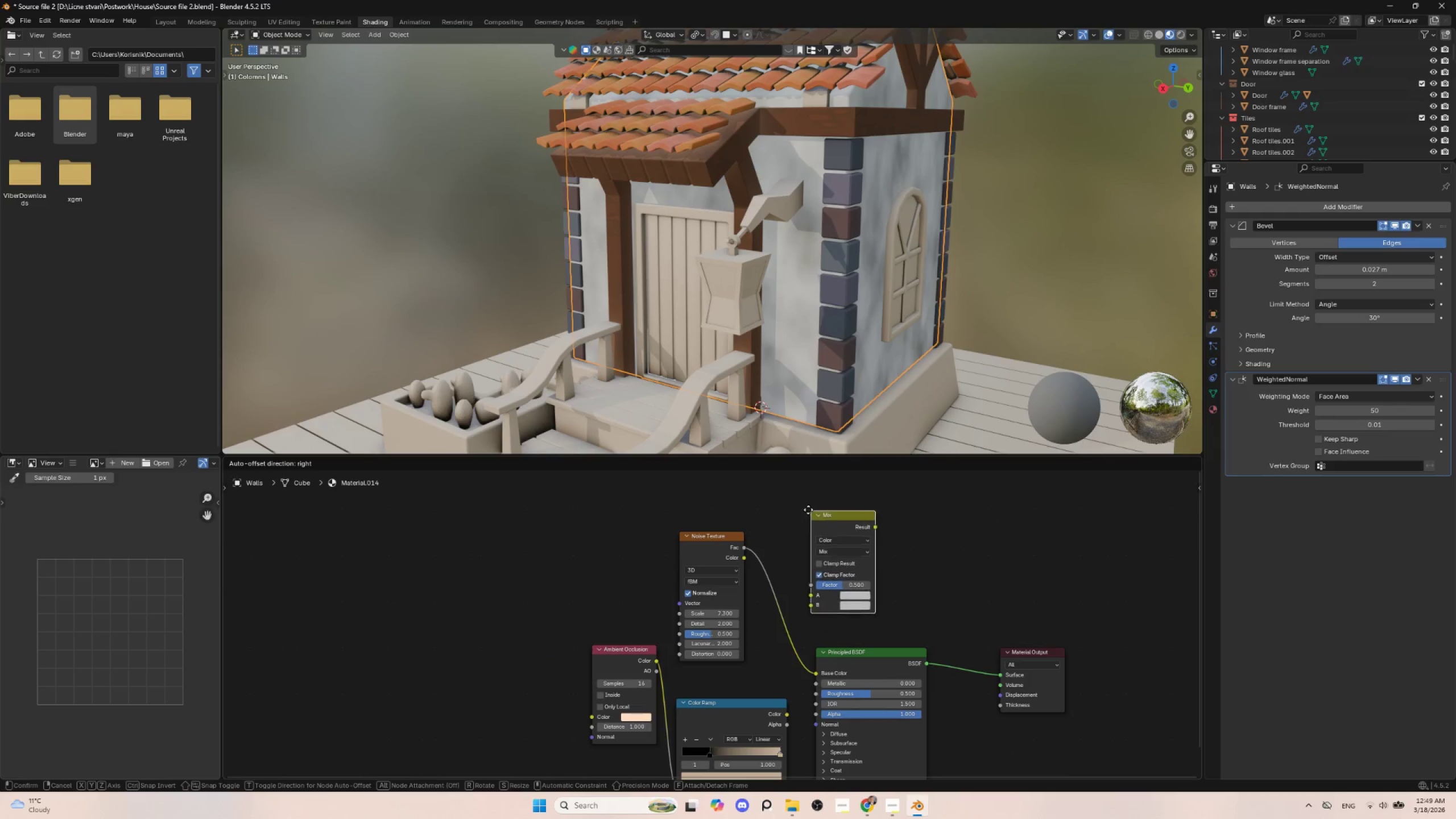 
left_click([801, 509])
 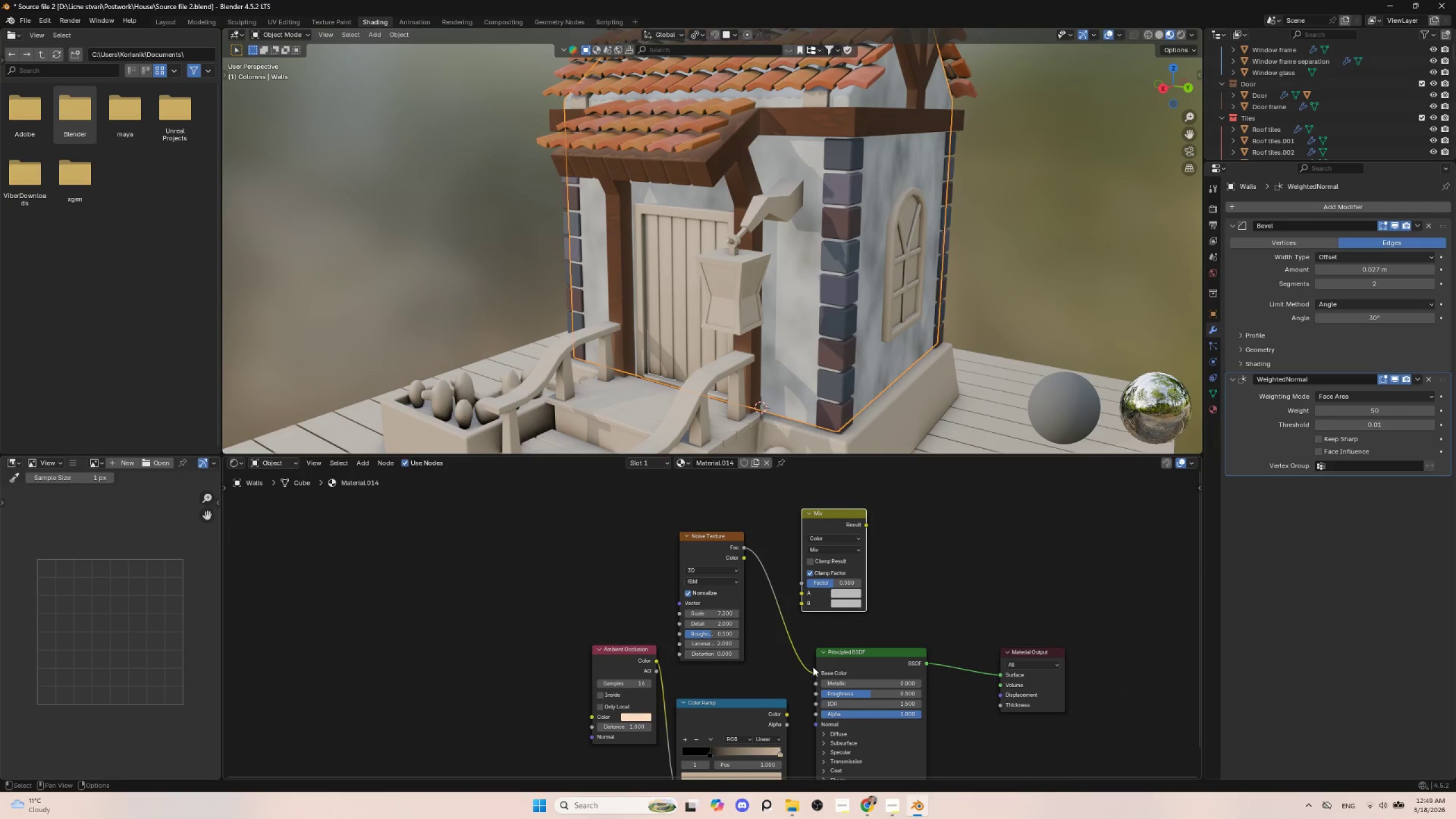 
left_click_drag(start_coordinate=[812, 669], to_coordinate=[800, 589])
 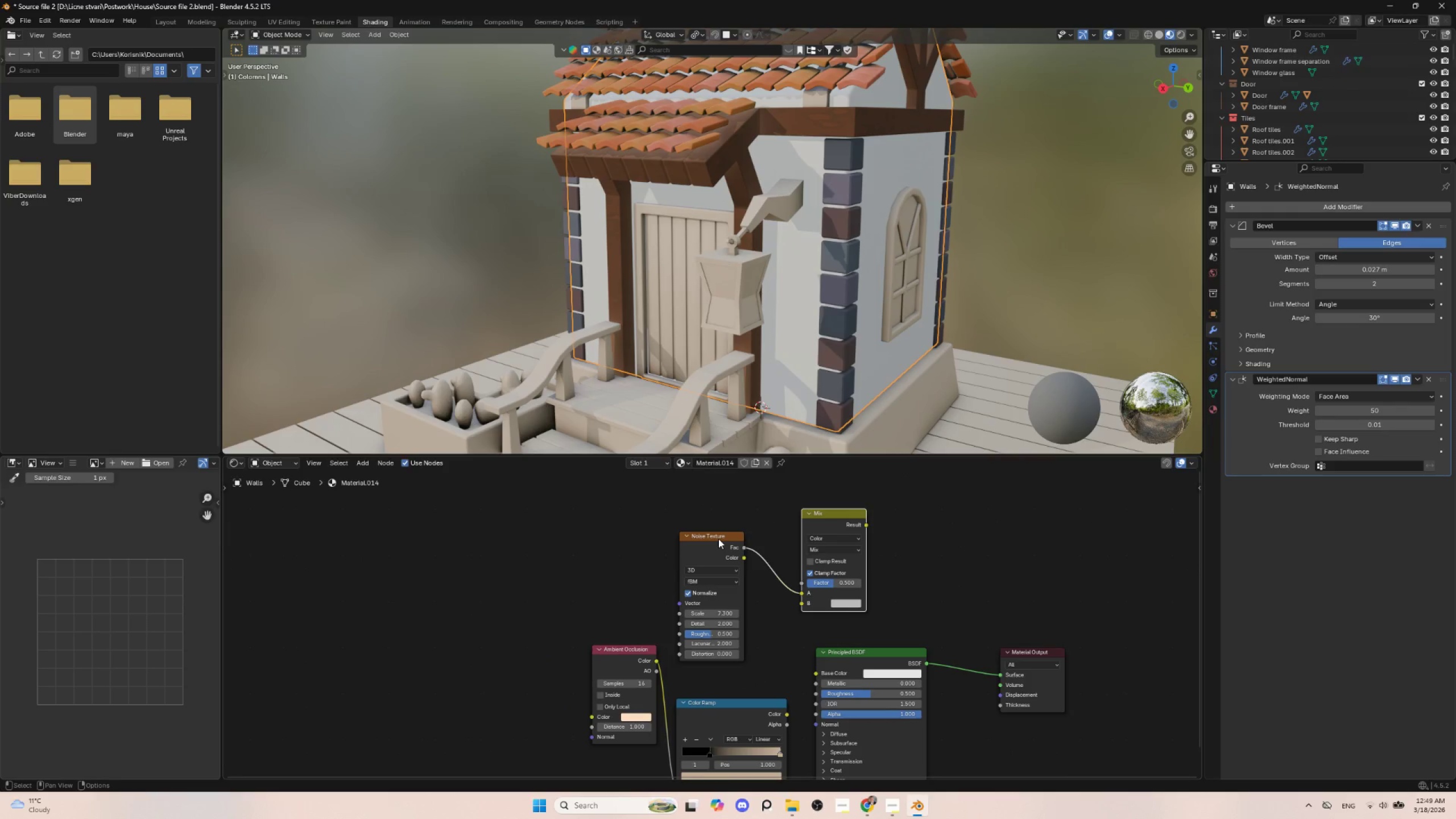 
left_click_drag(start_coordinate=[718, 536], to_coordinate=[707, 506])
 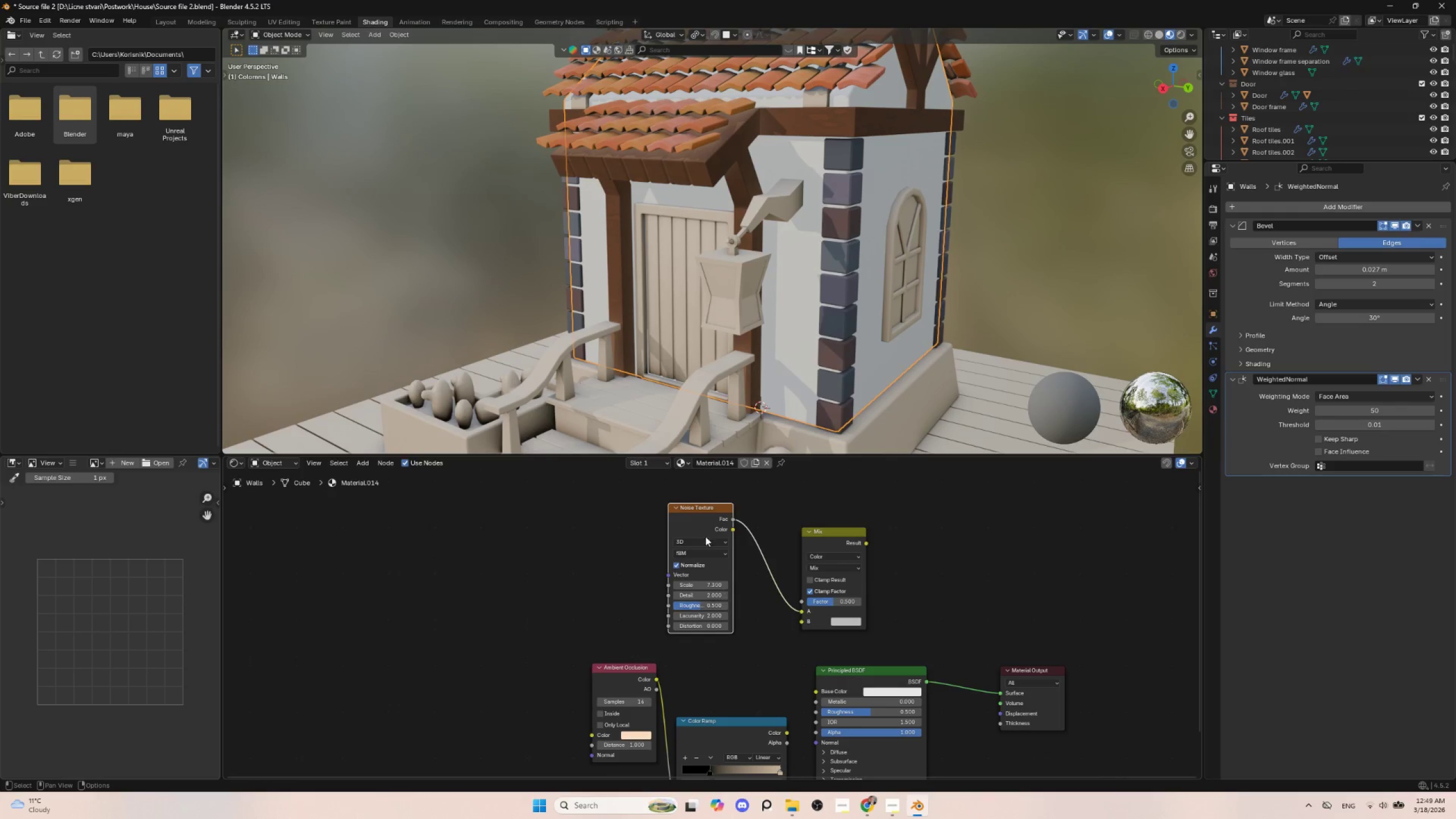 
left_click([699, 508])
 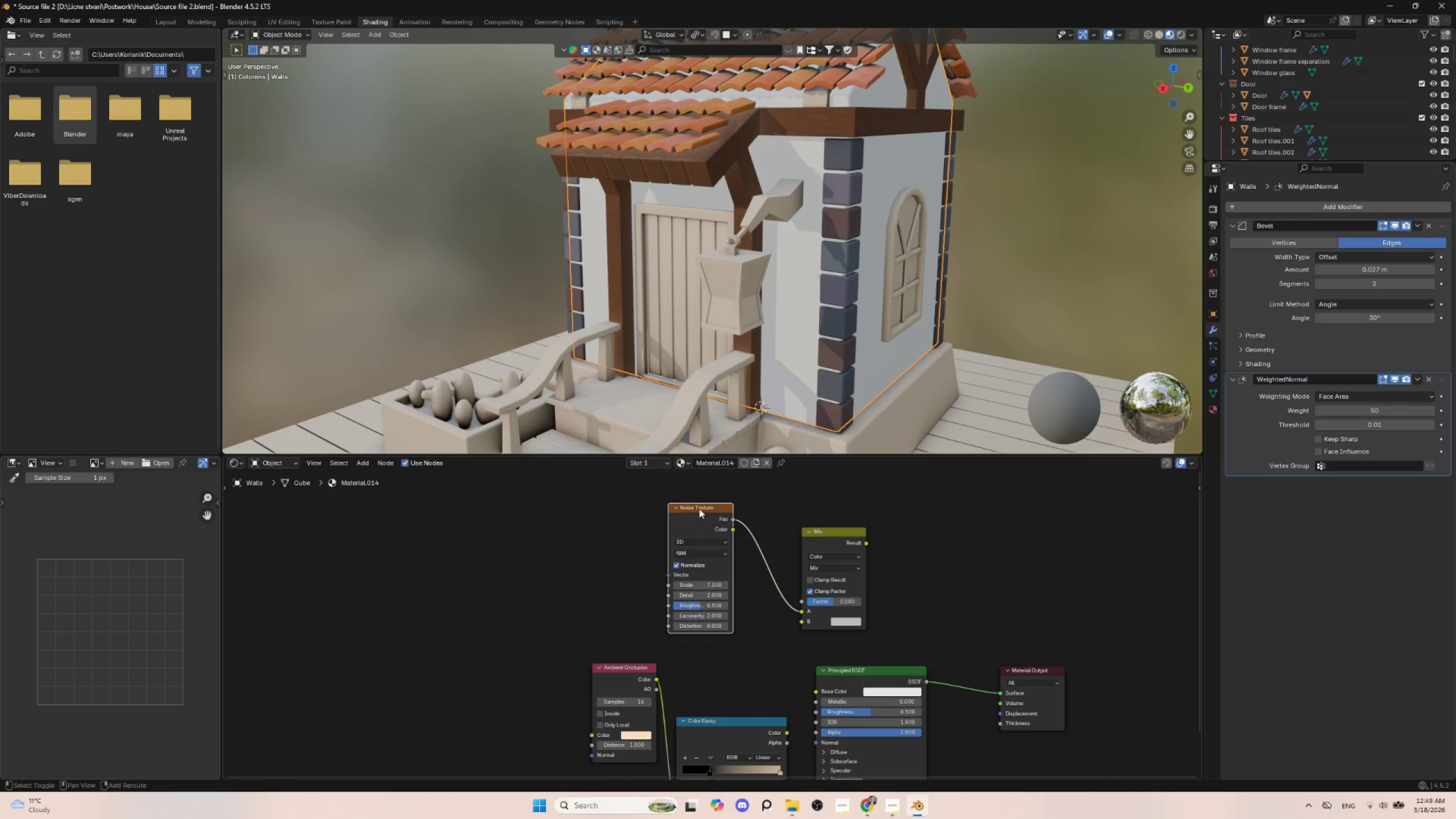 
key(Shift+D)
 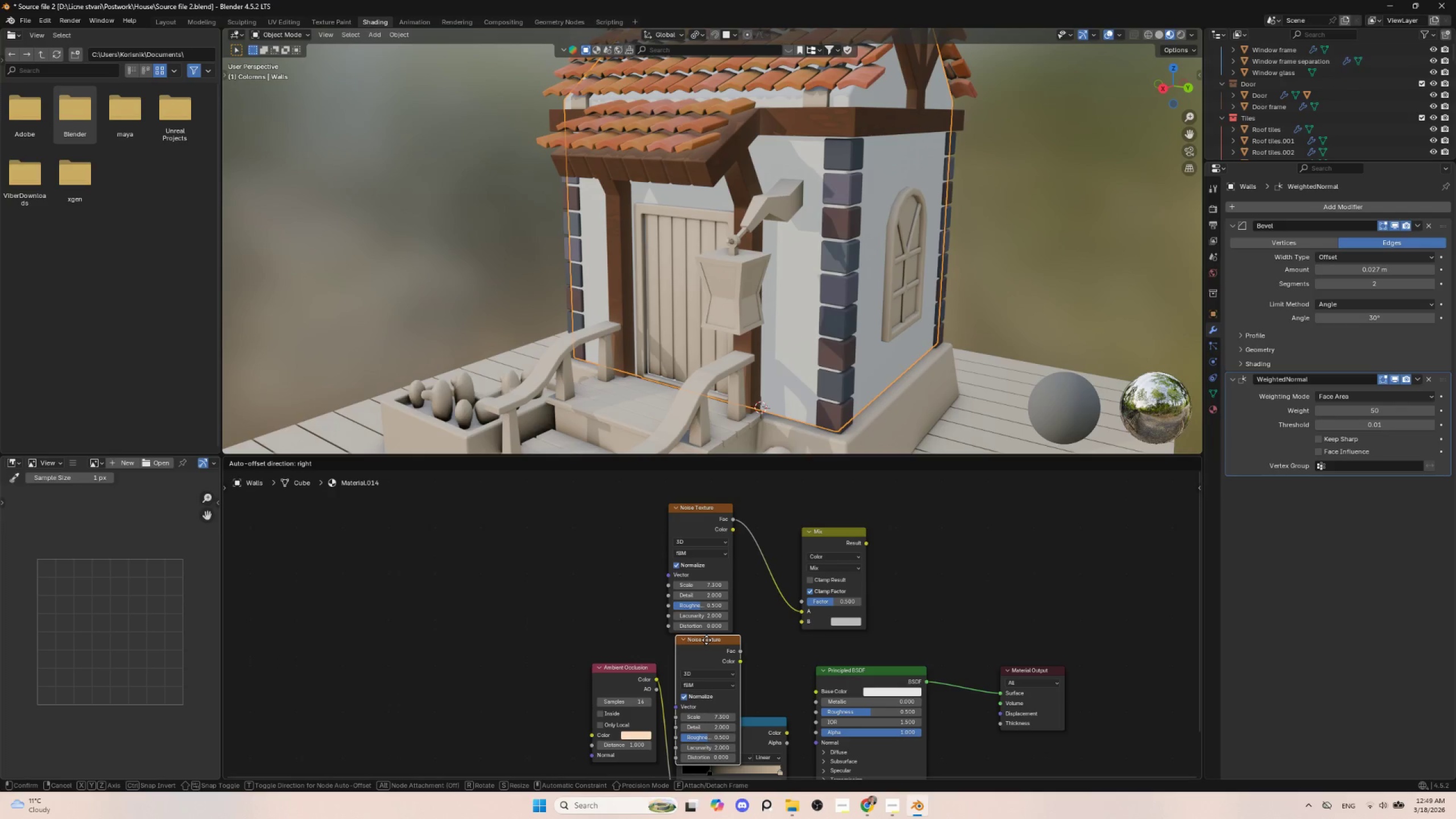 
left_click([706, 640])
 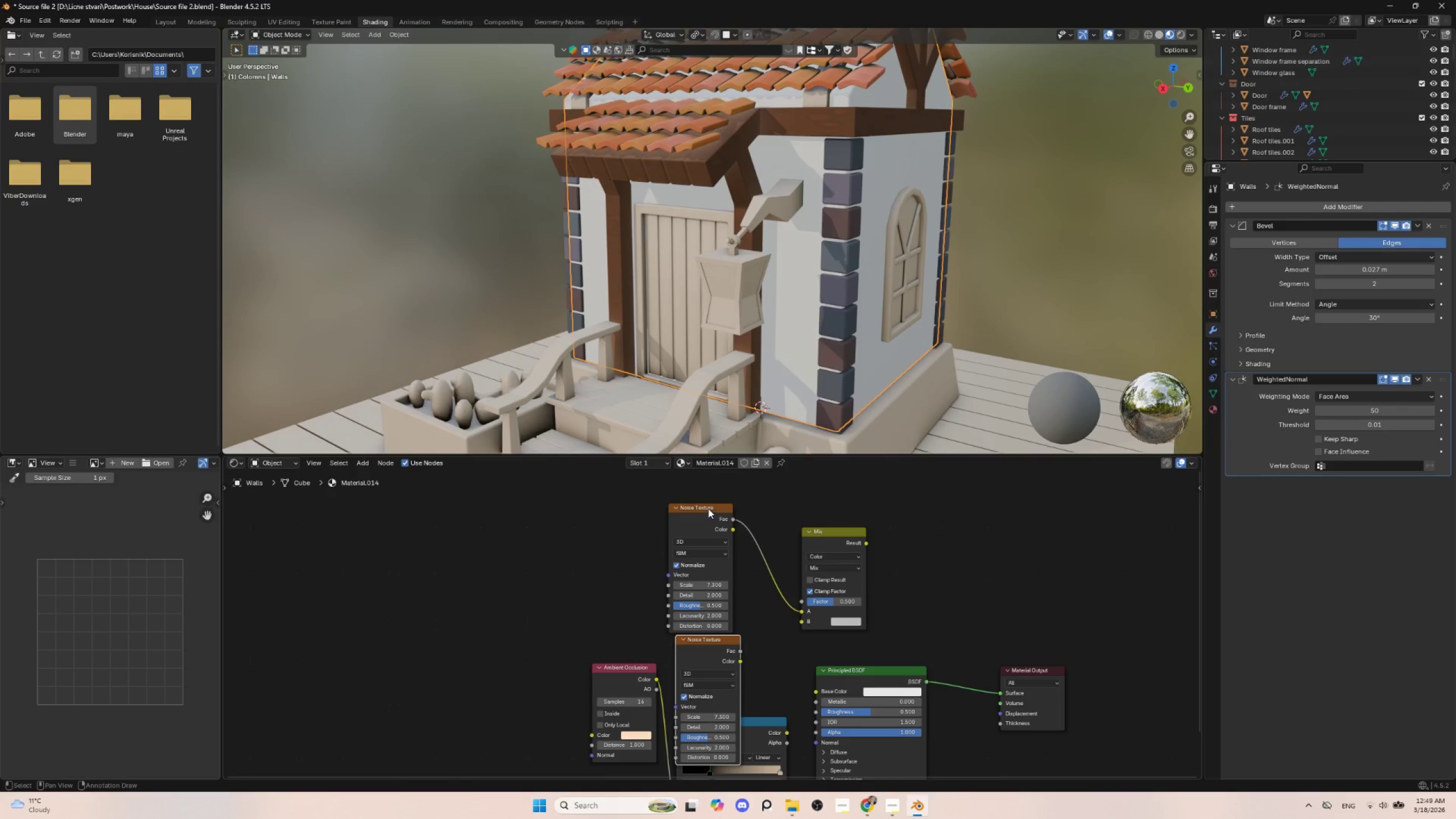 
scroll: coordinate [756, 585], scroll_direction: down, amount: 4.0
 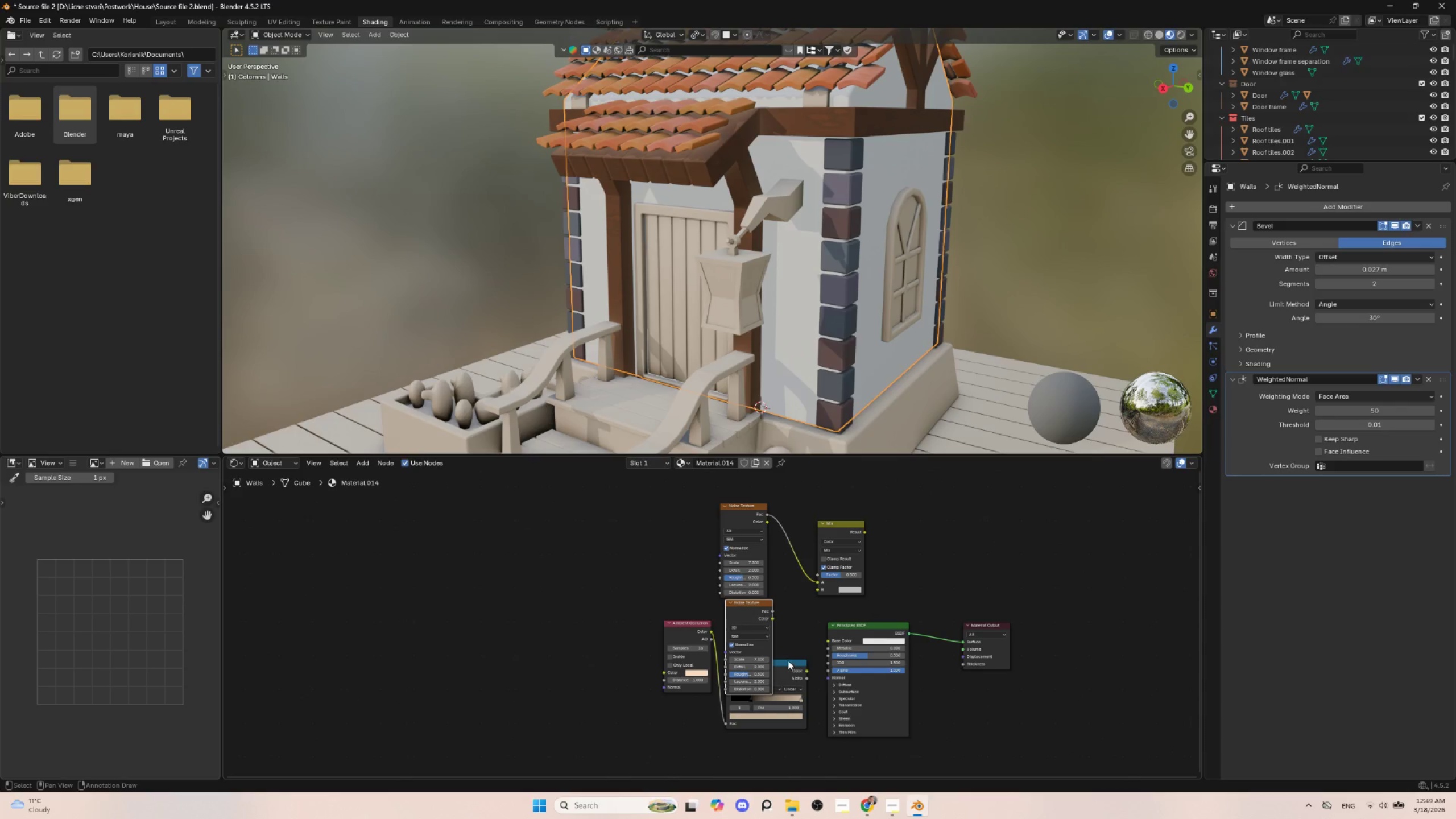 
left_click_drag(start_coordinate=[789, 660], to_coordinate=[771, 722])
 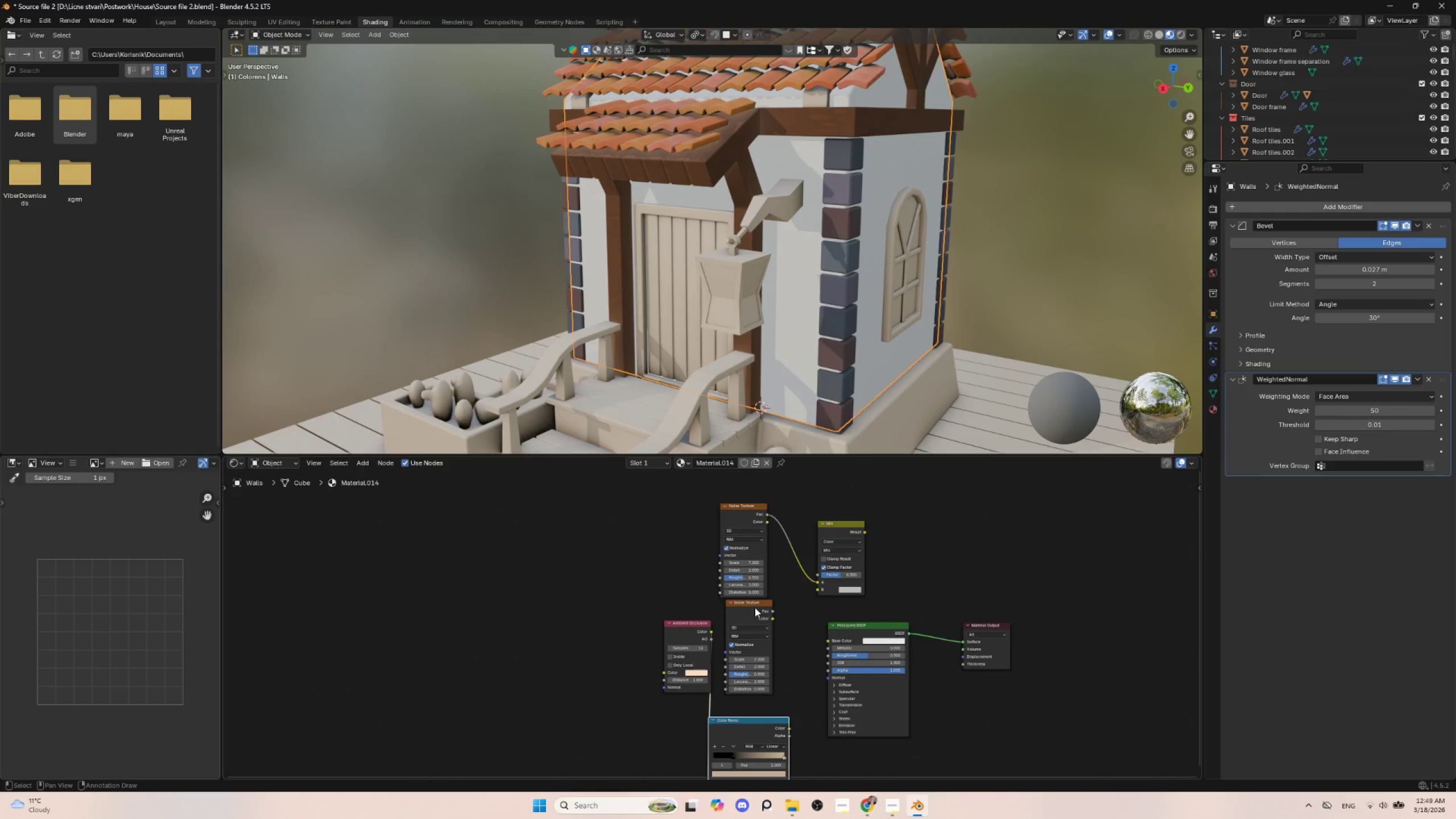 
left_click_drag(start_coordinate=[754, 606], to_coordinate=[742, 610])
 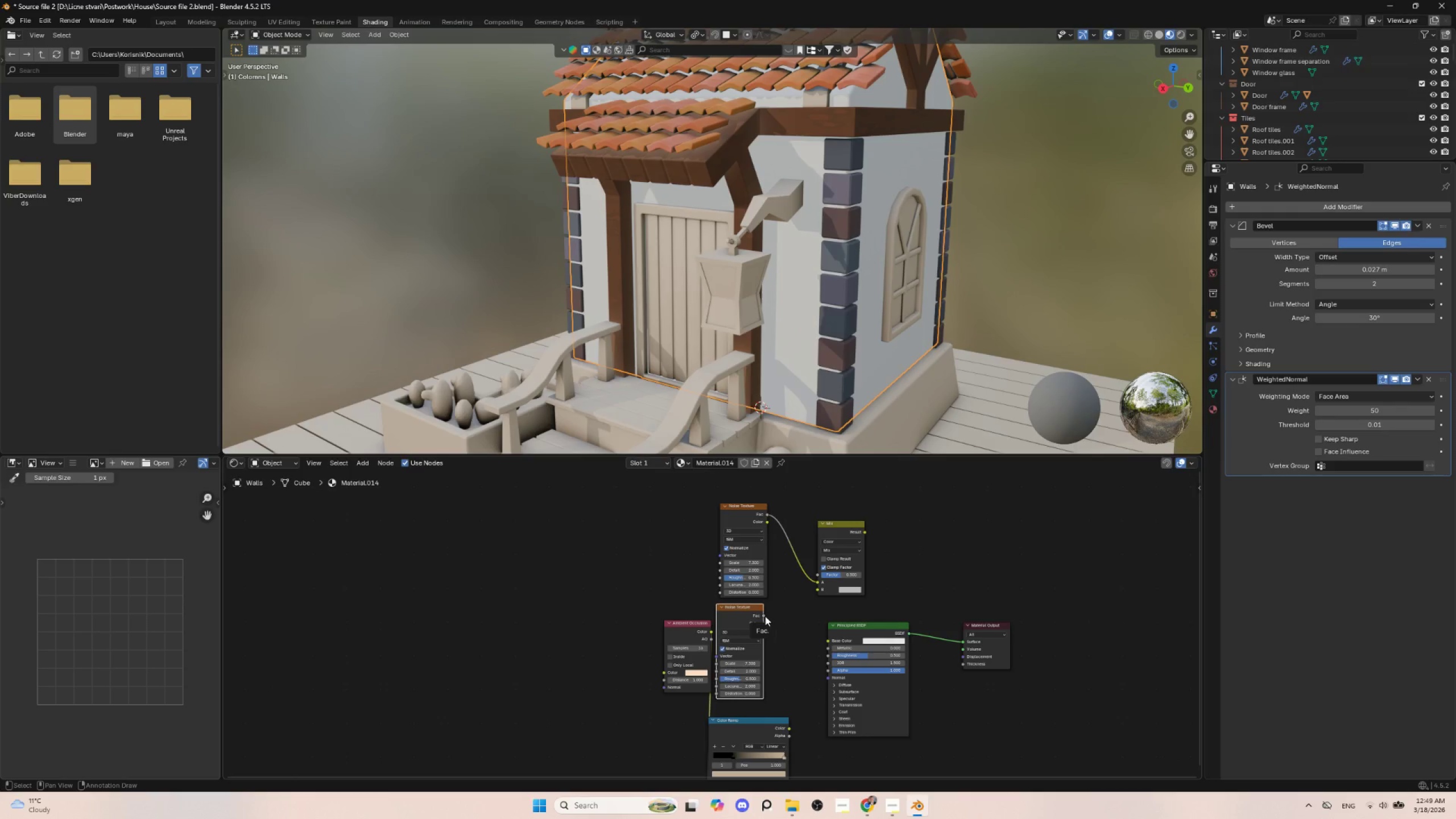 
left_click_drag(start_coordinate=[764, 614], to_coordinate=[823, 588])
 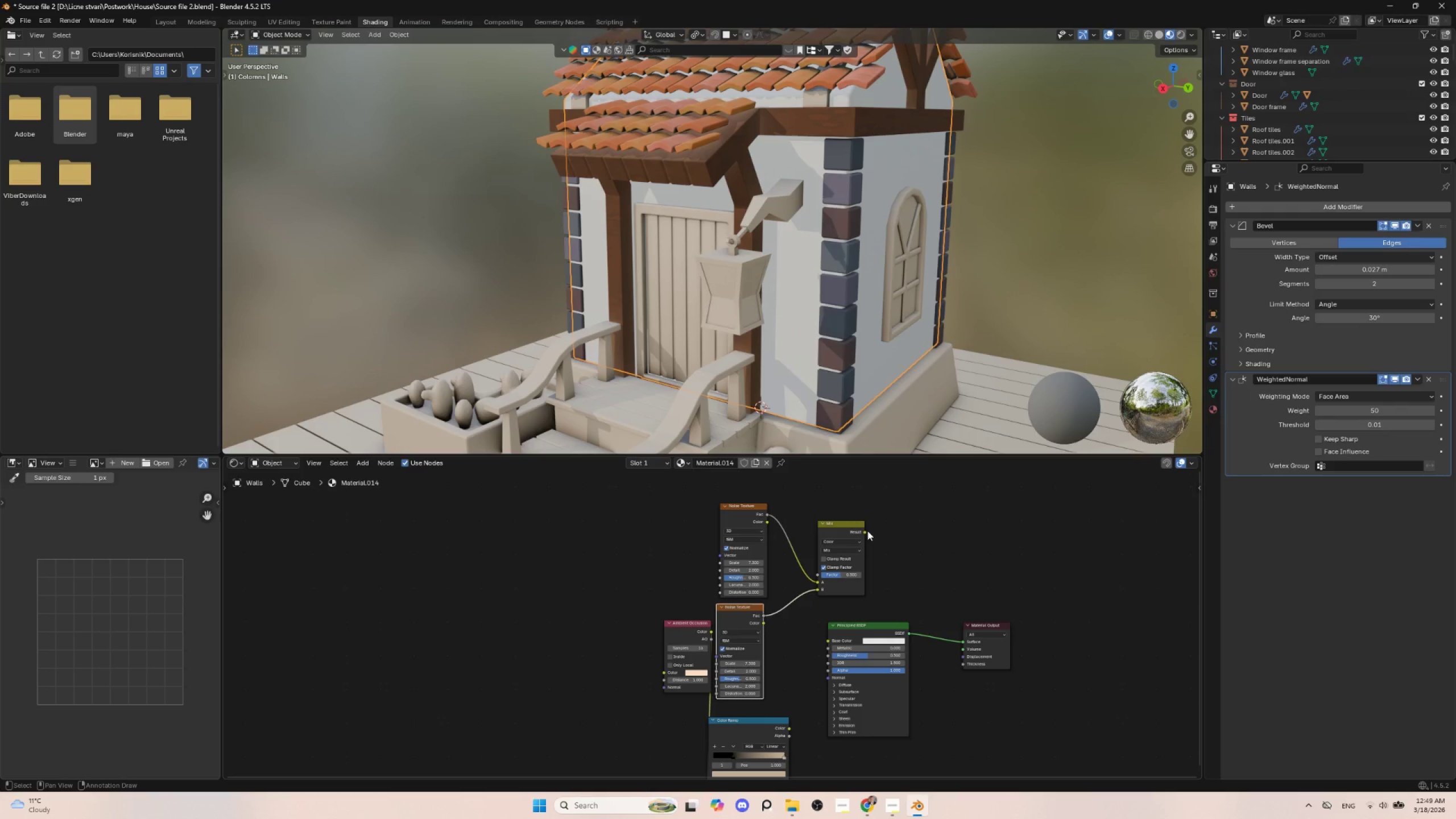 
left_click_drag(start_coordinate=[863, 531], to_coordinate=[830, 639])
 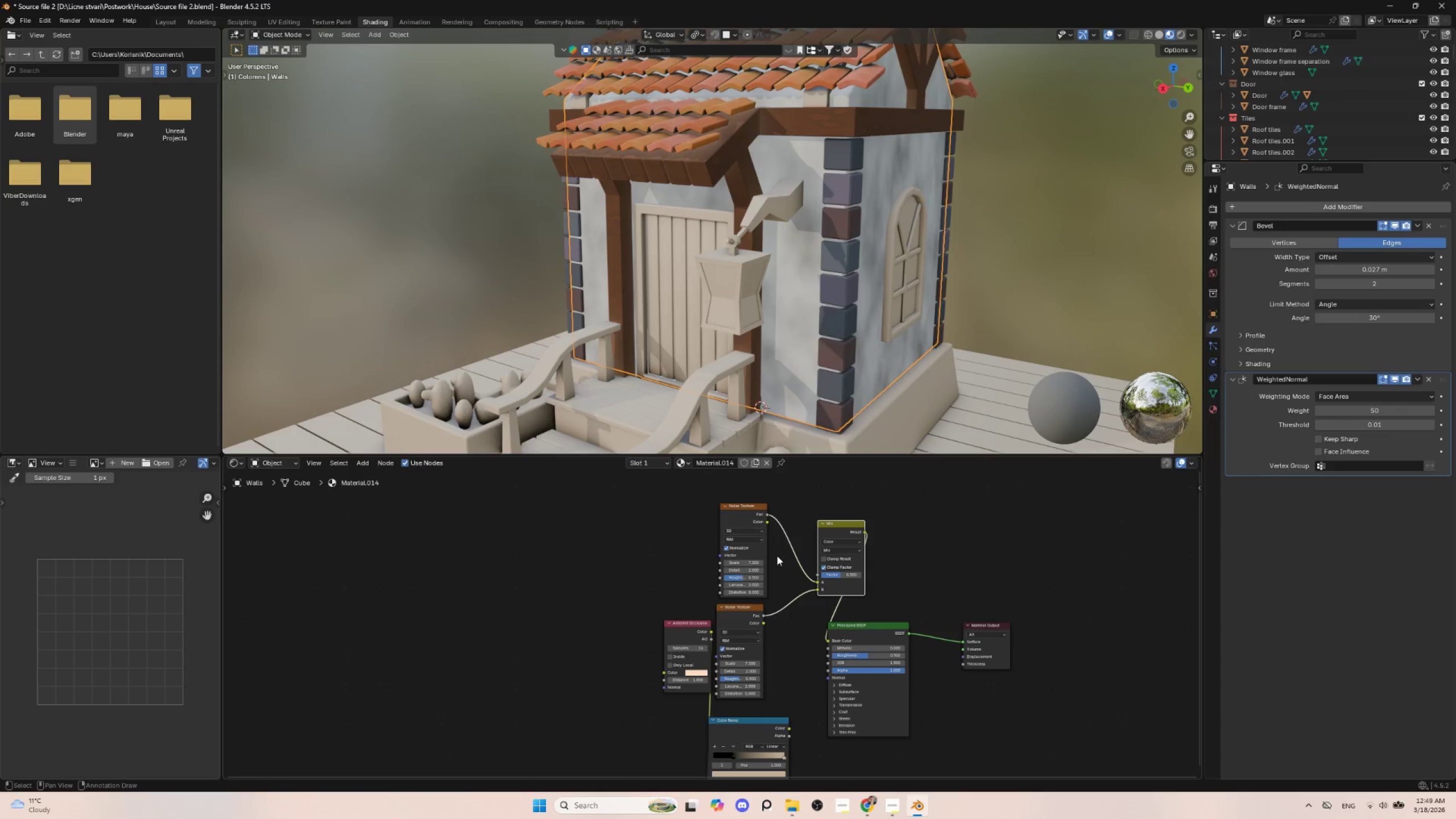 
scroll: coordinate [776, 607], scroll_direction: up, amount: 6.0
 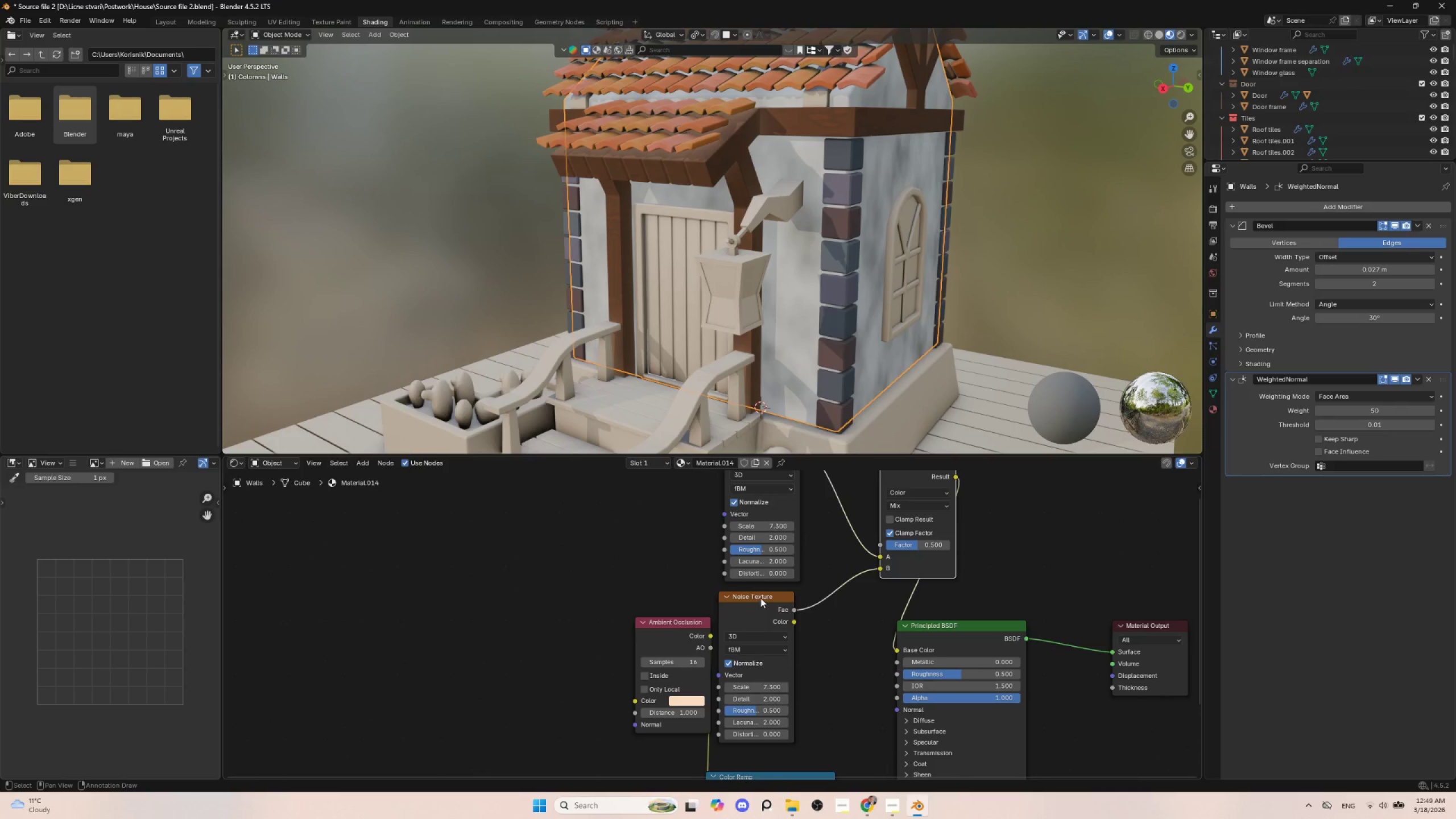 
left_click([760, 595])
 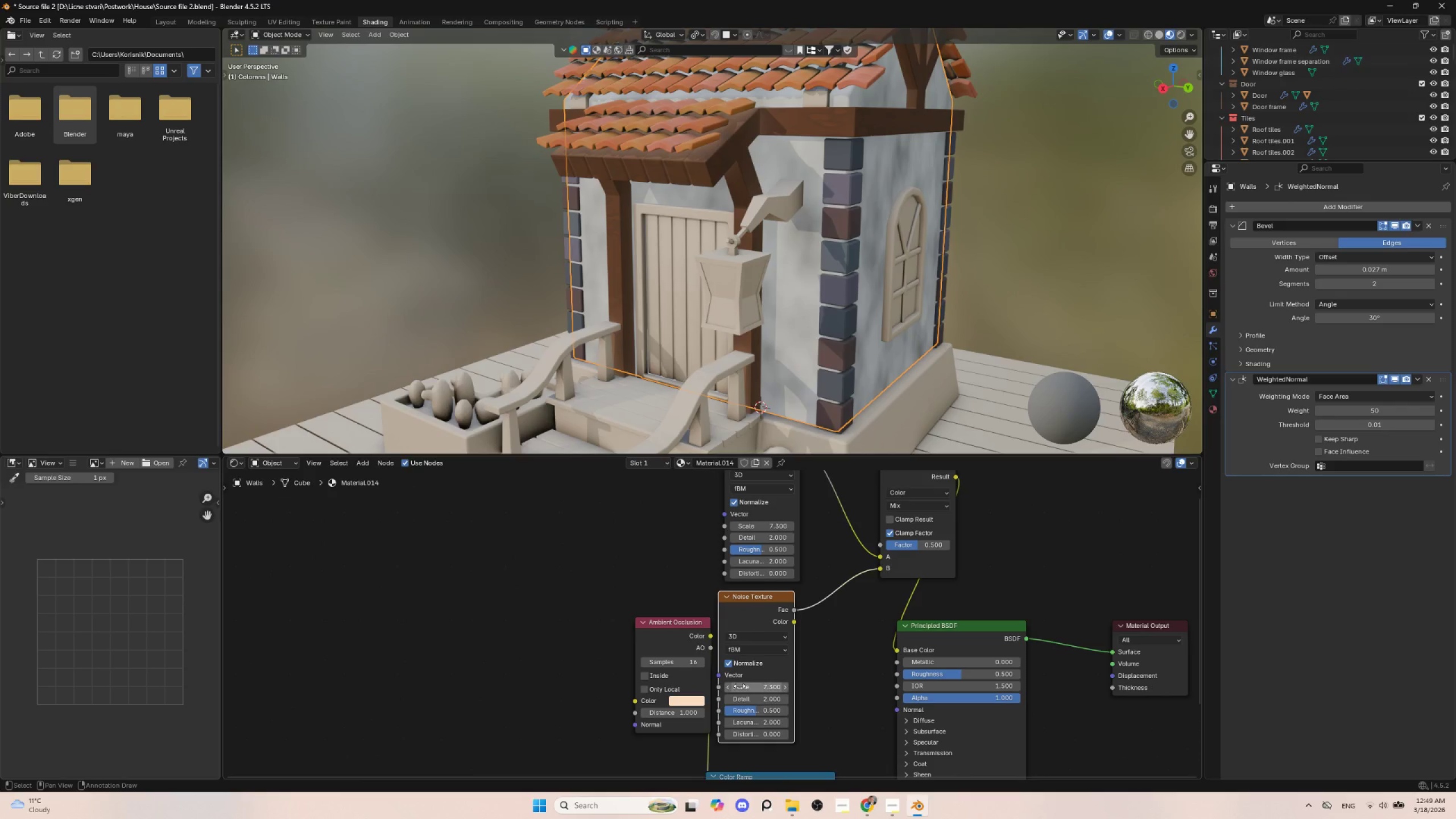 
hold_key(key=ShiftLeft, duration=1.03)
 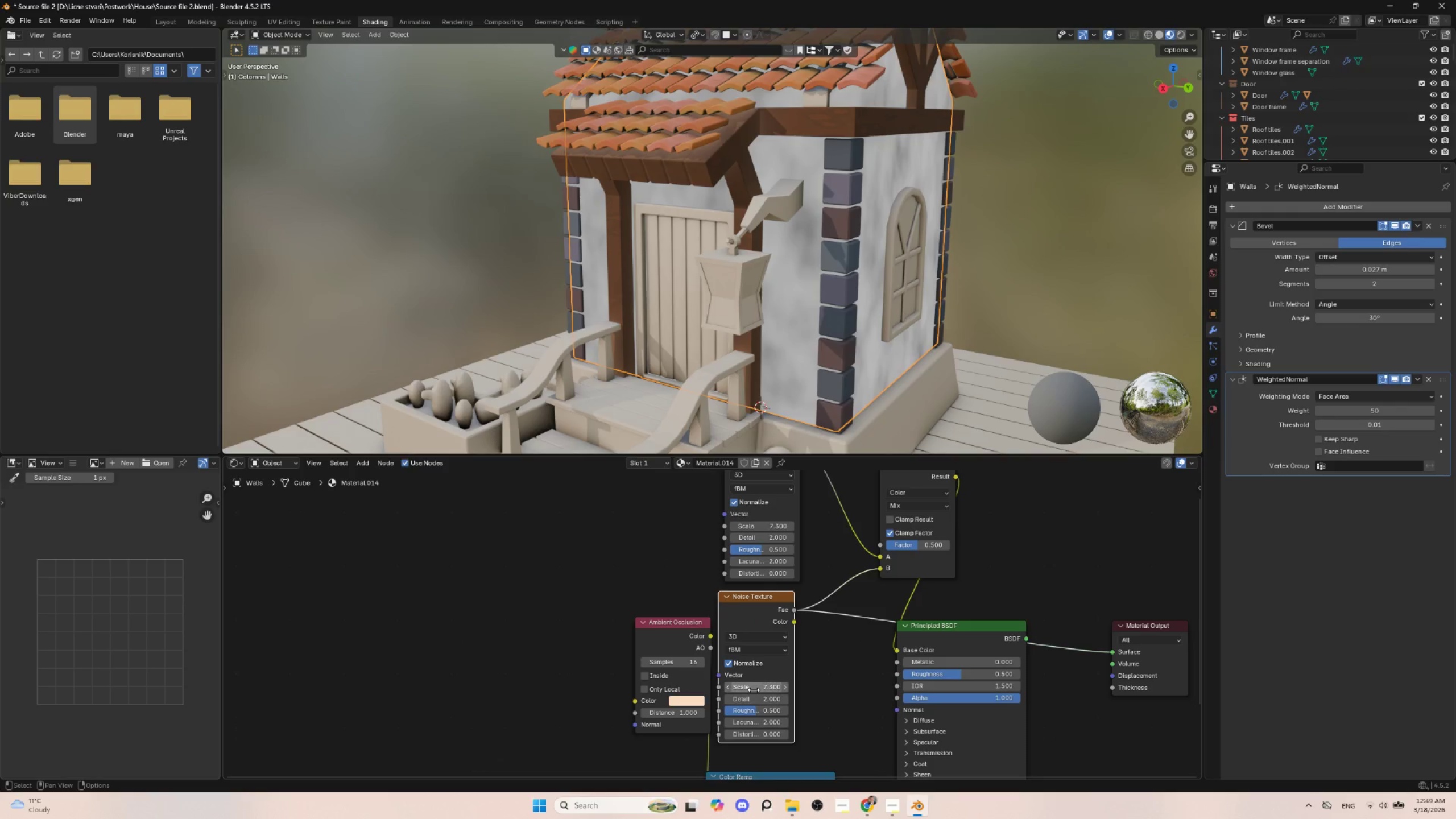 
hold_key(key=ControlLeft, duration=0.98)
 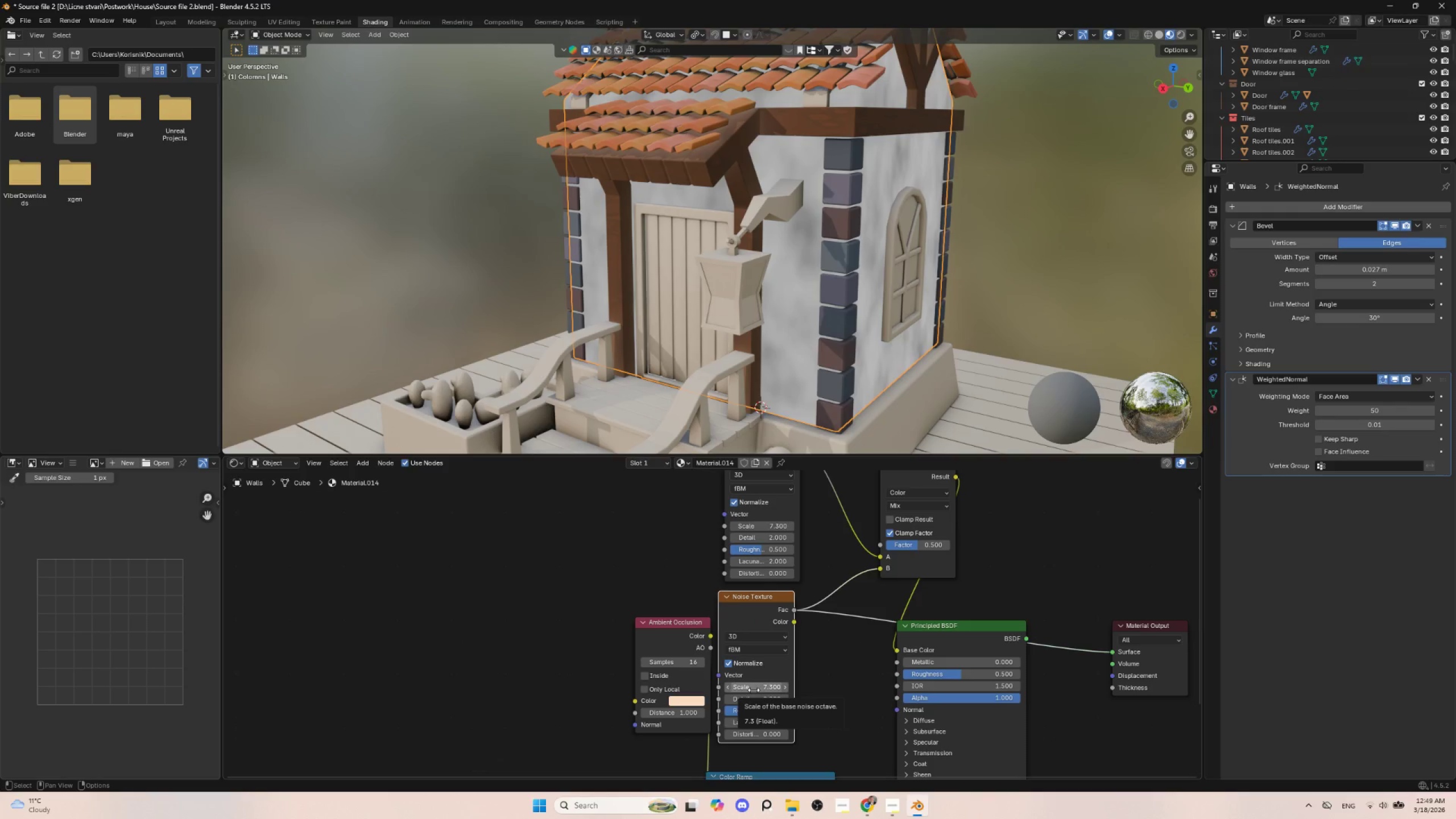 
left_click_drag(start_coordinate=[754, 690], to_coordinate=[1178, 204])
 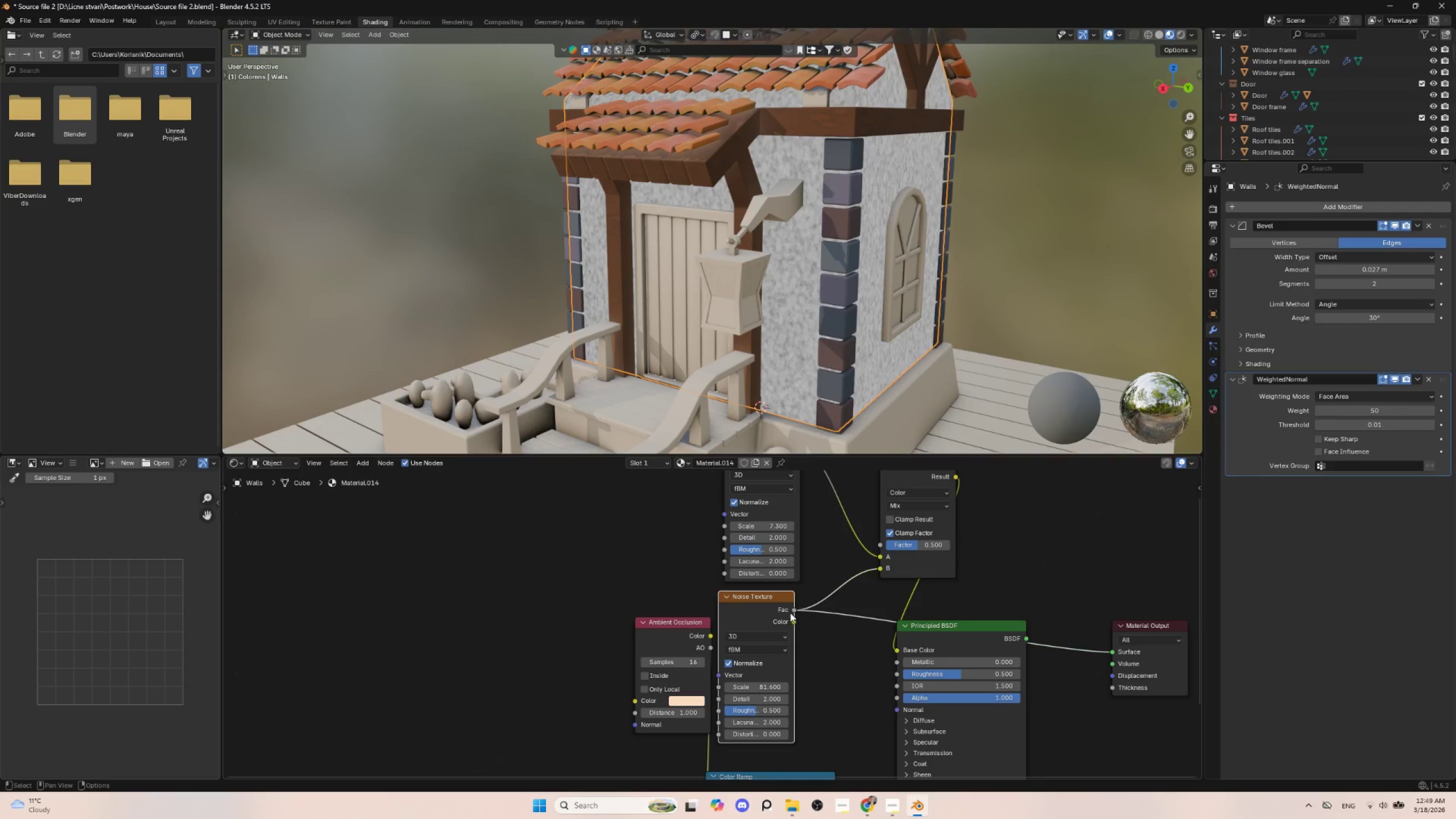 
hold_key(key=ControlLeft, duration=0.72)
hold_key(key=ShiftLeft, duration=0.7)
left_click([996, 622])
 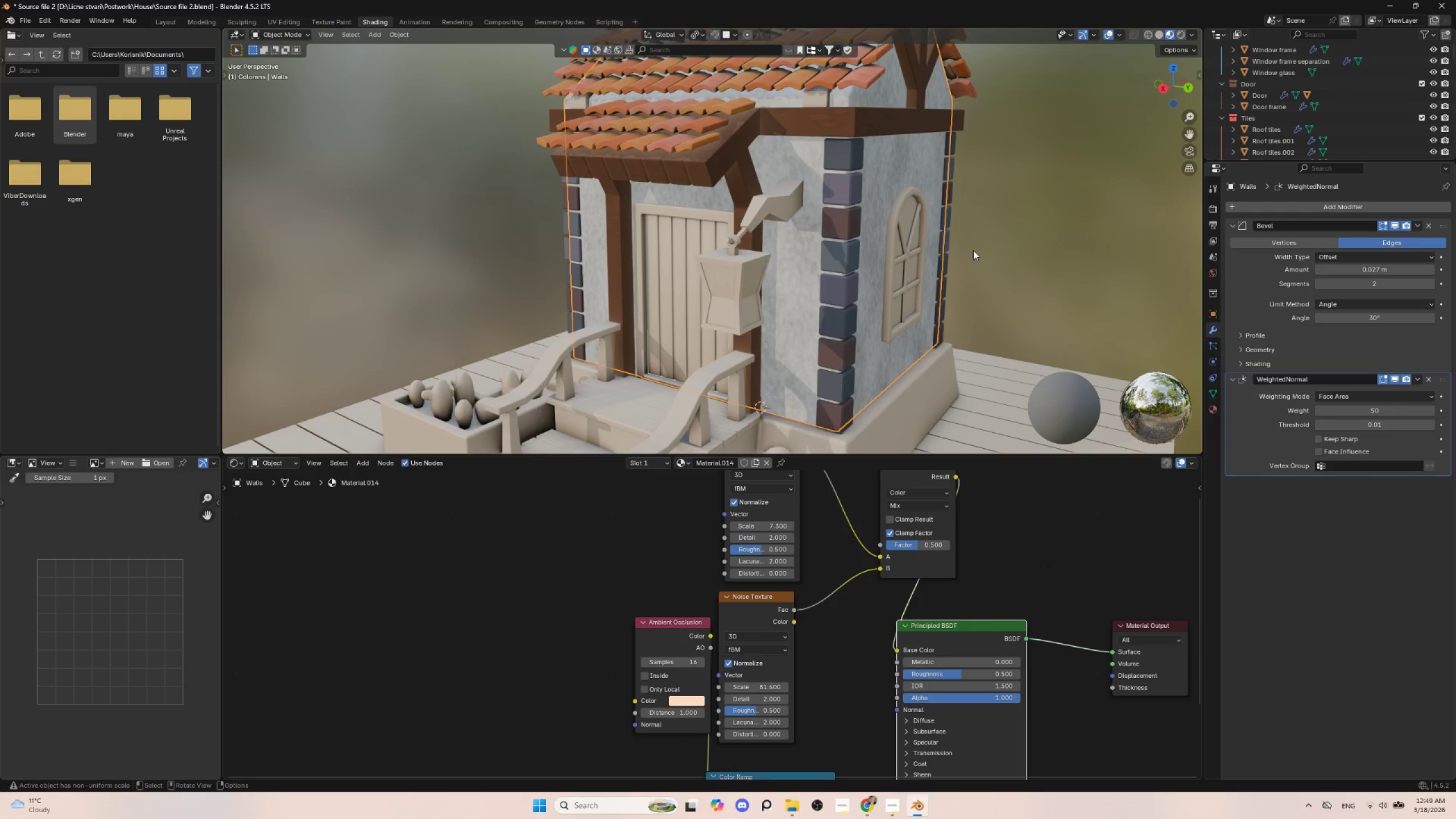 
hold_key(key=ShiftLeft, duration=0.5)
 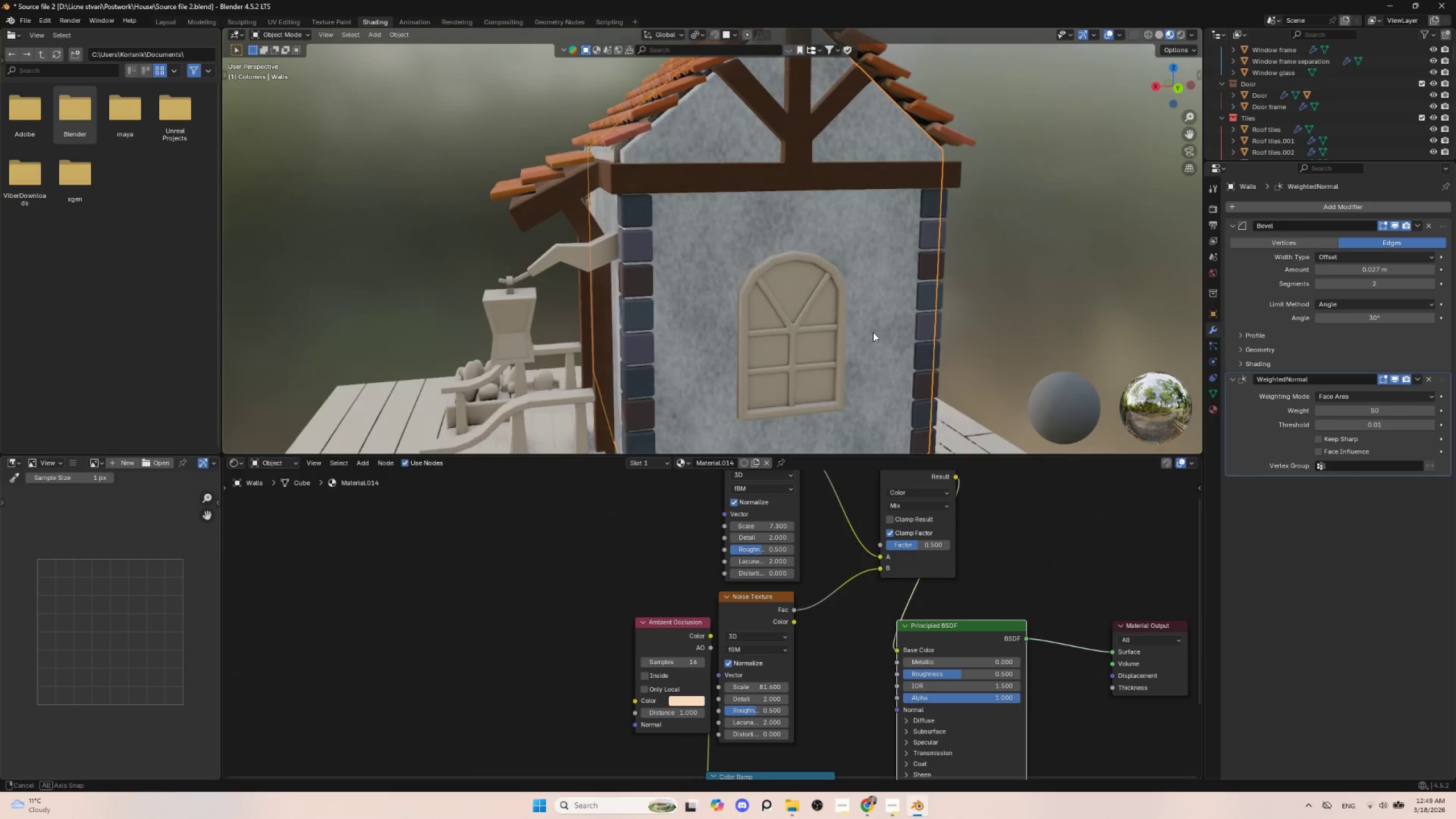 
scroll: coordinate [853, 335], scroll_direction: up, amount: 4.0
 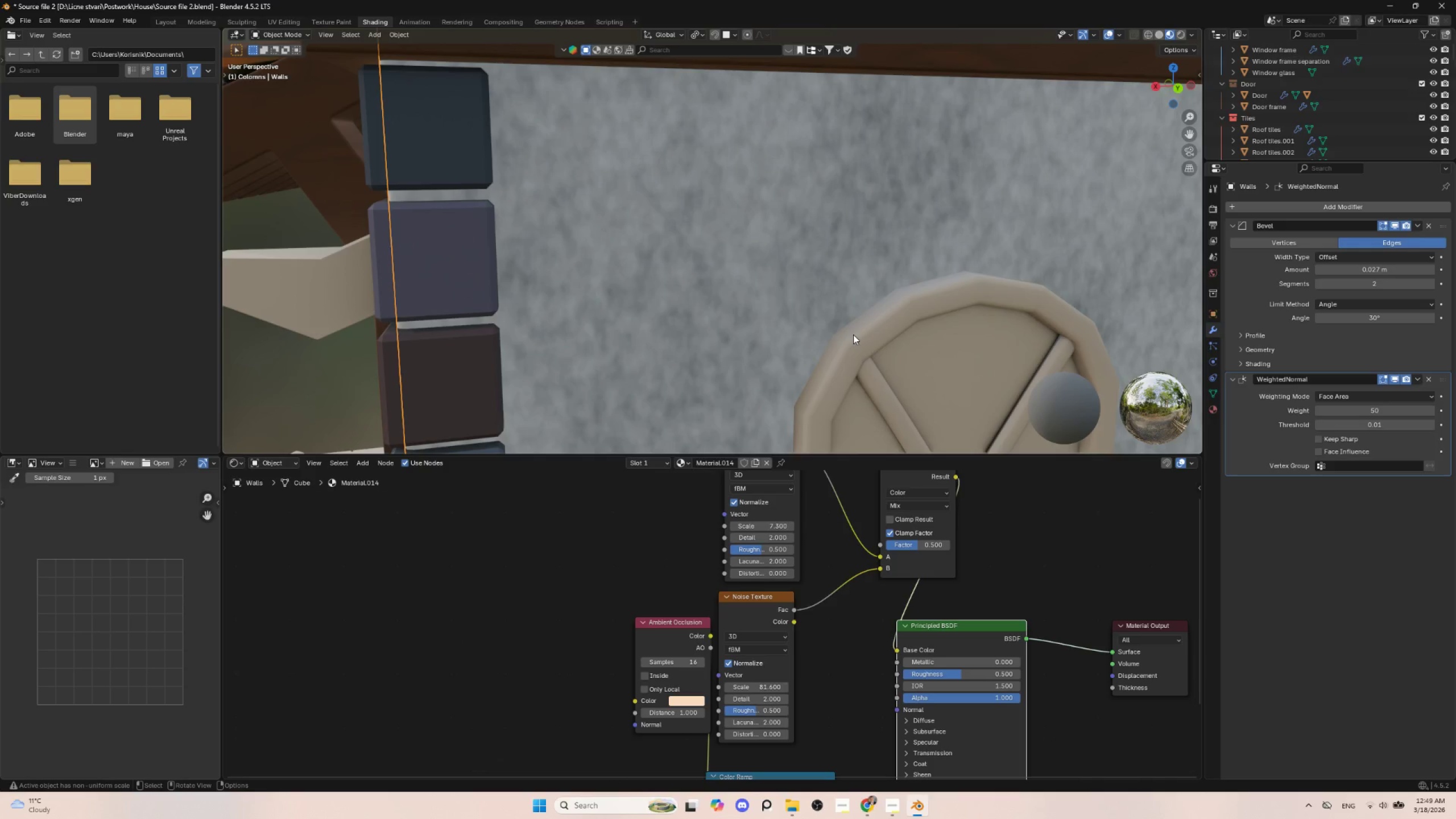 
scroll: coordinate [851, 334], scroll_direction: down, amount: 5.0
 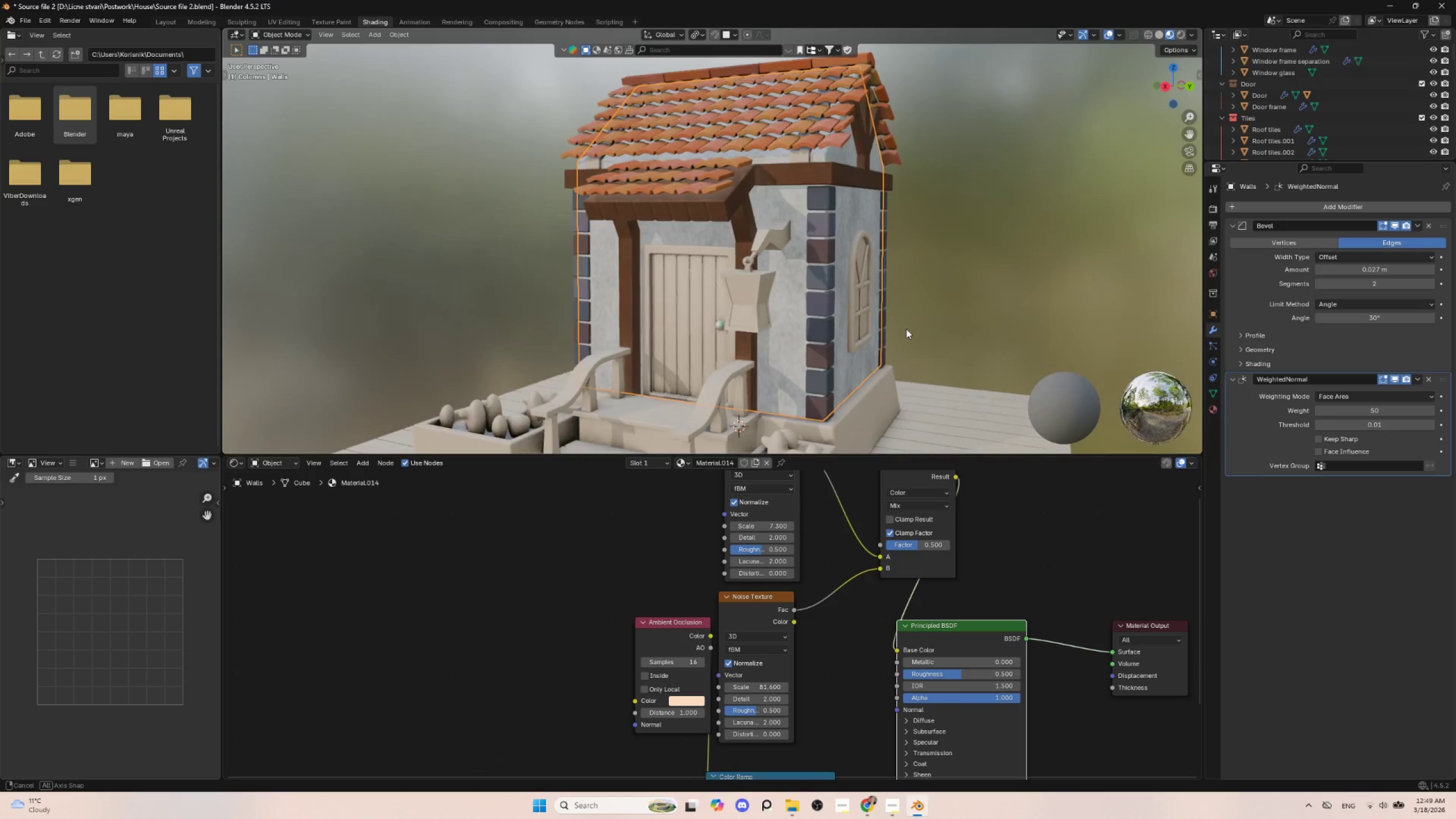 
scroll: coordinate [896, 343], scroll_direction: up, amount: 3.0
 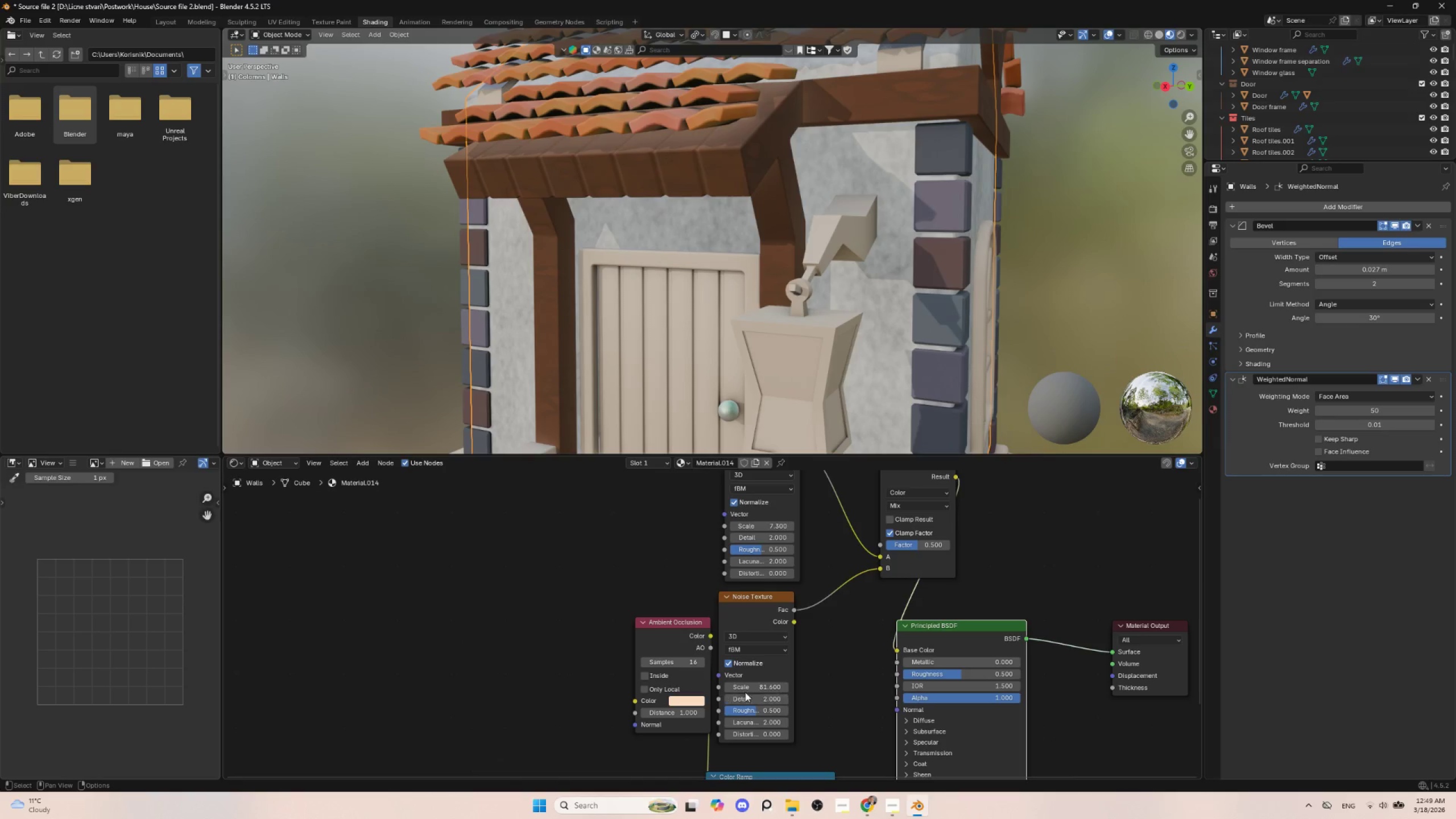 
left_click_drag(start_coordinate=[751, 700], to_coordinate=[956, 212])
 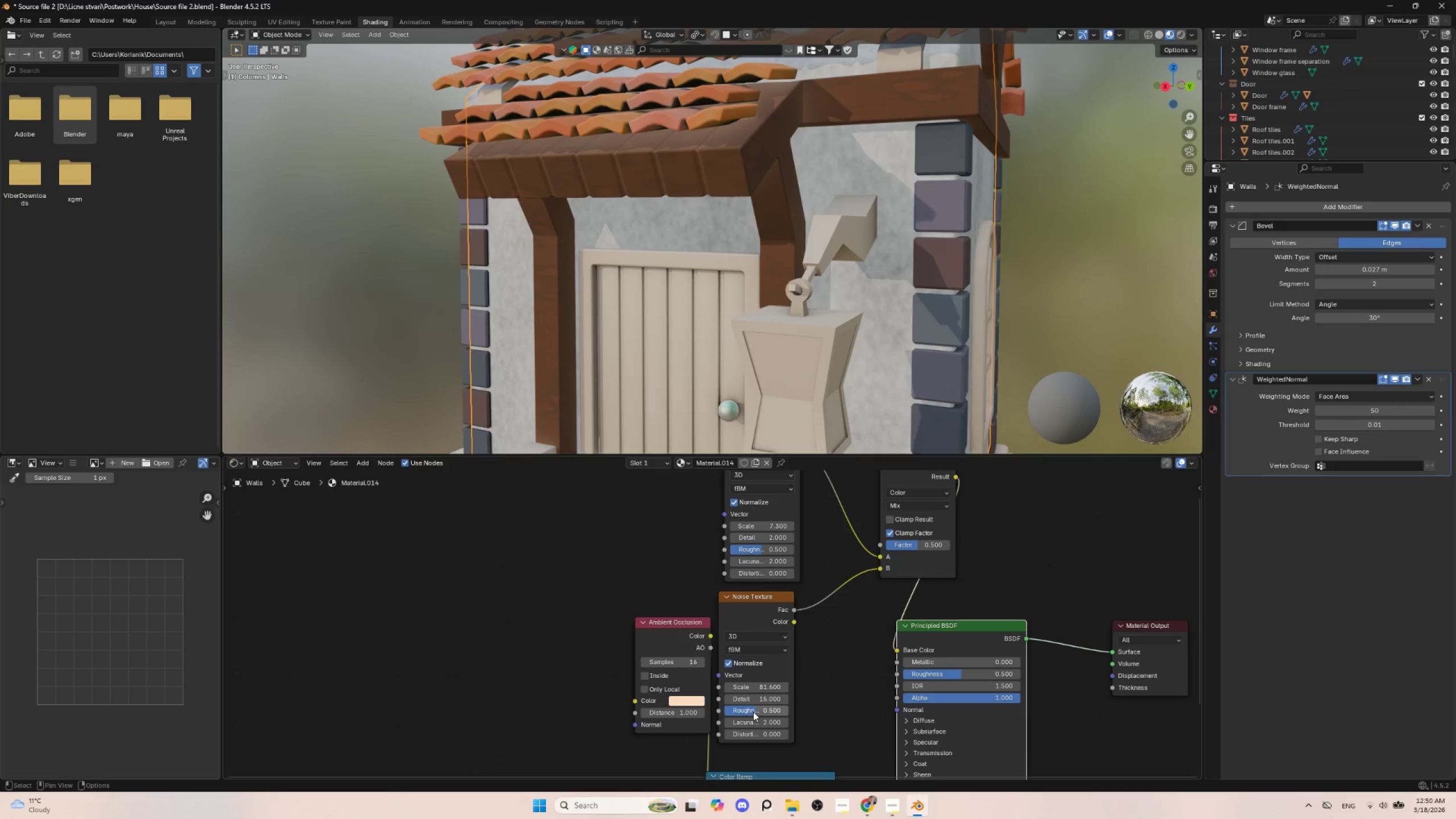 
left_click_drag(start_coordinate=[753, 712], to_coordinate=[755, 224])
 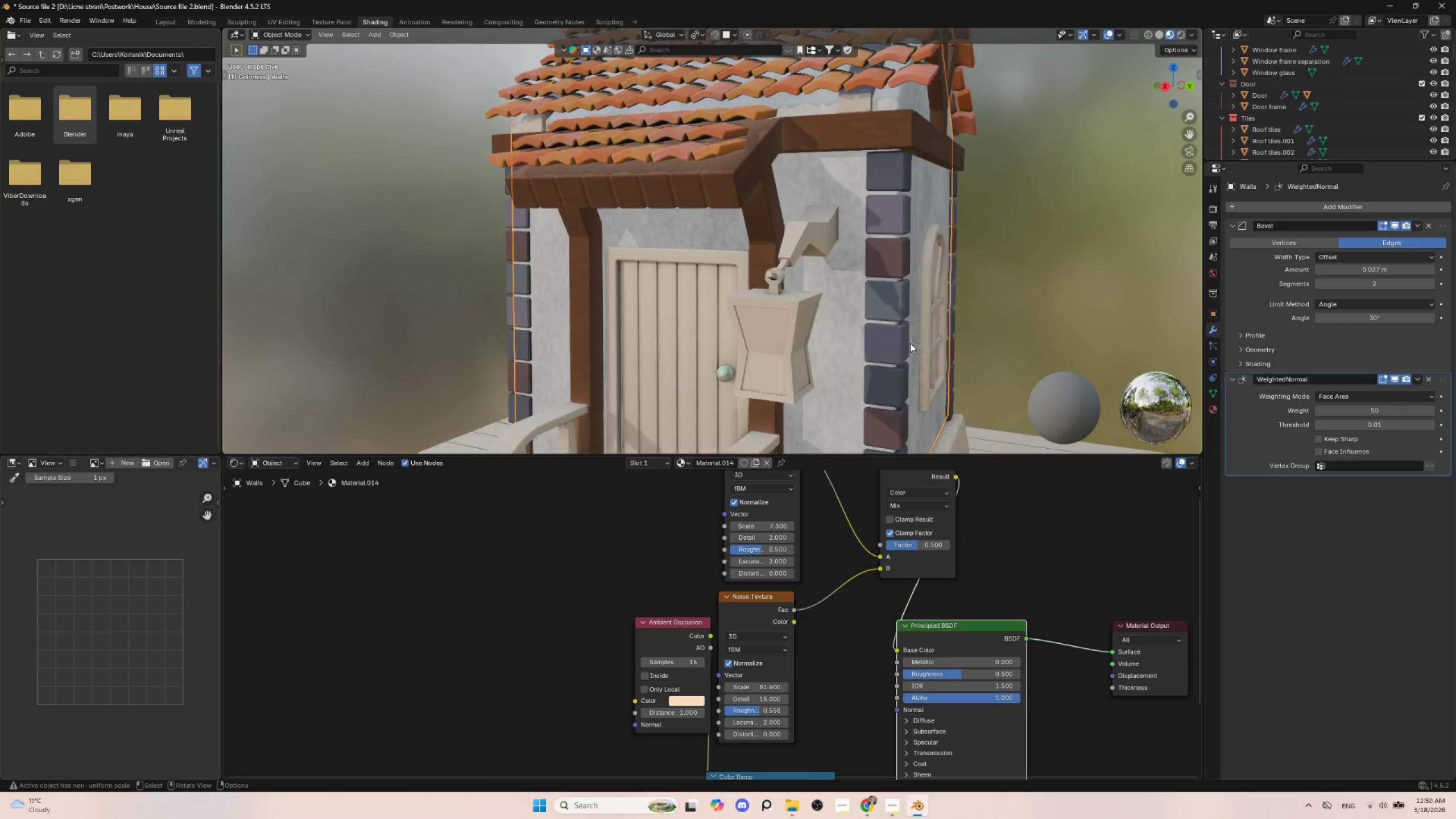 
scroll: coordinate [910, 343], scroll_direction: down, amount: 4.0
 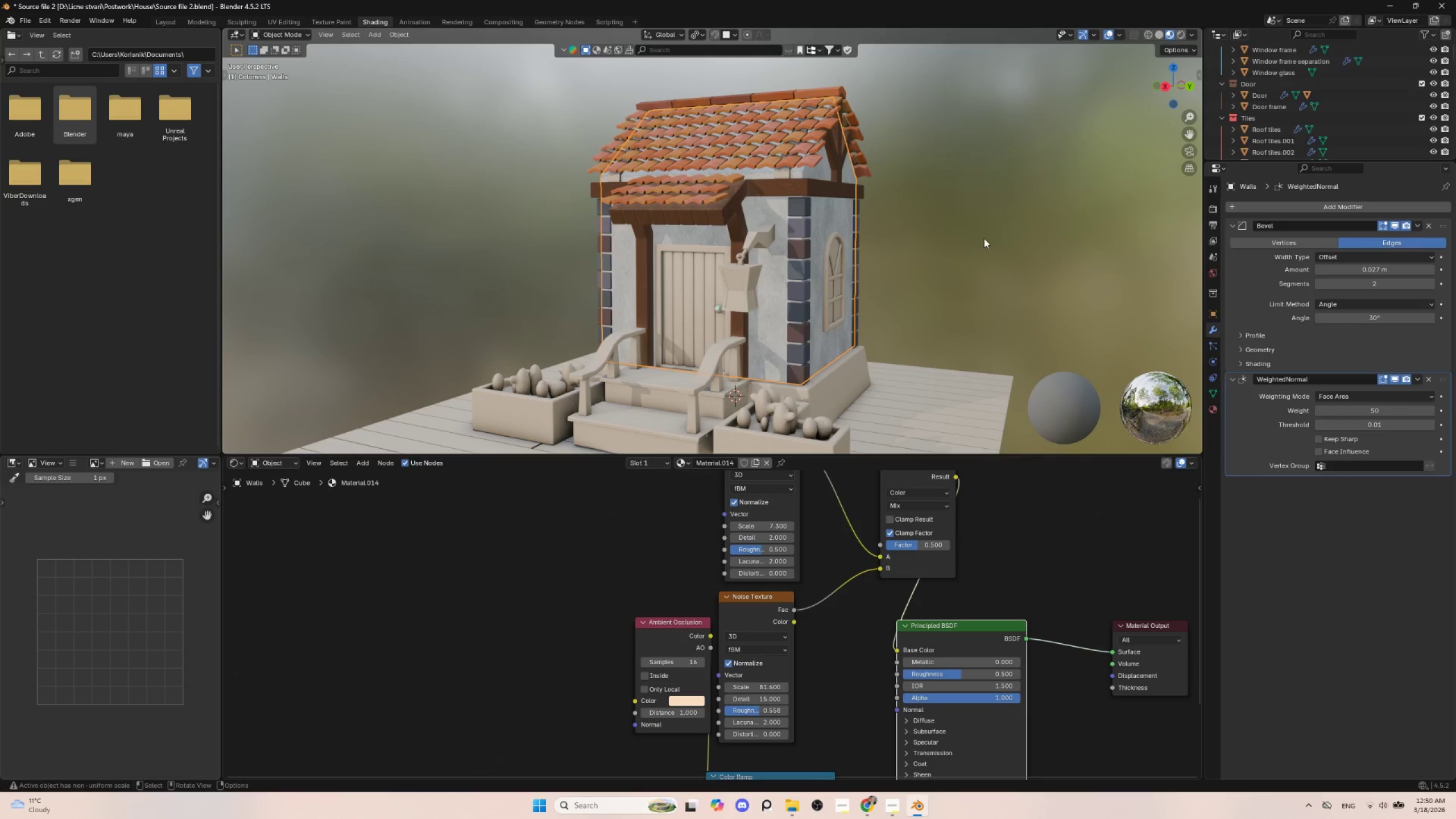 
left_click([985, 236])
 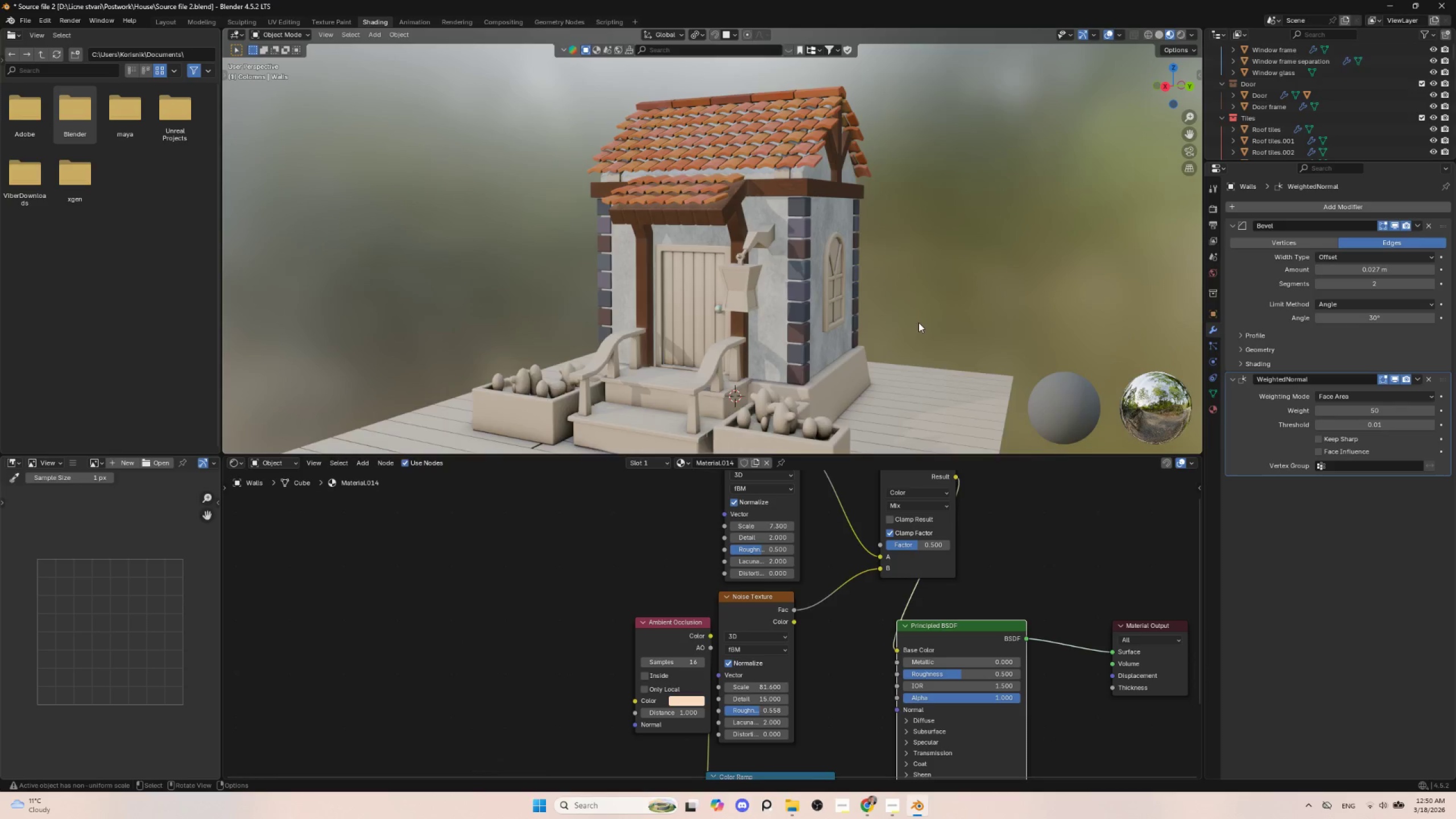 
scroll: coordinate [919, 324], scroll_direction: up, amount: 2.0
 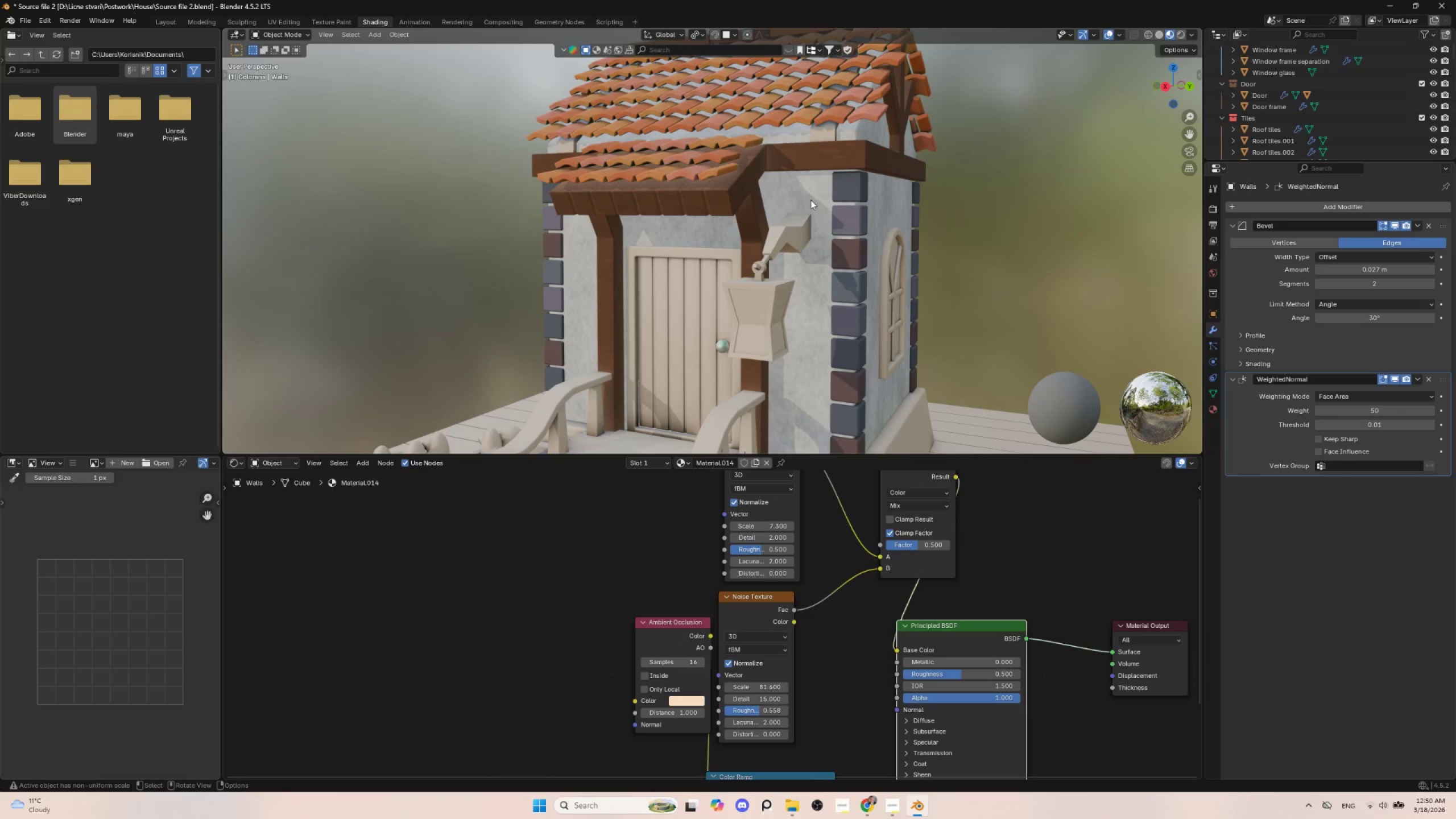 
left_click([810, 200])
 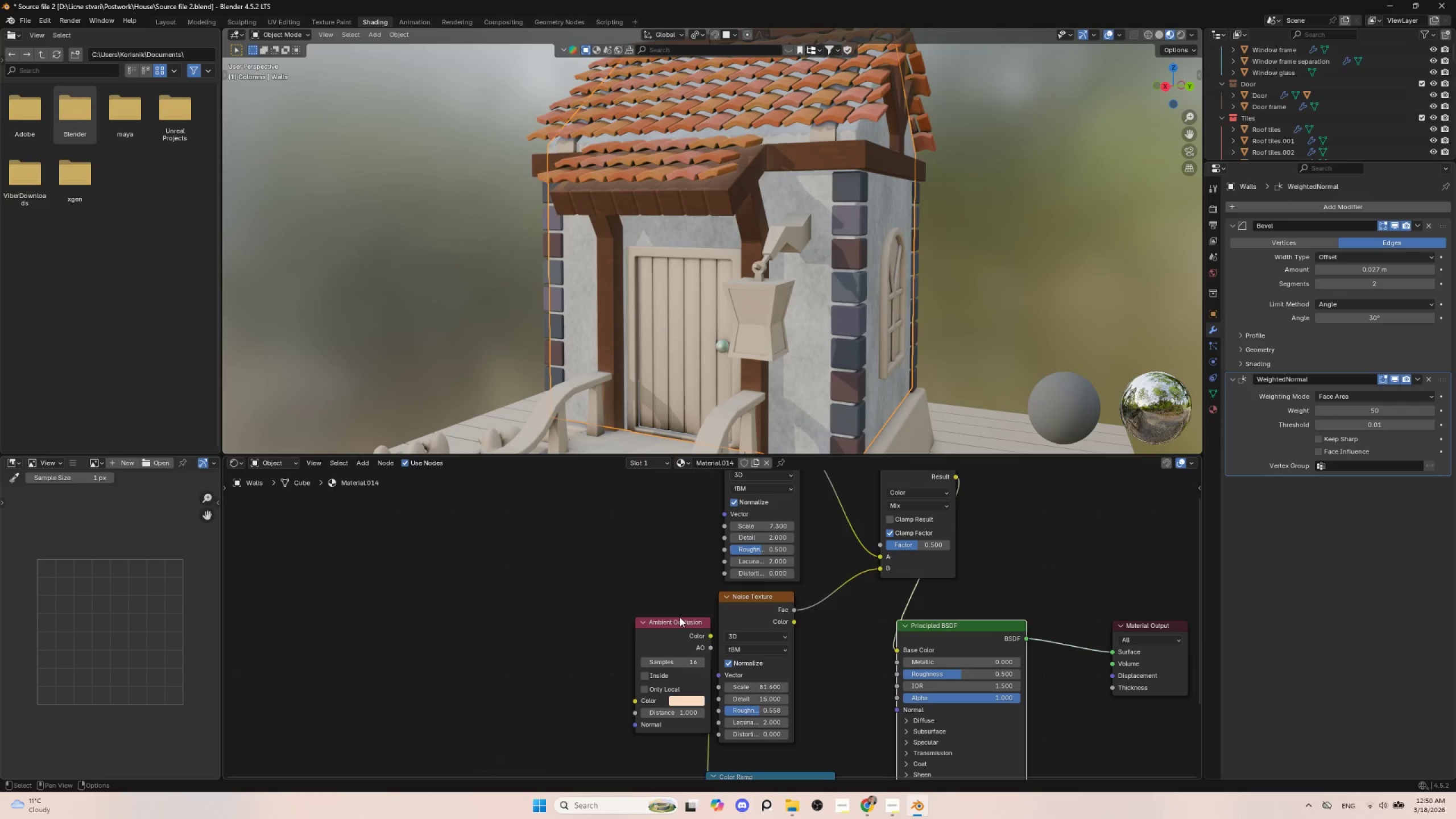 
left_click_drag(start_coordinate=[675, 621], to_coordinate=[589, 640])
 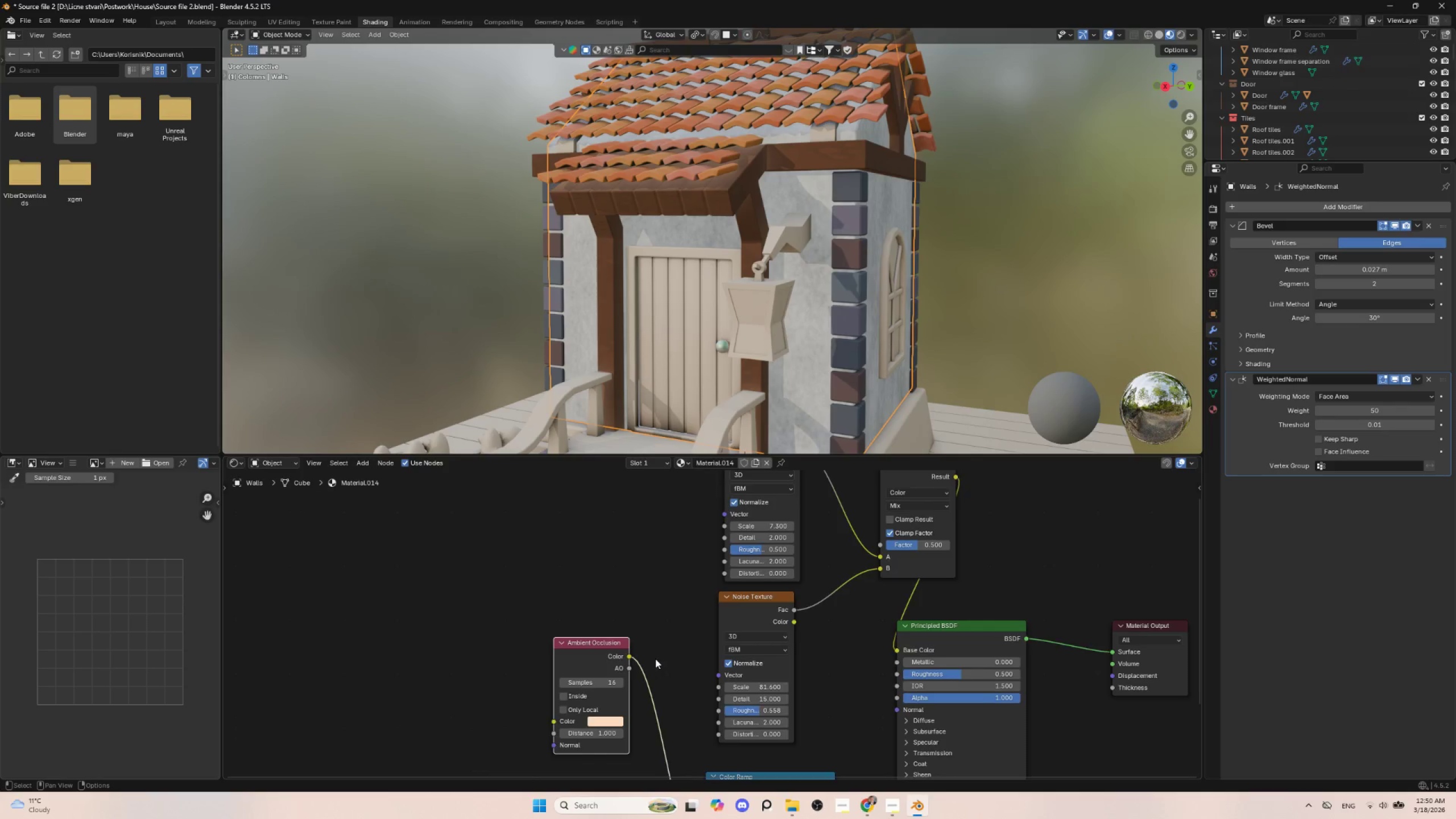 
scroll: coordinate [793, 677], scroll_direction: down, amount: 9.0
 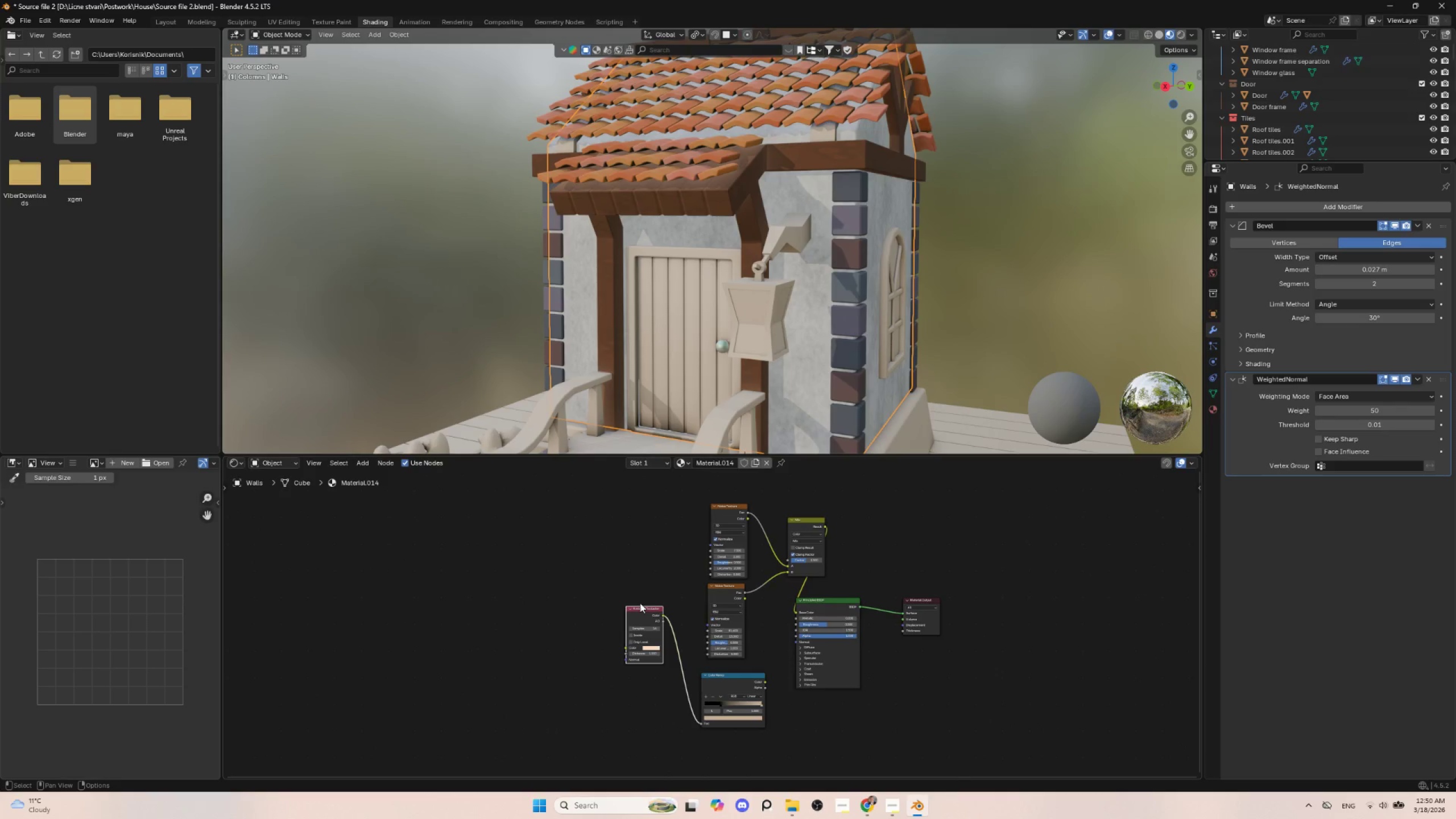 
left_click_drag(start_coordinate=[644, 608], to_coordinate=[775, 507])
 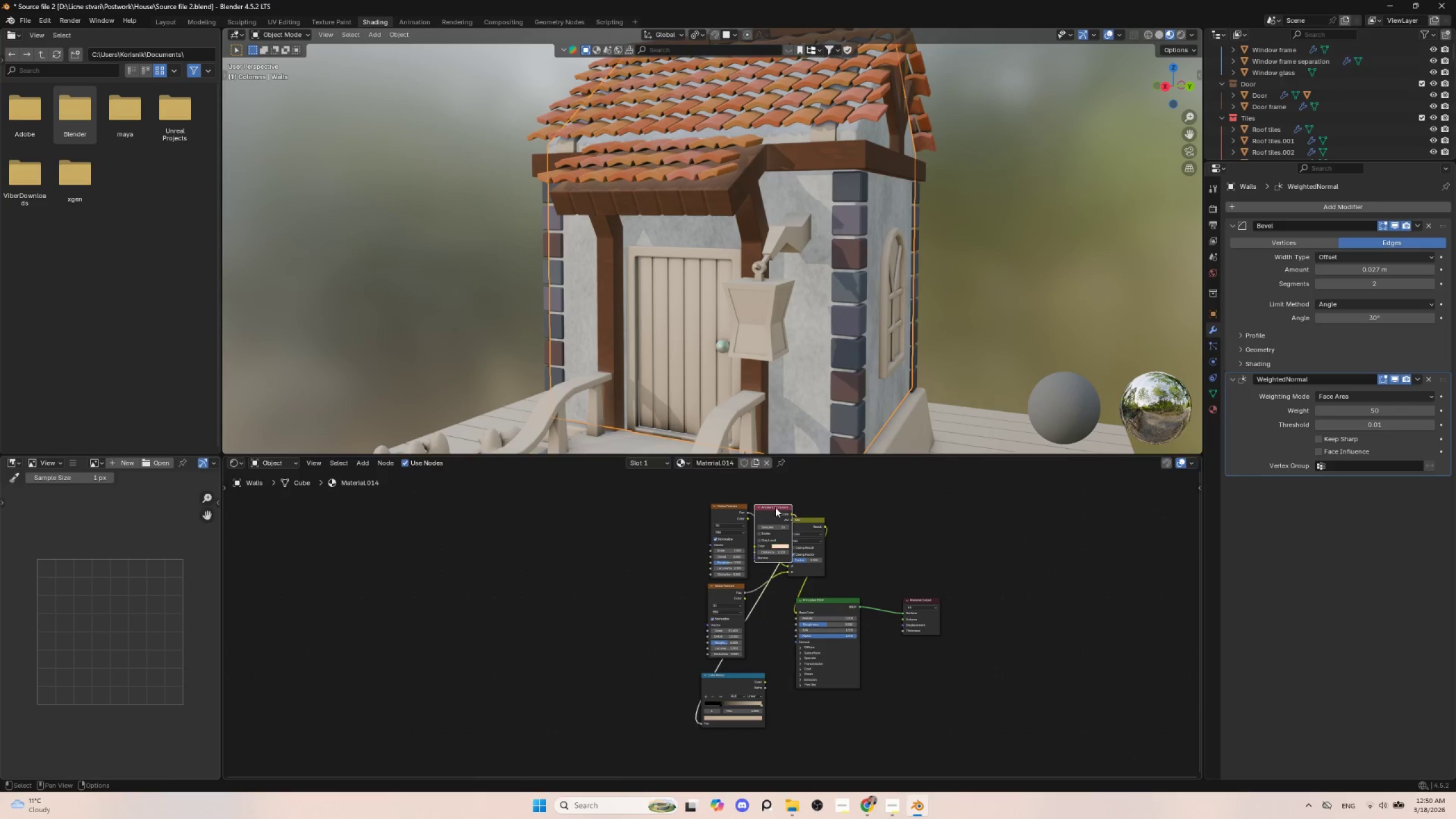 
left_click_drag(start_coordinate=[773, 507], to_coordinate=[549, 605])
 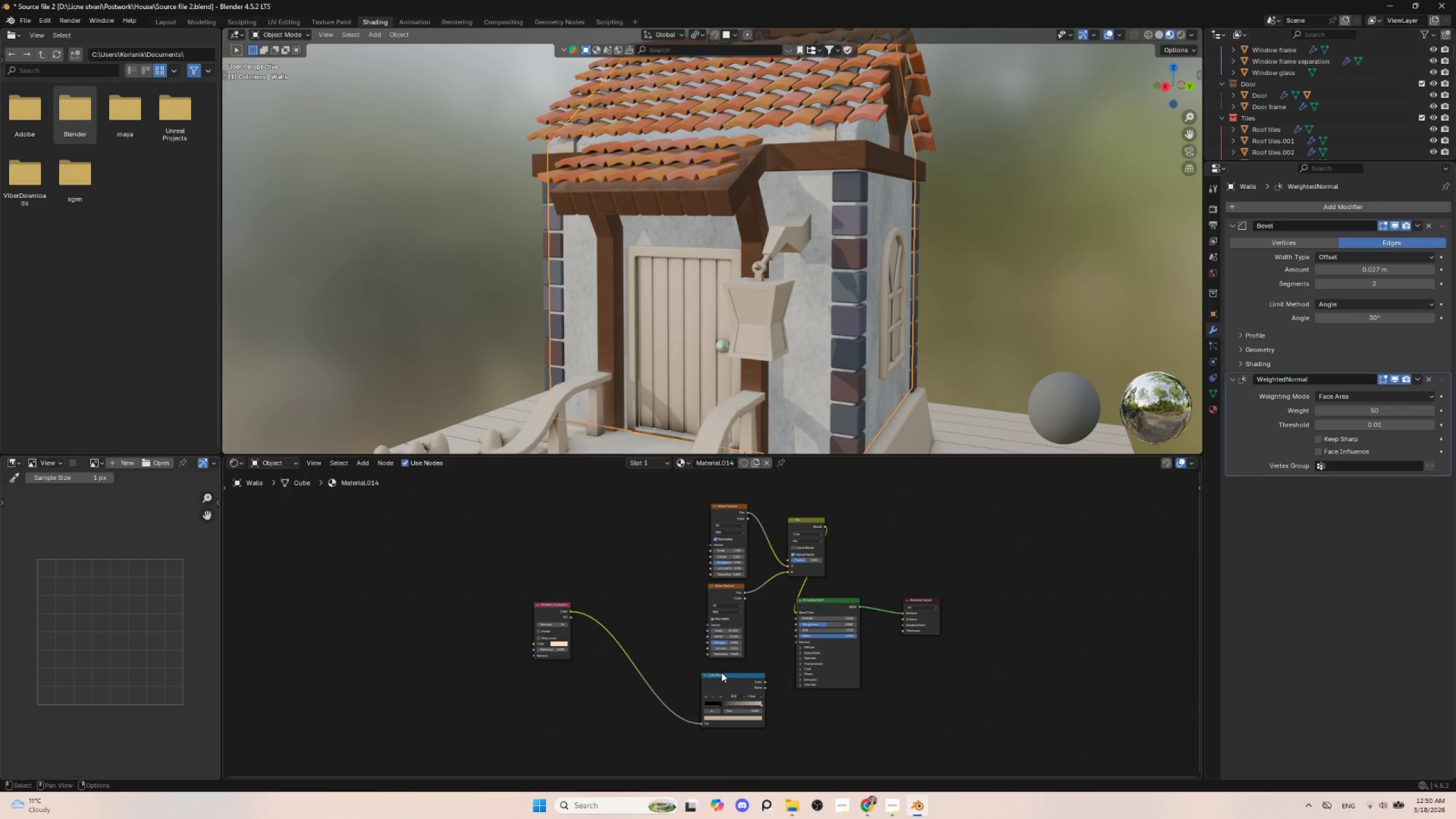 
double_click([722, 673])
 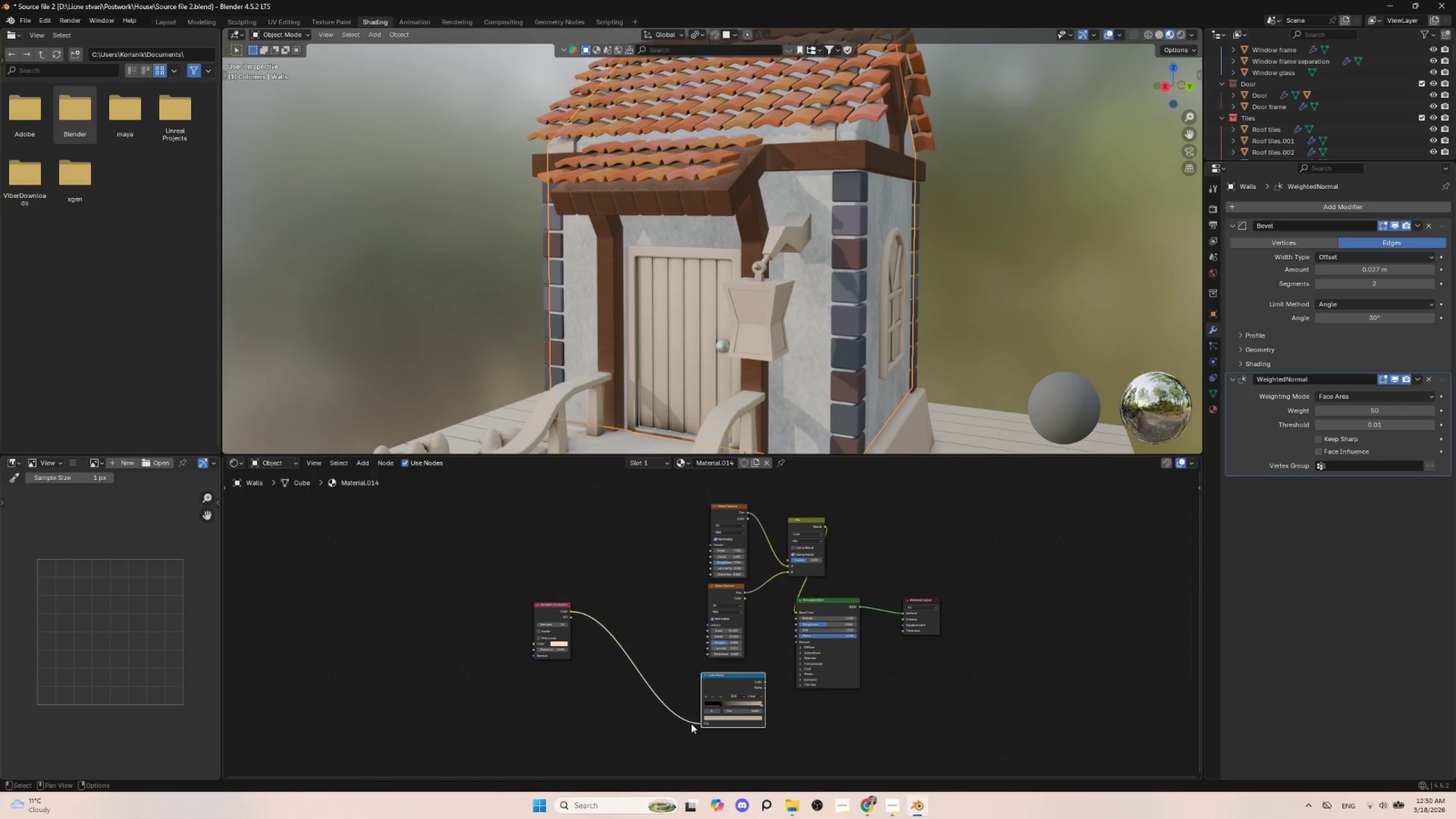 
left_click_drag(start_coordinate=[701, 723], to_coordinate=[576, 608])
 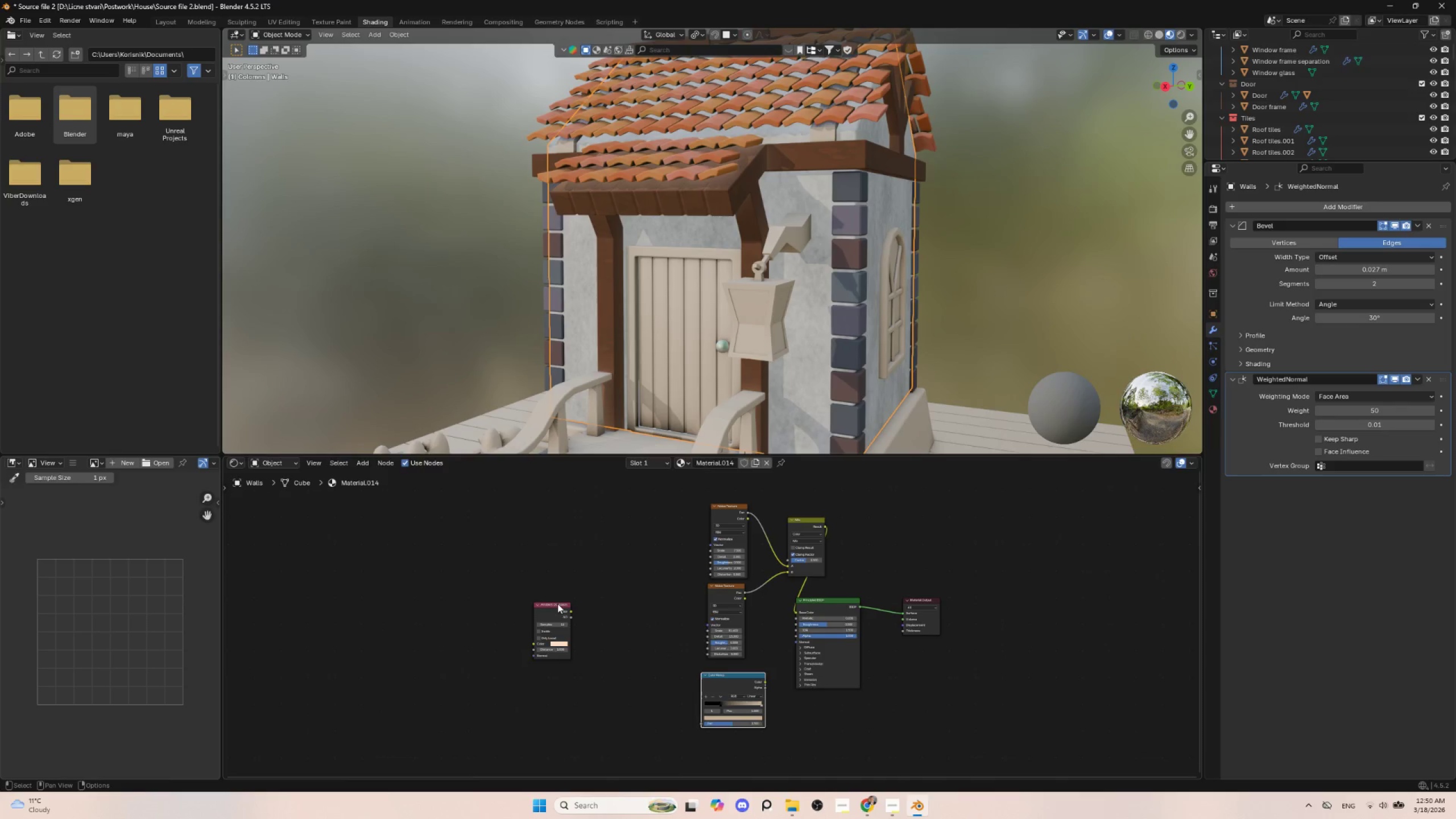 
left_click_drag(start_coordinate=[559, 603], to_coordinate=[949, 516])
 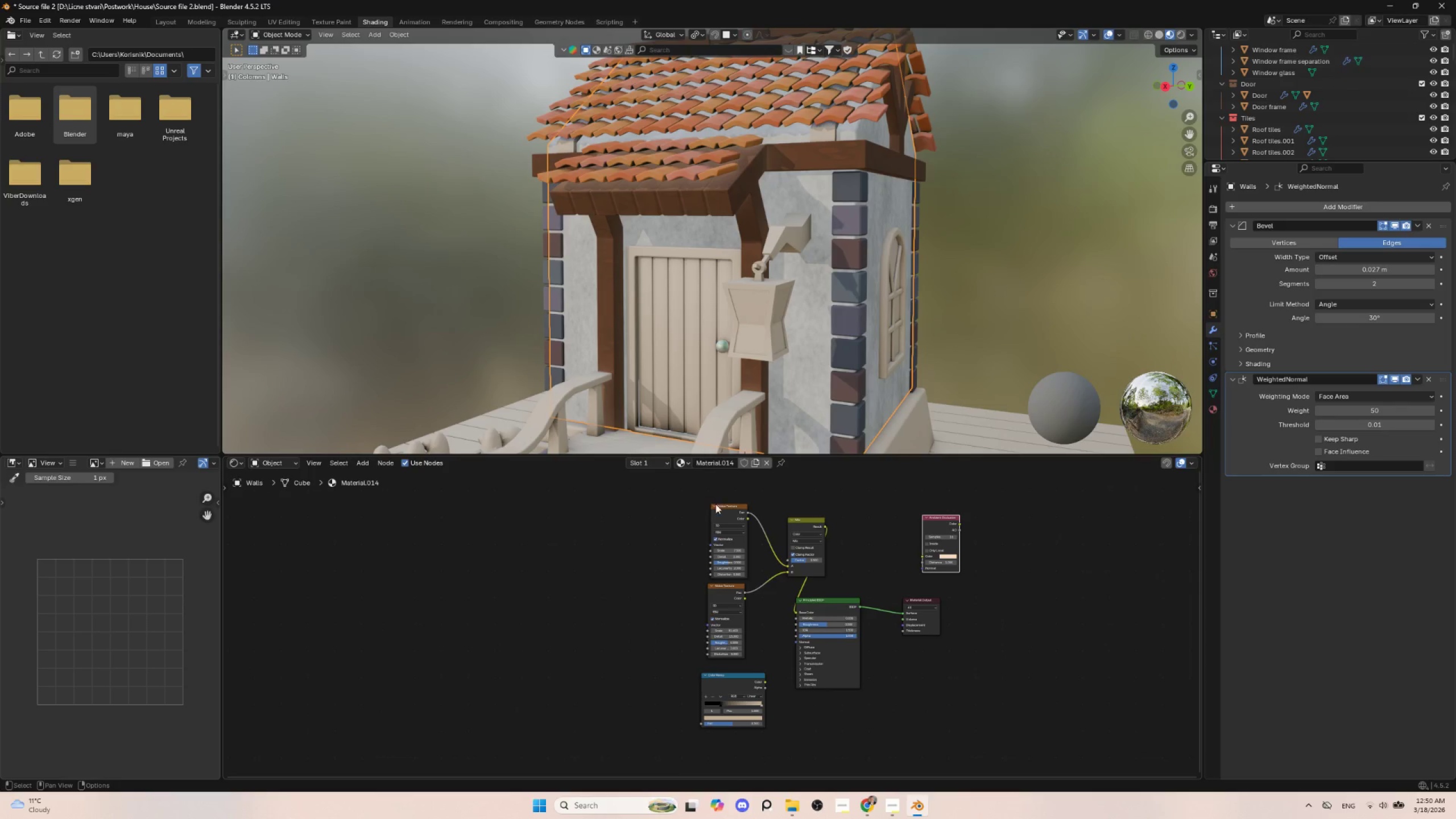 
left_click_drag(start_coordinate=[715, 504], to_coordinate=[669, 520])
 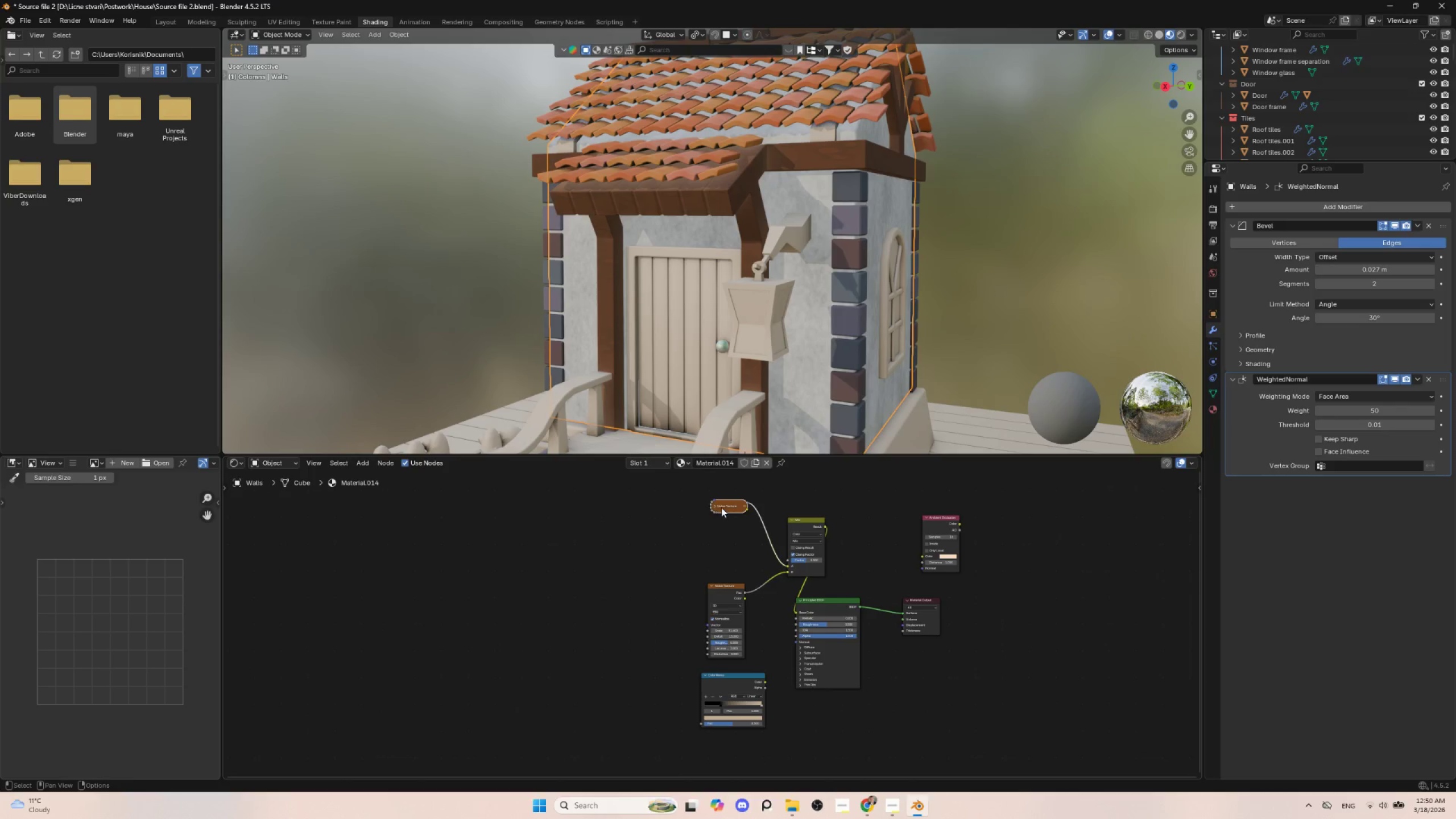 
key(Control+Z)
 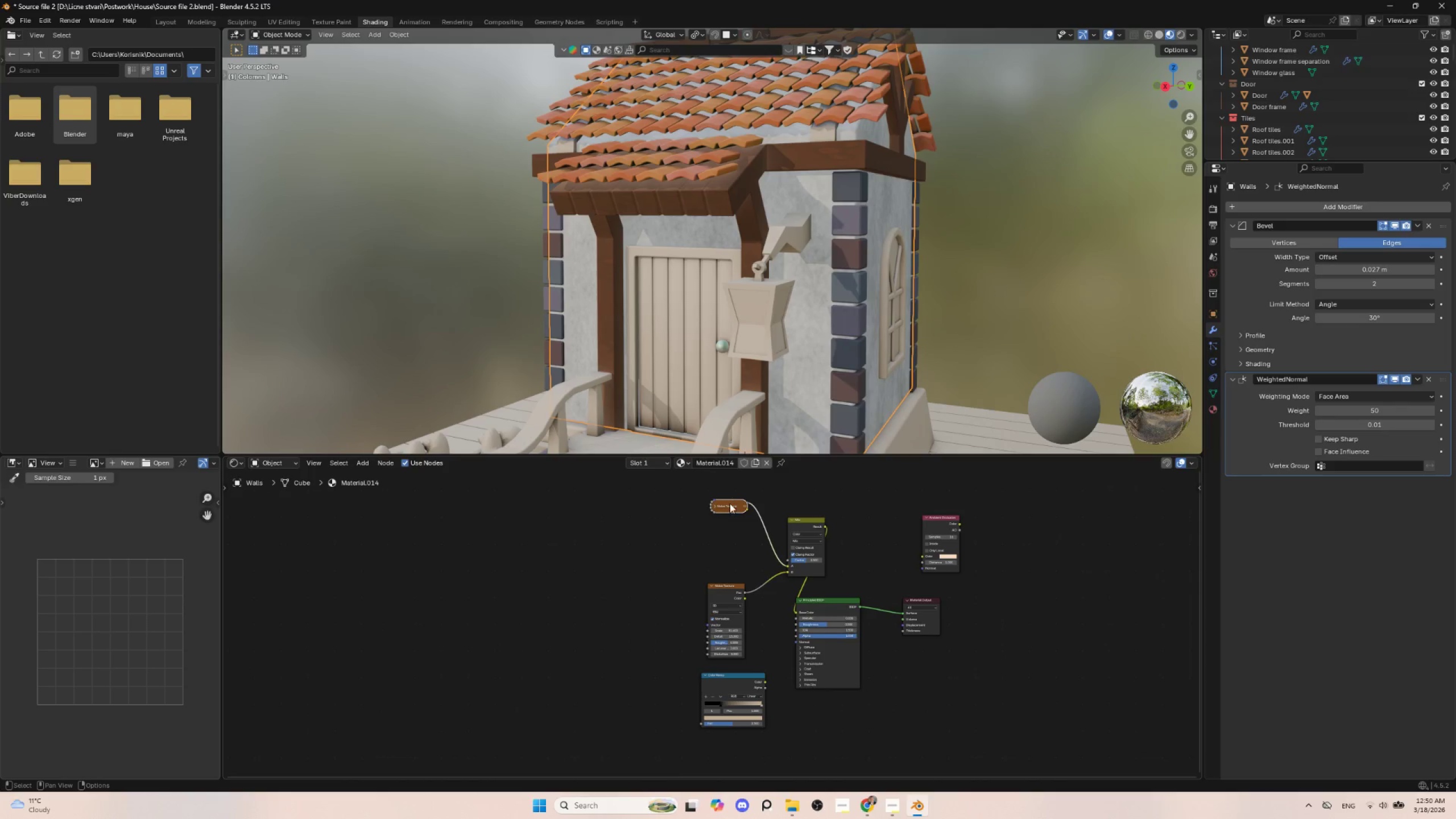 
left_click([725, 504])
 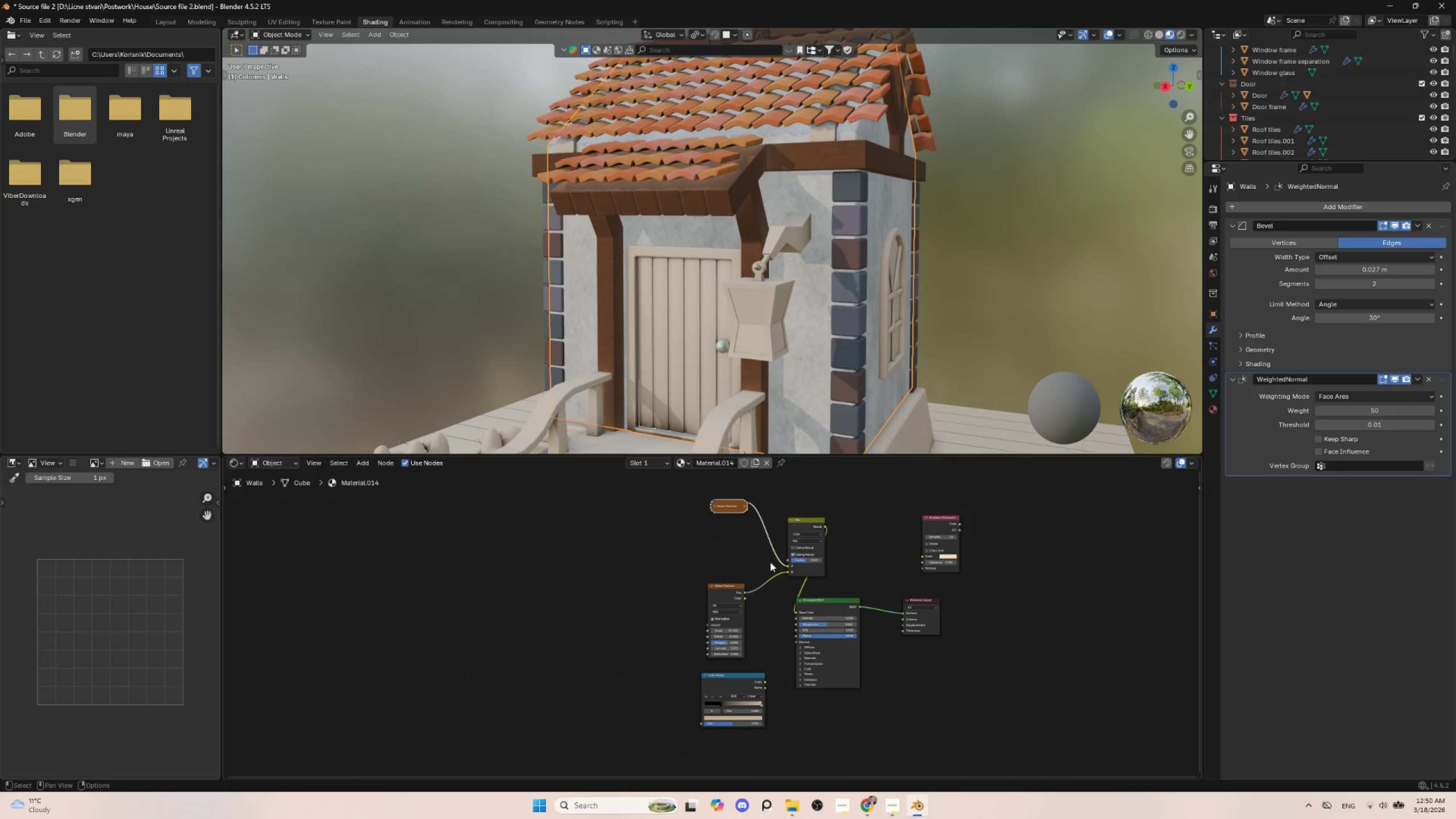 
scroll: coordinate [766, 555], scroll_direction: up, amount: 5.0
 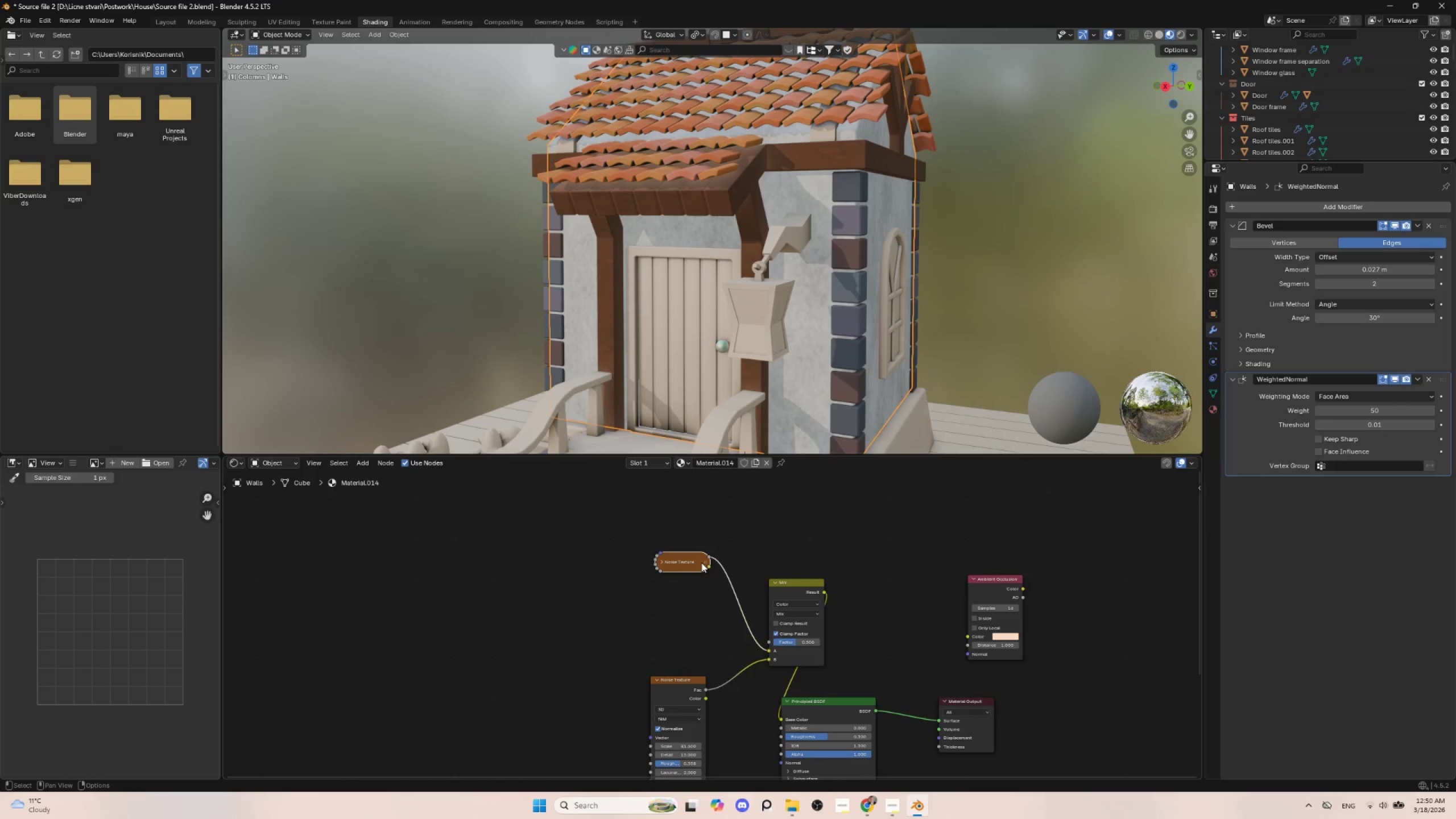 
left_click([704, 560])
 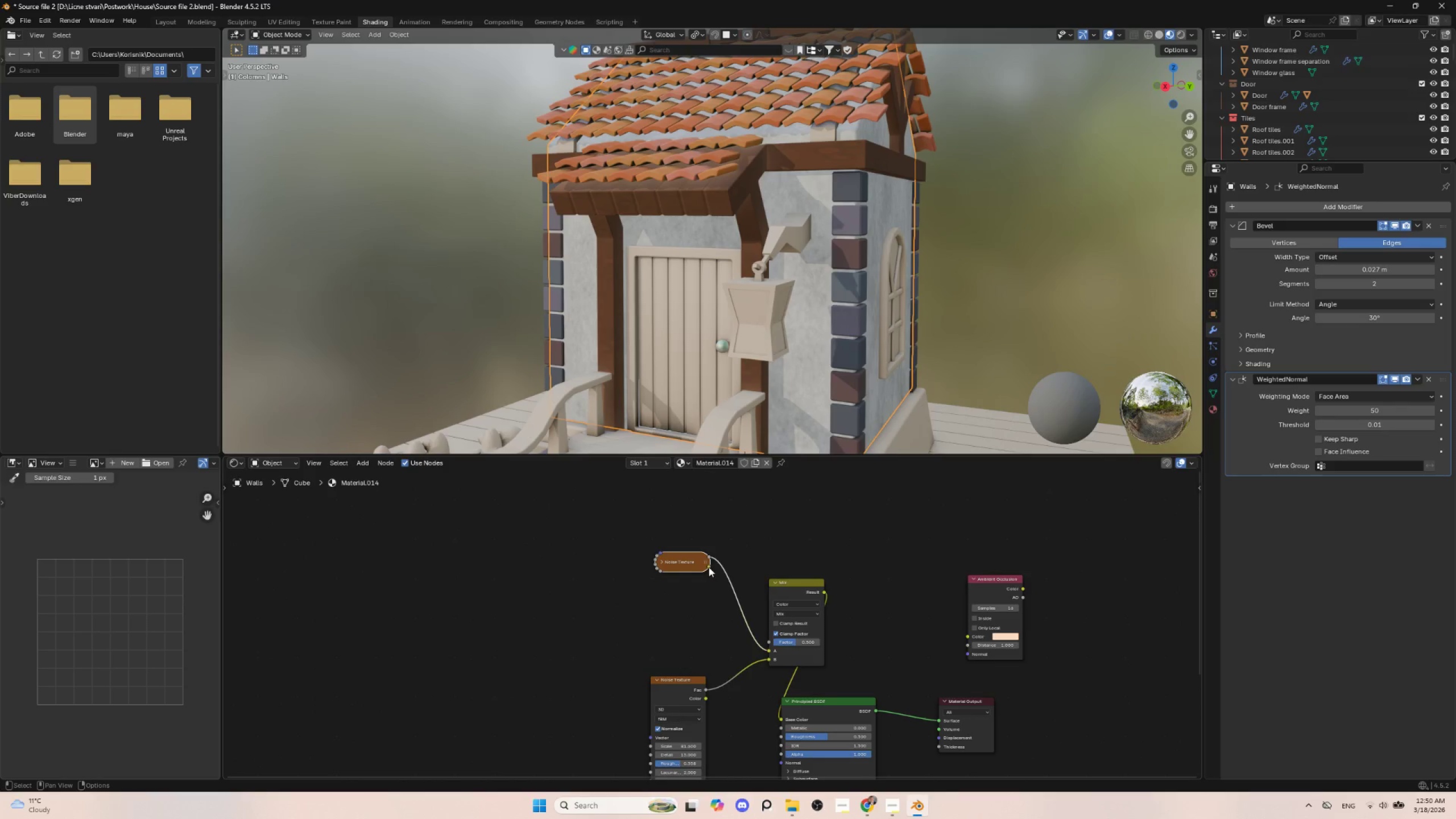 
left_click([709, 567])
 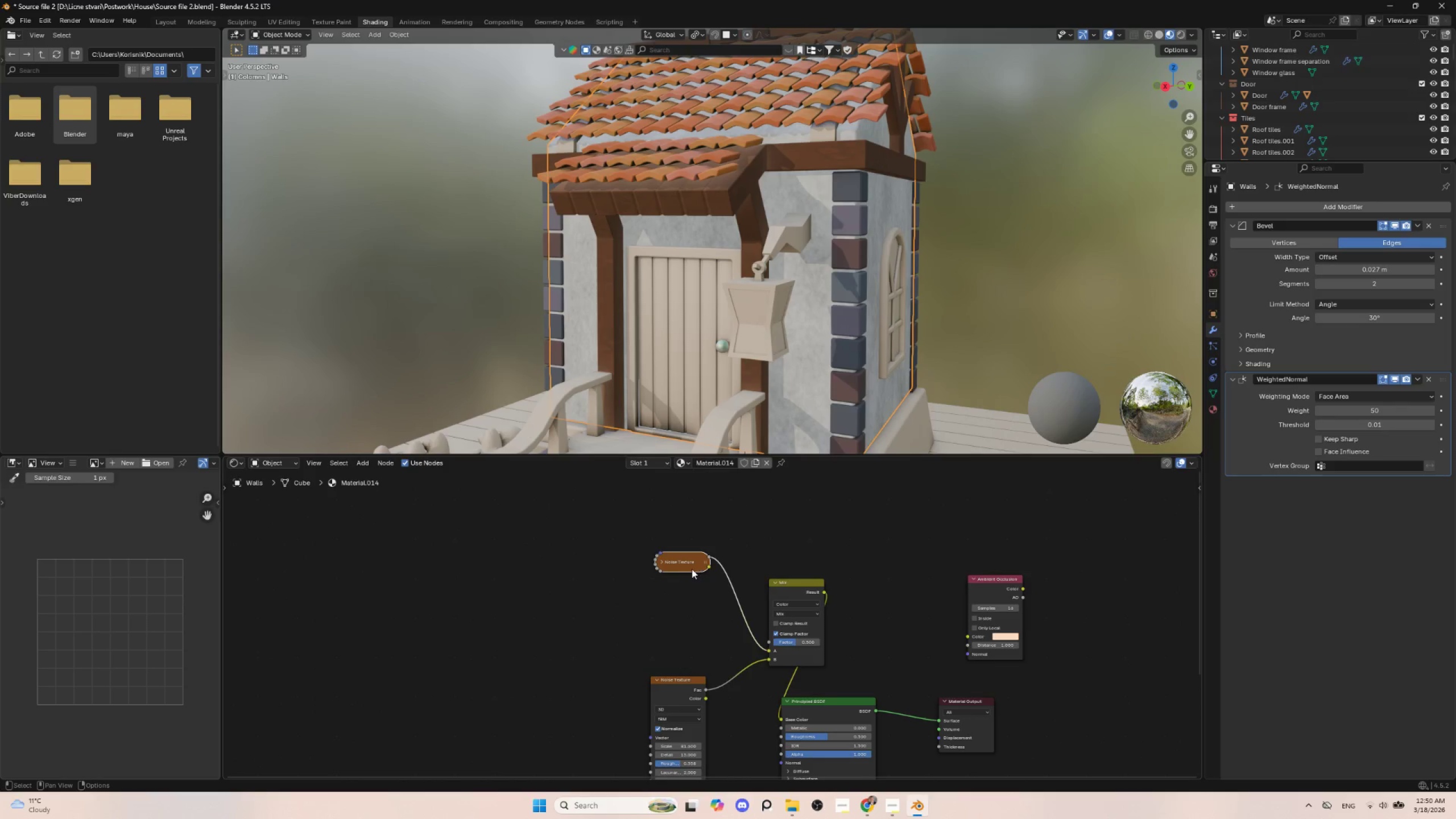 
left_click_drag(start_coordinate=[689, 567], to_coordinate=[690, 578])
 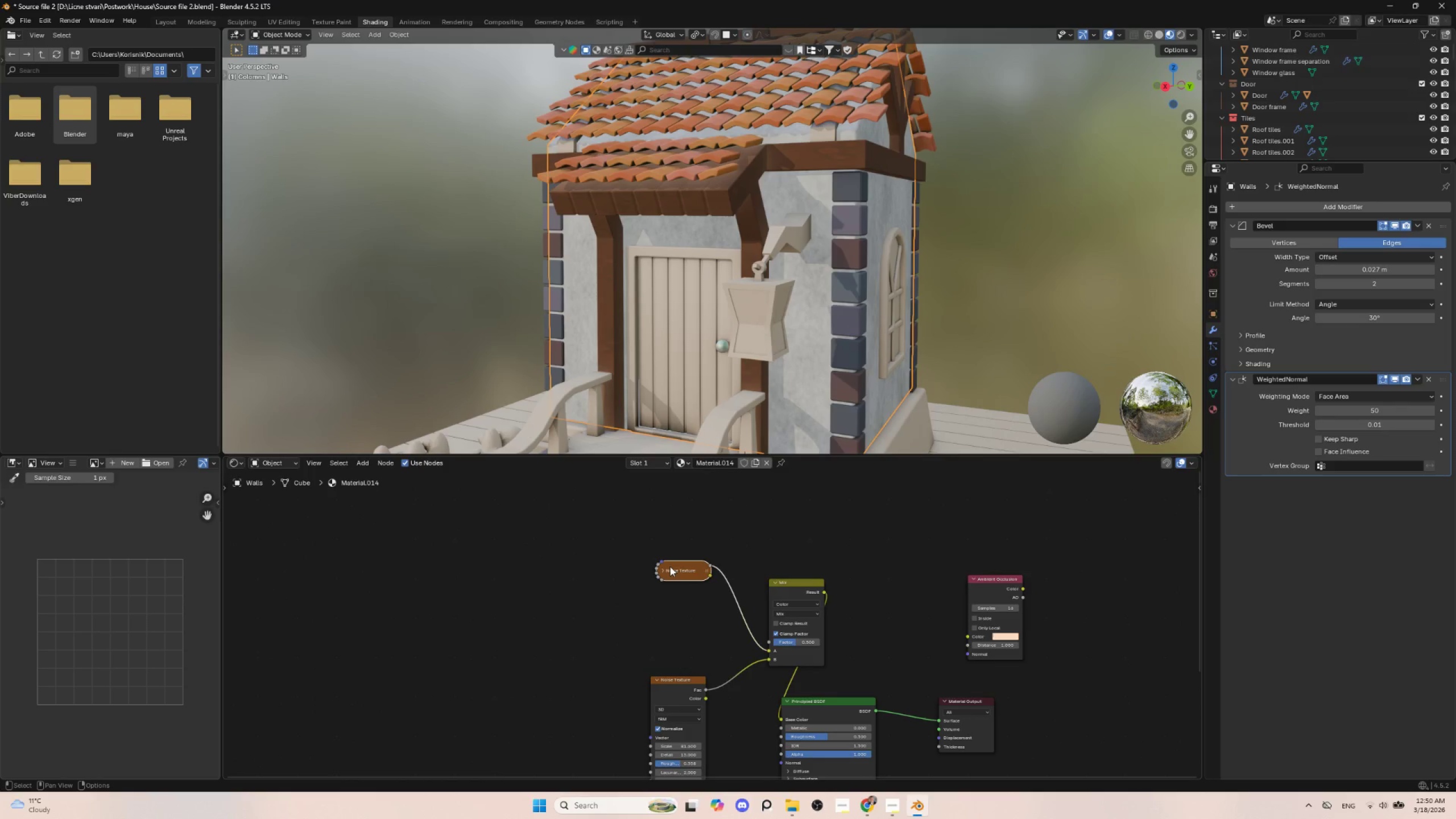 
left_click([670, 566])
 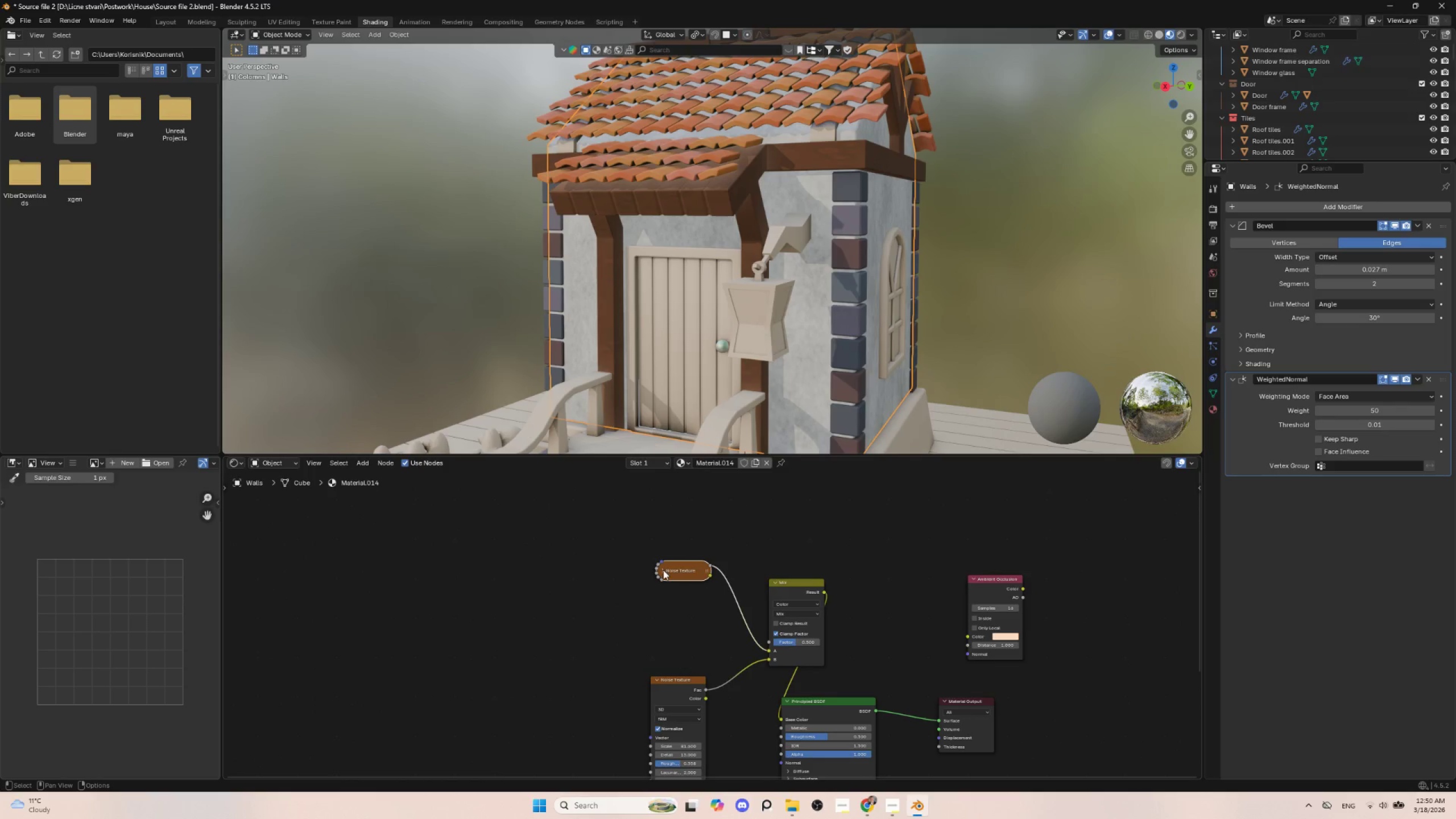 
left_click([663, 570])
 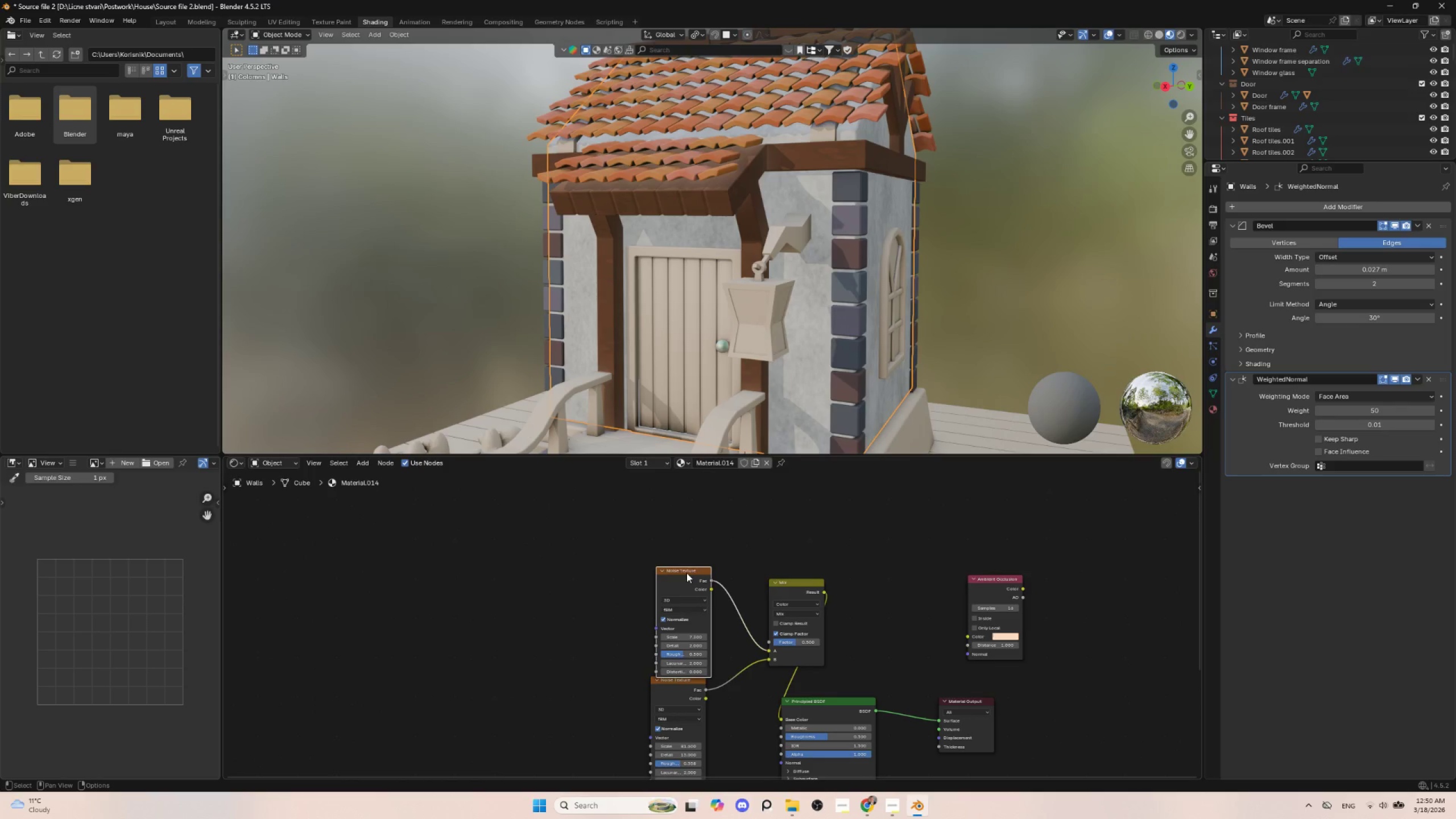 
left_click_drag(start_coordinate=[684, 564], to_coordinate=[669, 542])
 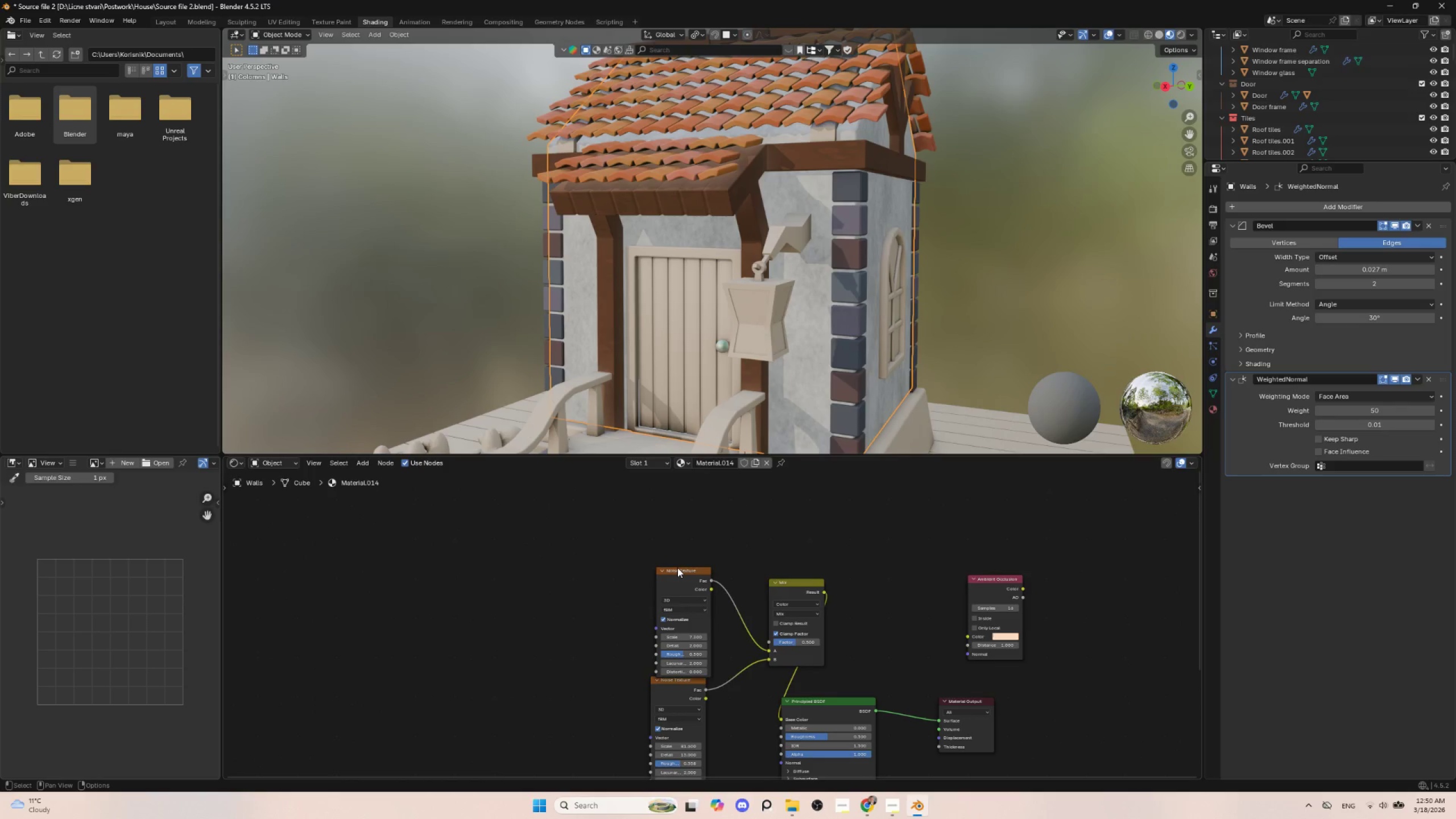 
left_click([677, 568])
 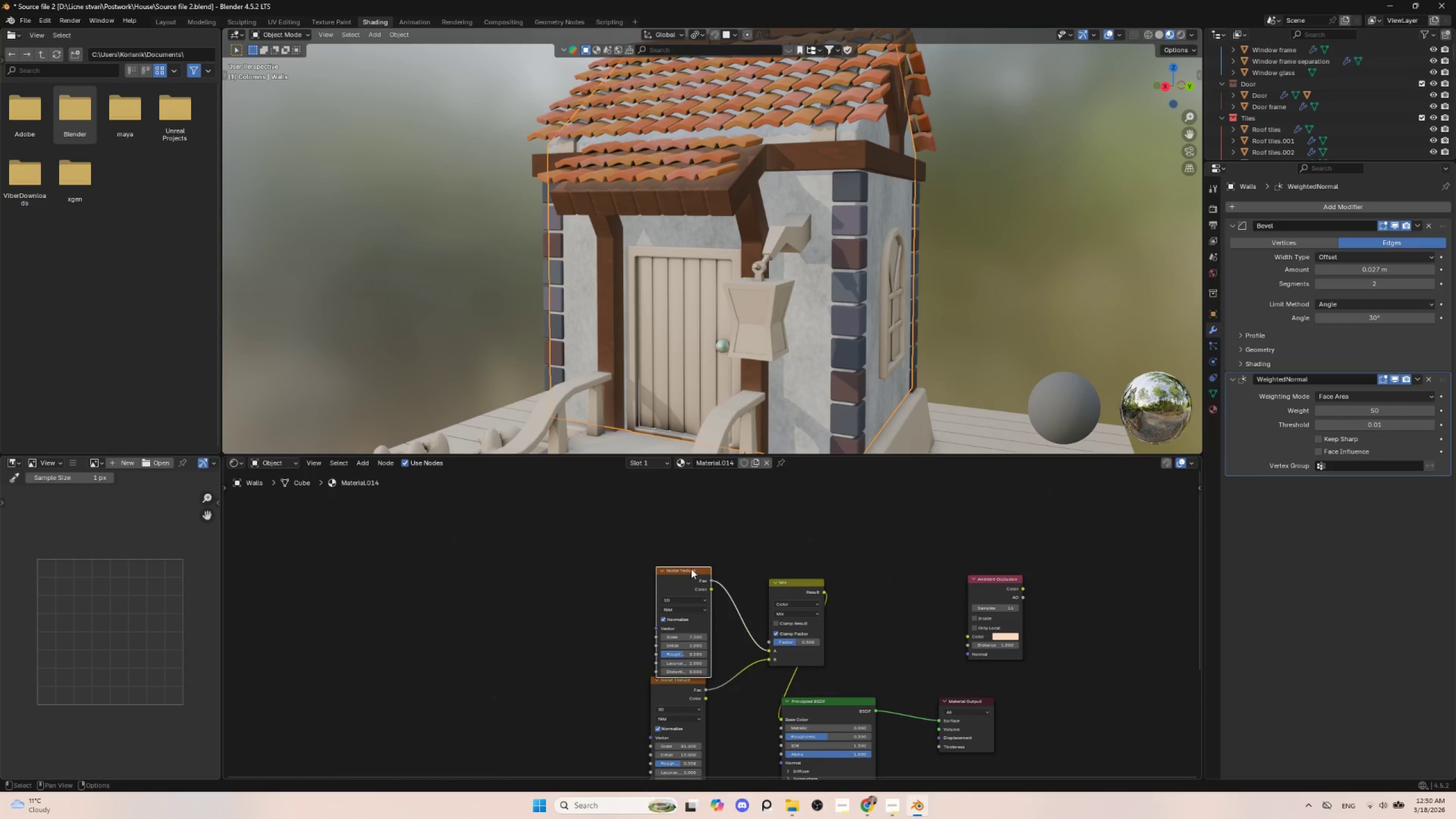 
left_click_drag(start_coordinate=[691, 568], to_coordinate=[673, 548])
 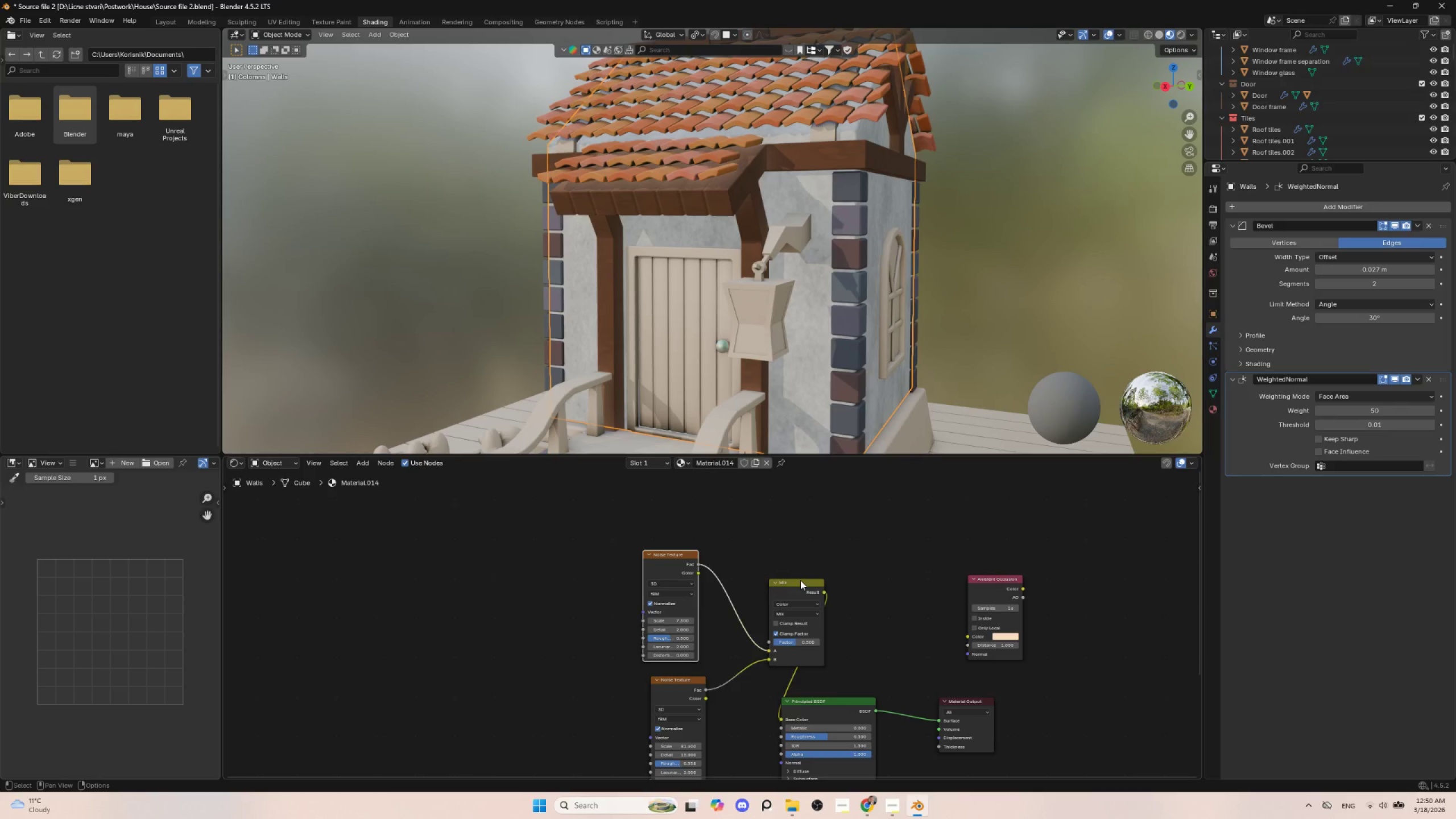 
left_click_drag(start_coordinate=[800, 580], to_coordinate=[759, 558])
 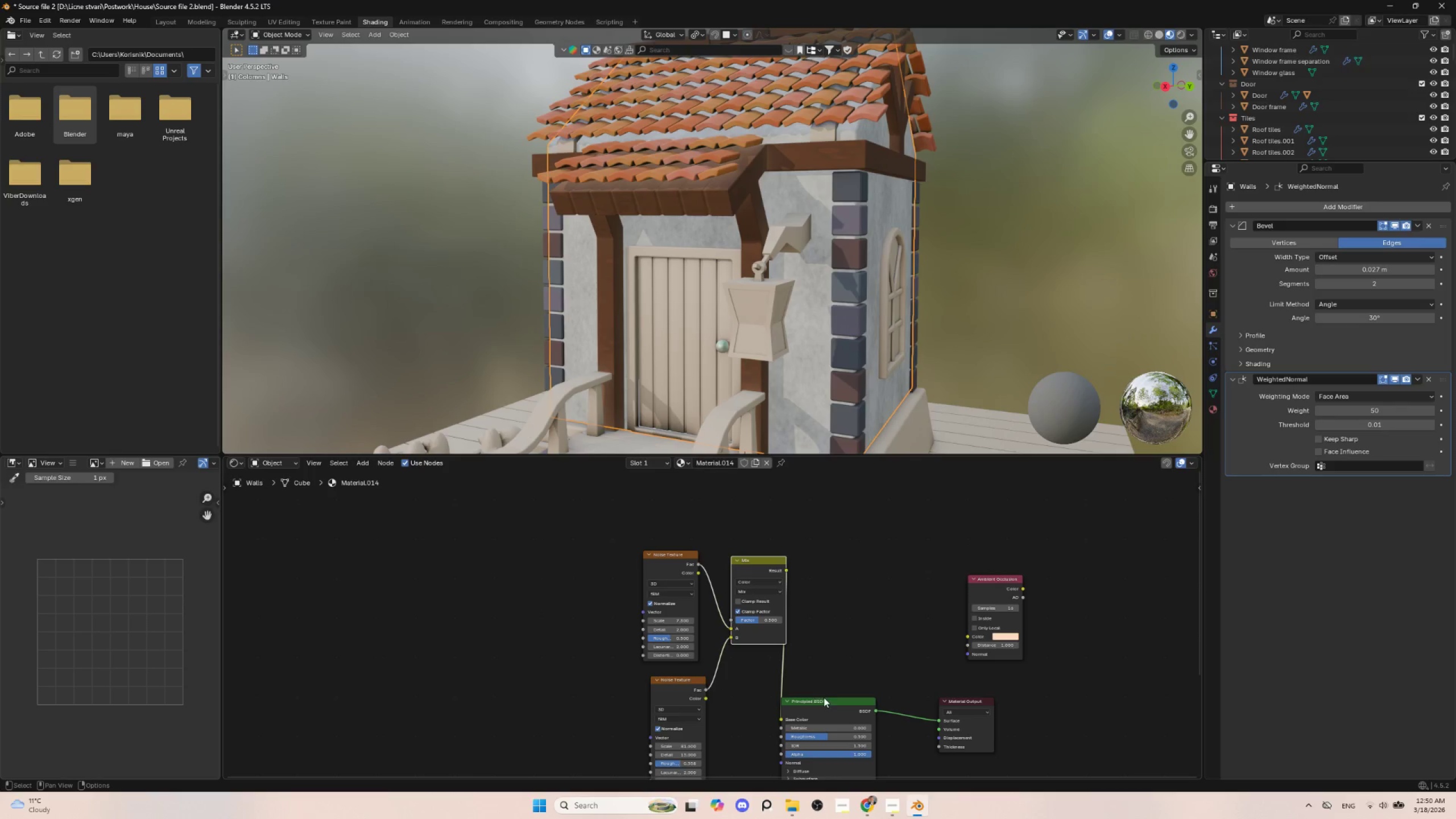 
left_click_drag(start_coordinate=[824, 699], to_coordinate=[859, 669])
 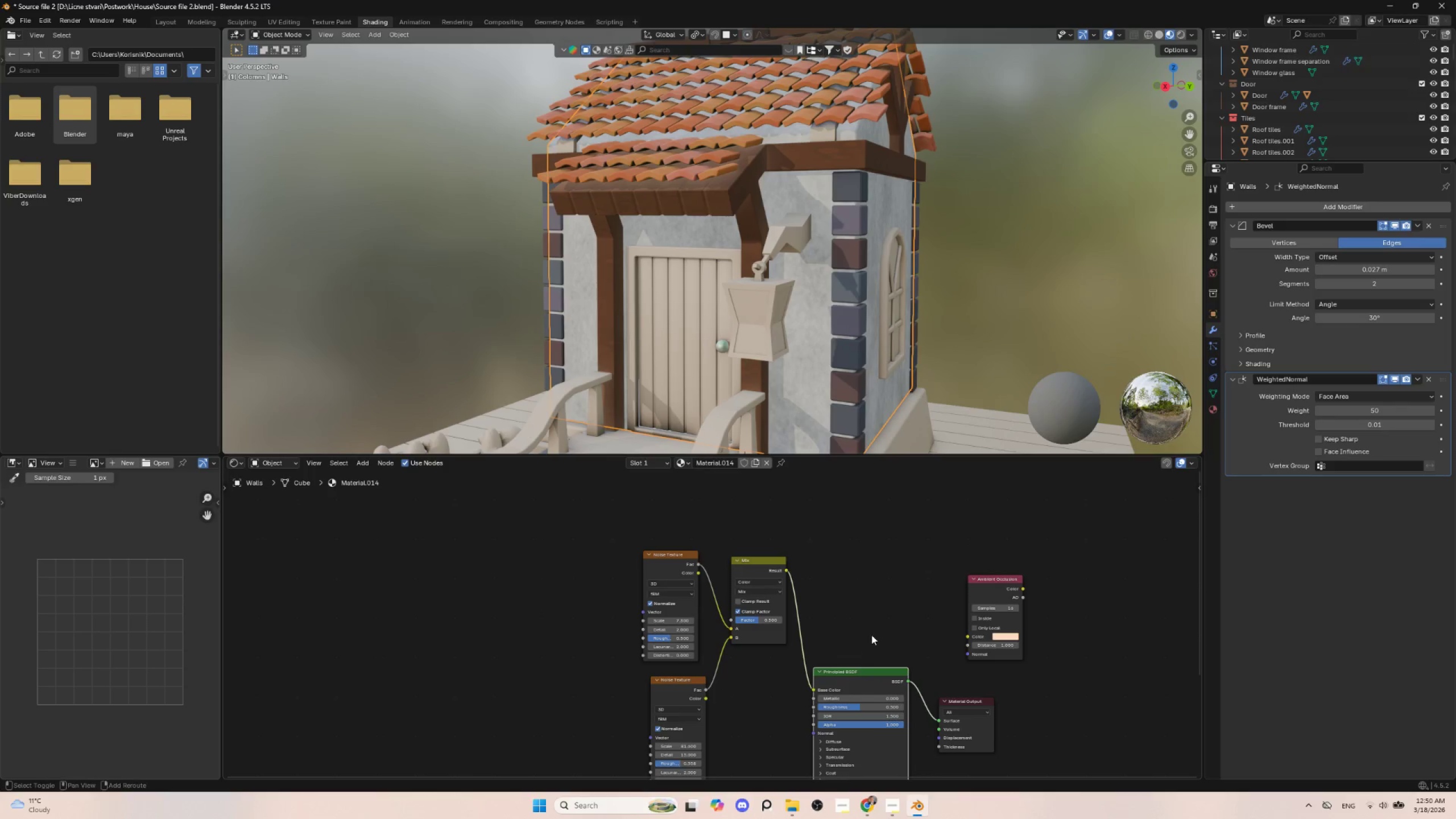 
hold_key(key=ShiftLeft, duration=0.81)
 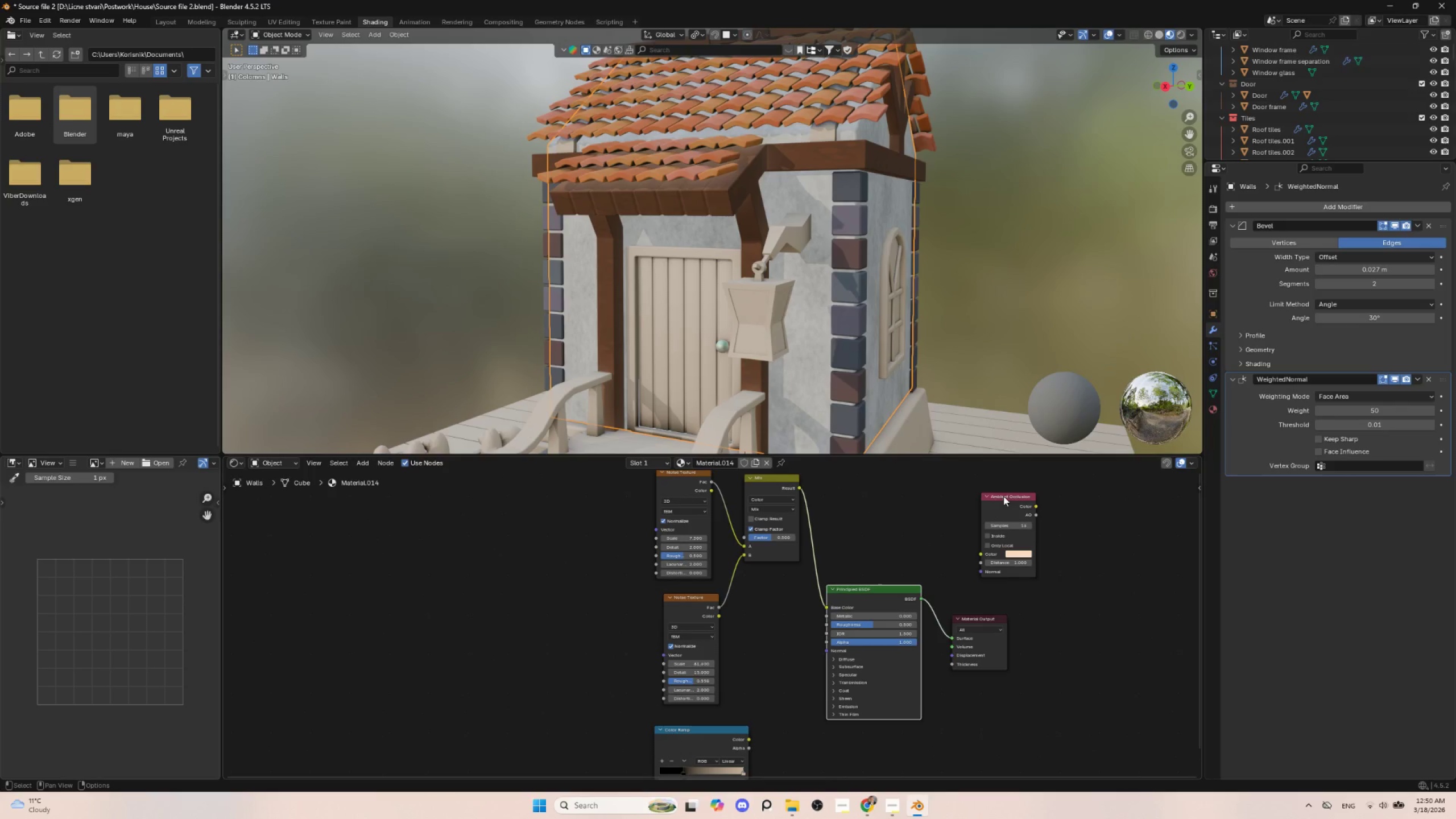 
hold_key(key=ShiftLeft, duration=12.06)
left_click([1004, 495])
 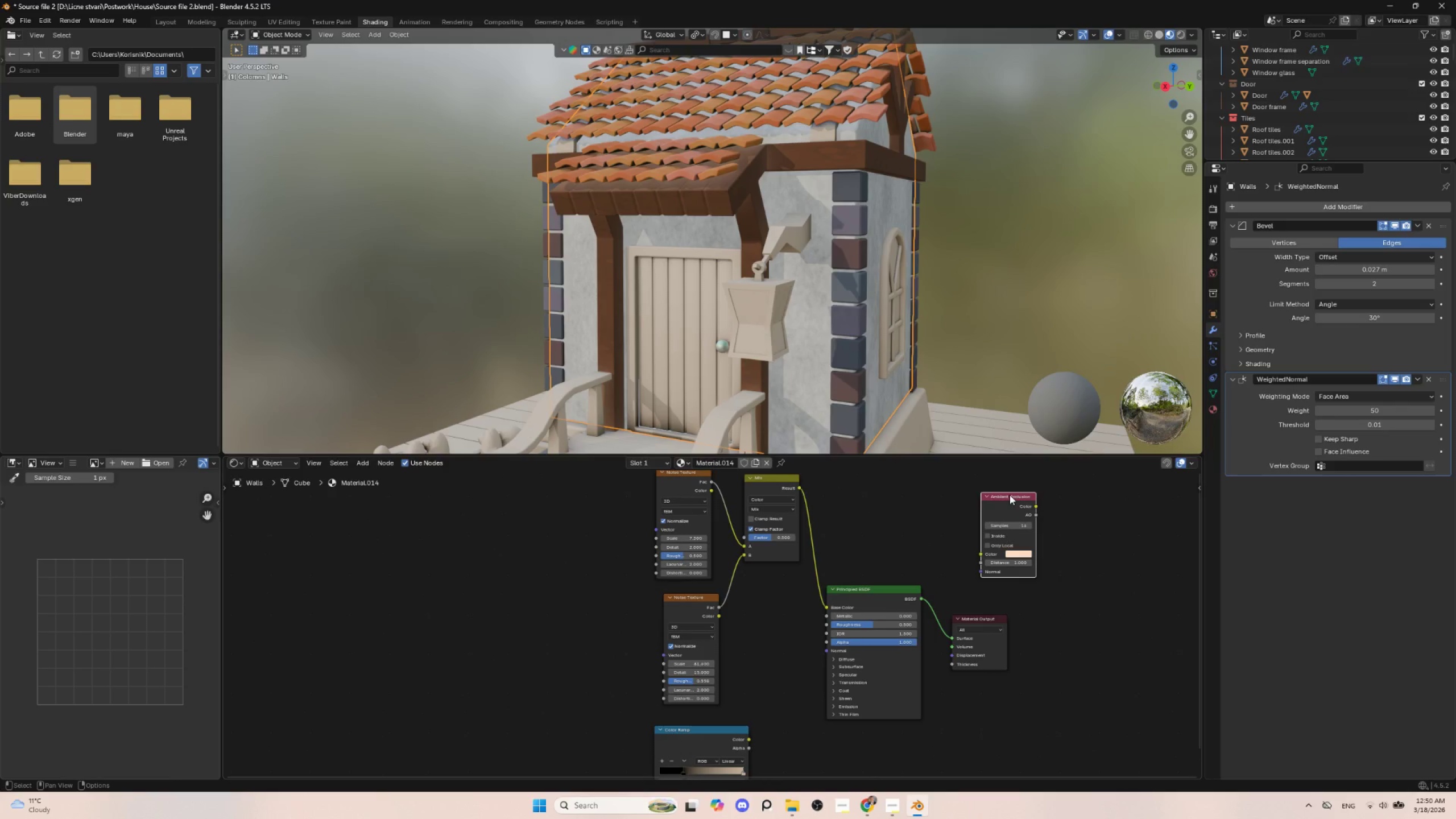 
left_click_drag(start_coordinate=[1010, 495], to_coordinate=[831, 503])
 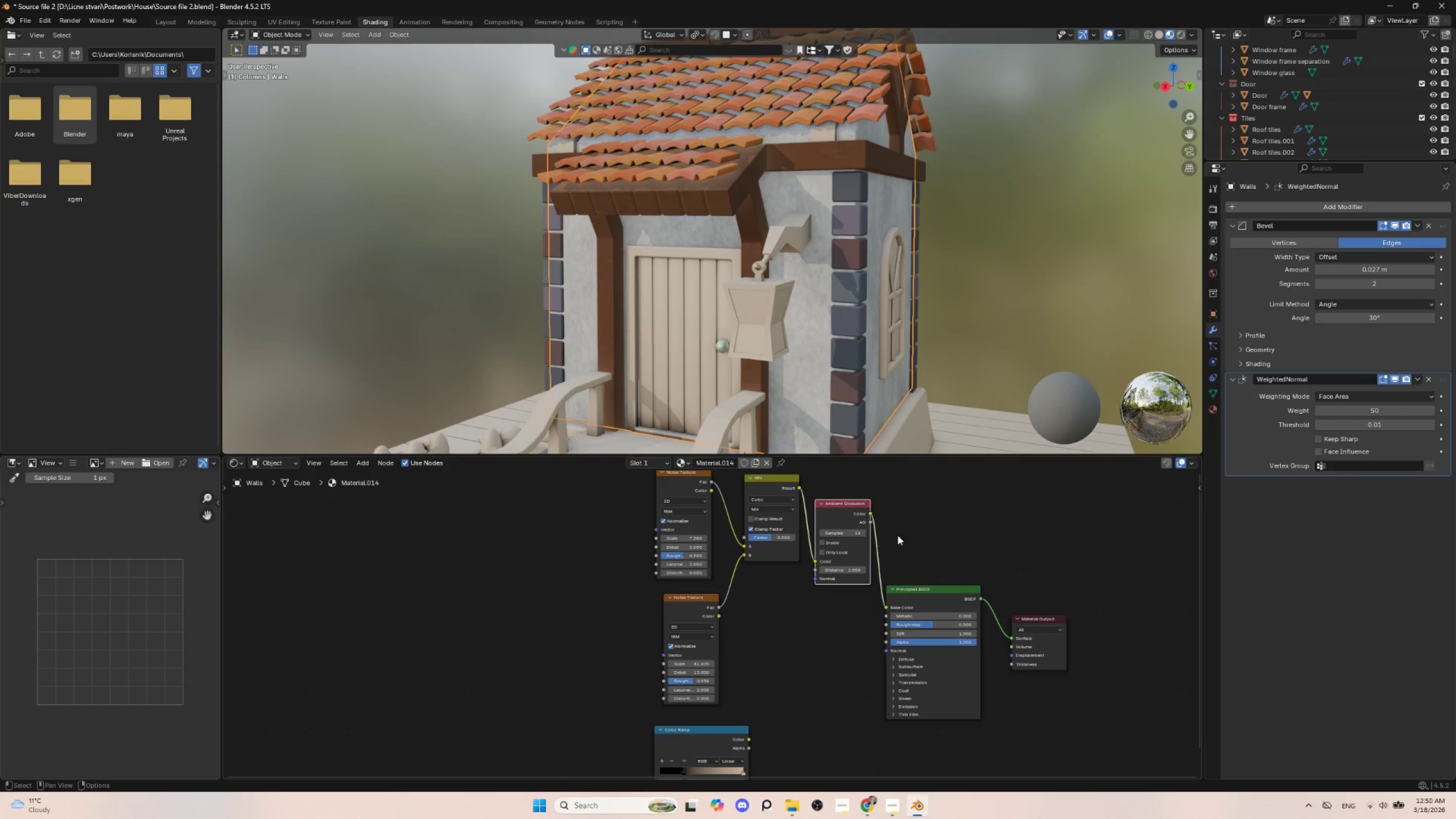 
key(Shift+A)
 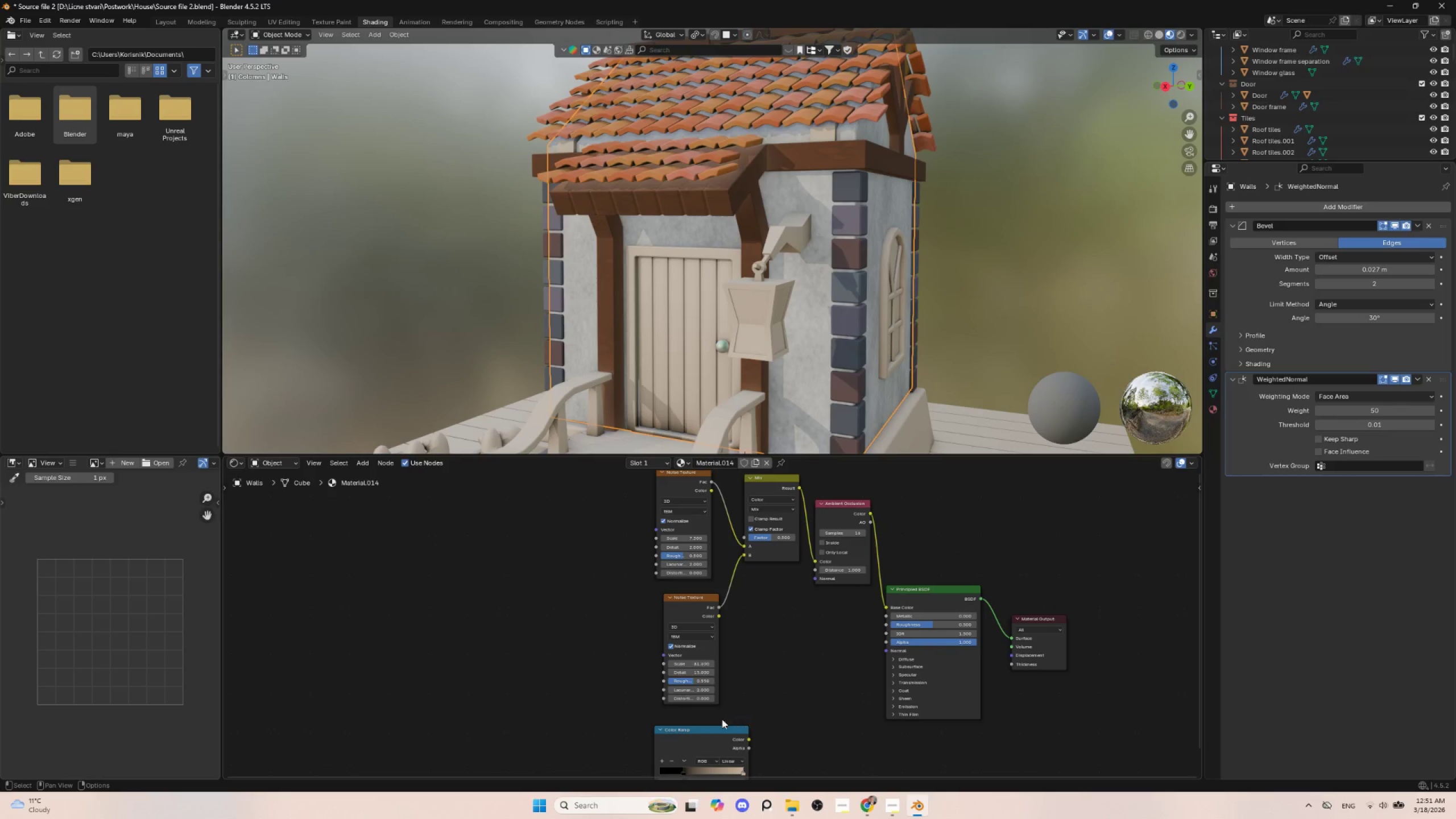 
left_click_drag(start_coordinate=[712, 728], to_coordinate=[927, 529])
 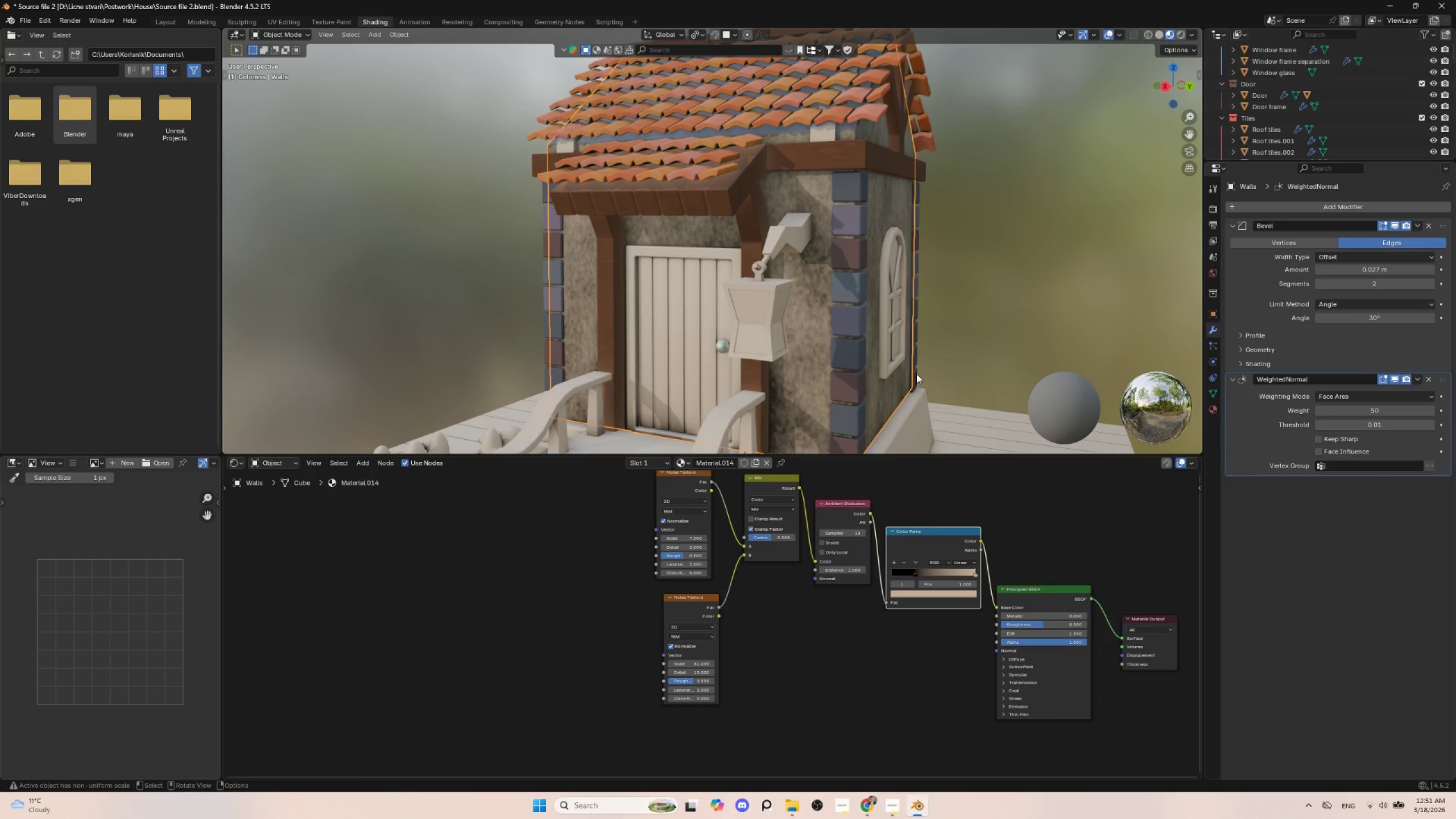 
wait(7.66)
 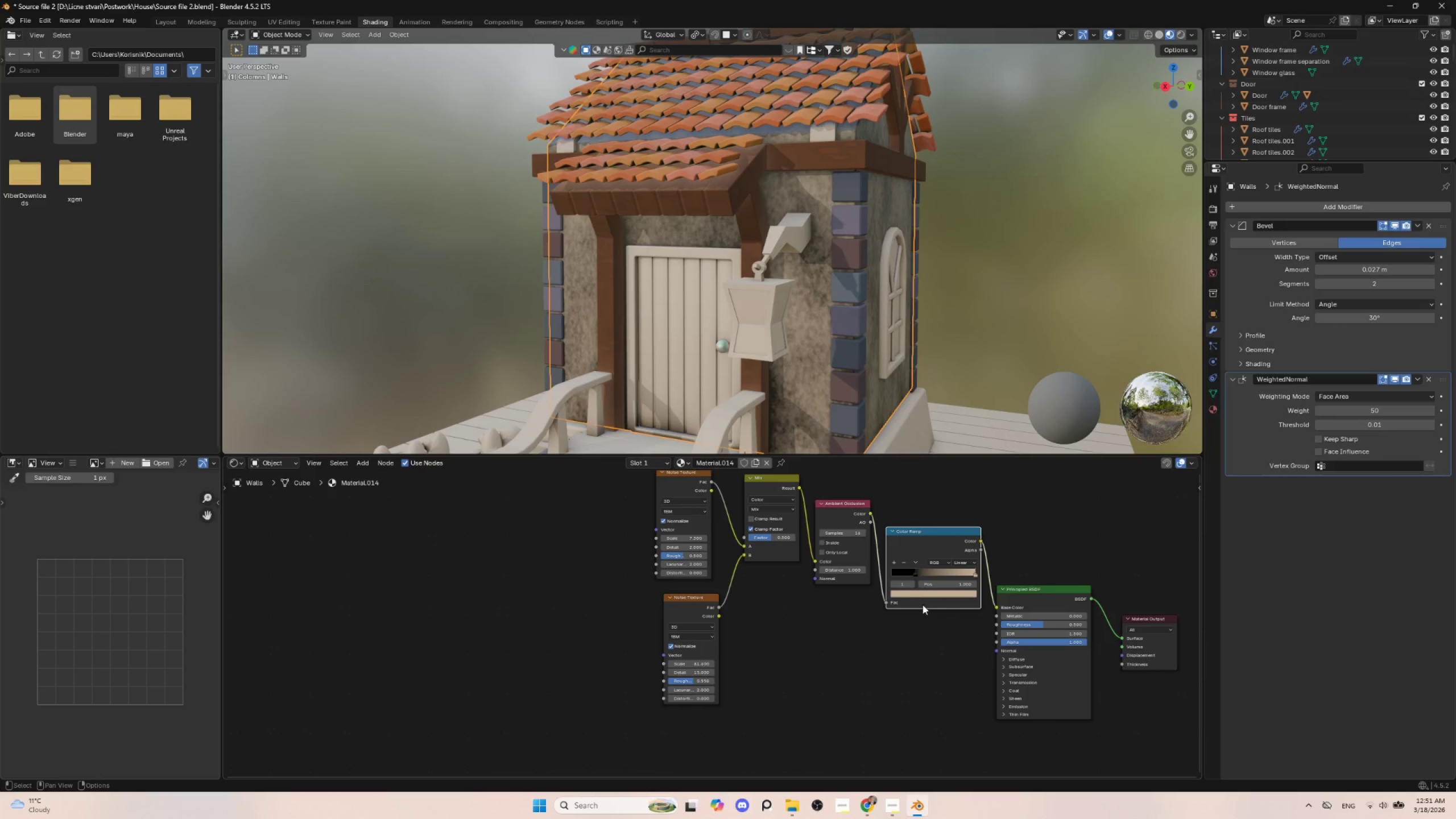 
left_click([916, 574])
 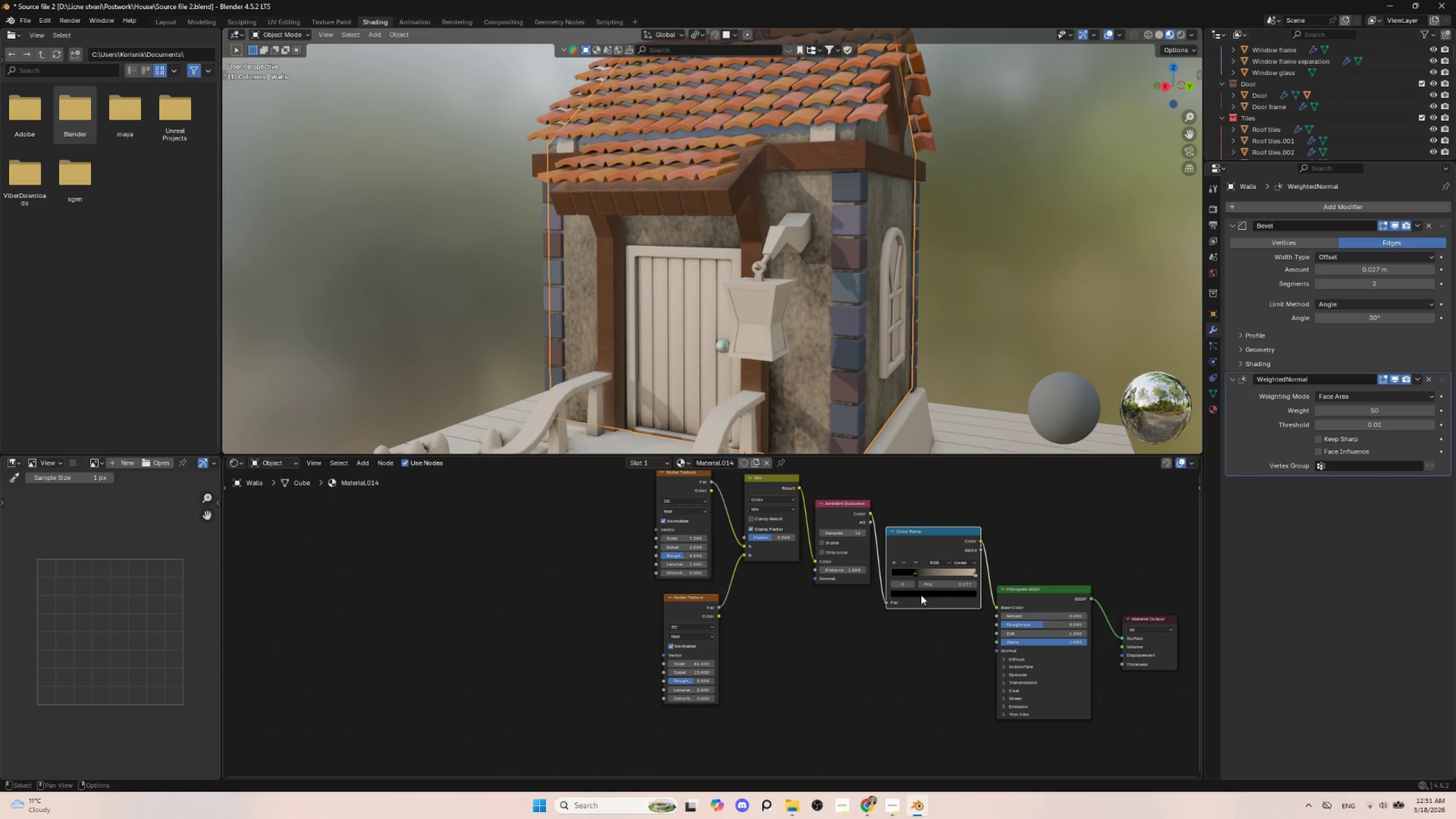 
left_click([921, 595])
 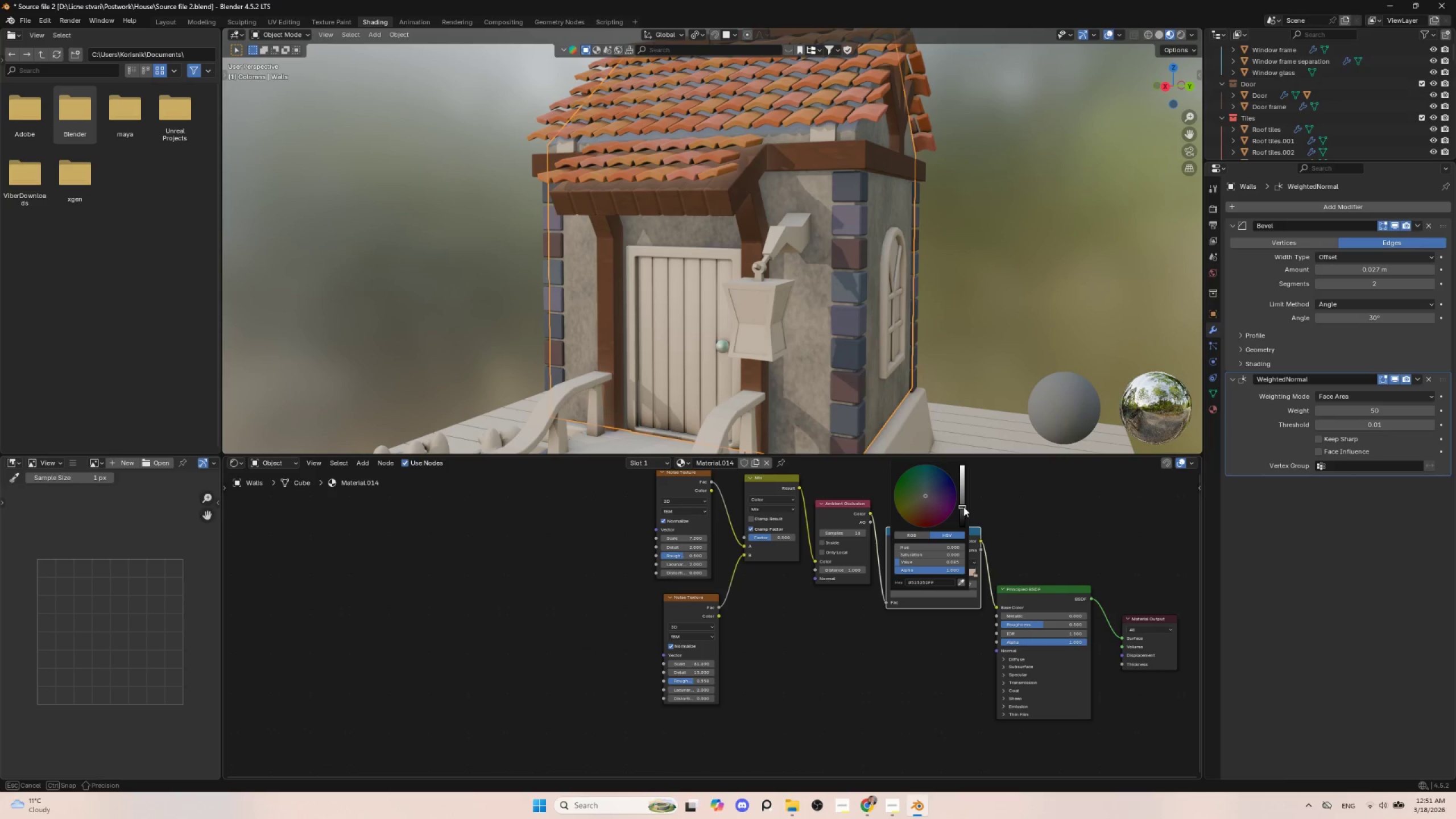 
left_click([917, 505])
 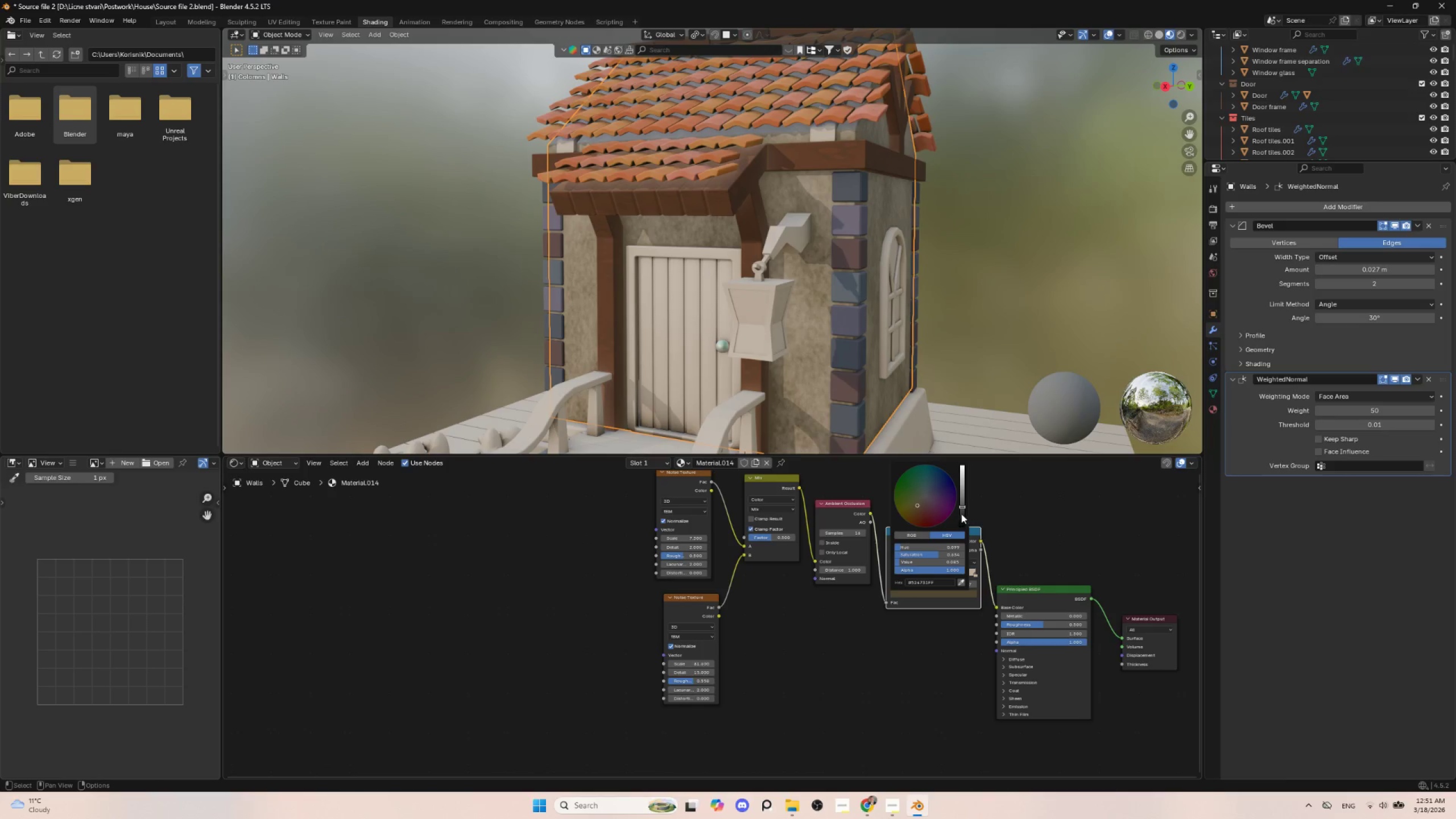 
left_click_drag(start_coordinate=[961, 507], to_coordinate=[961, 501])
 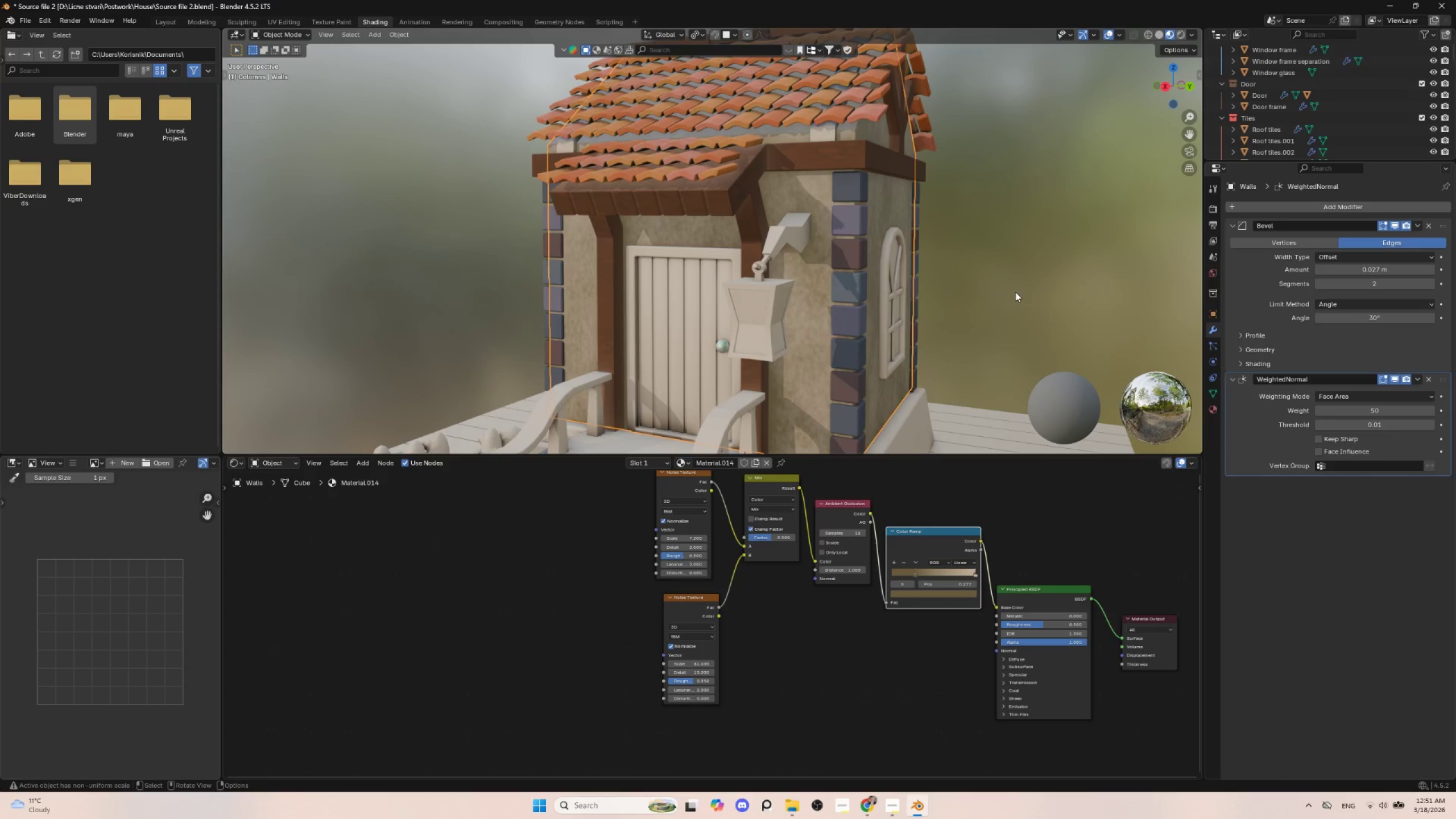 
left_click([1015, 292])
 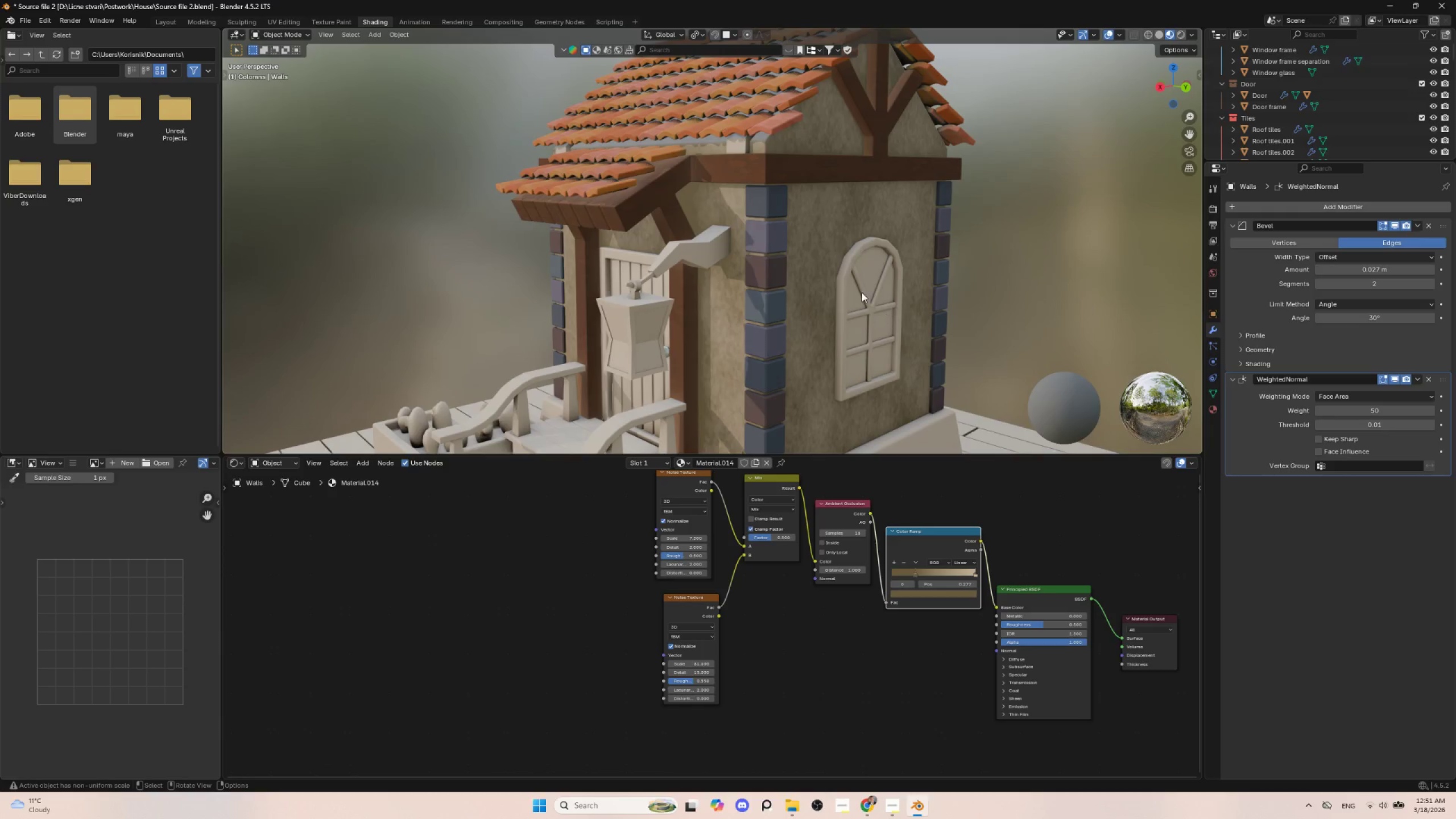 
left_click([851, 264])
 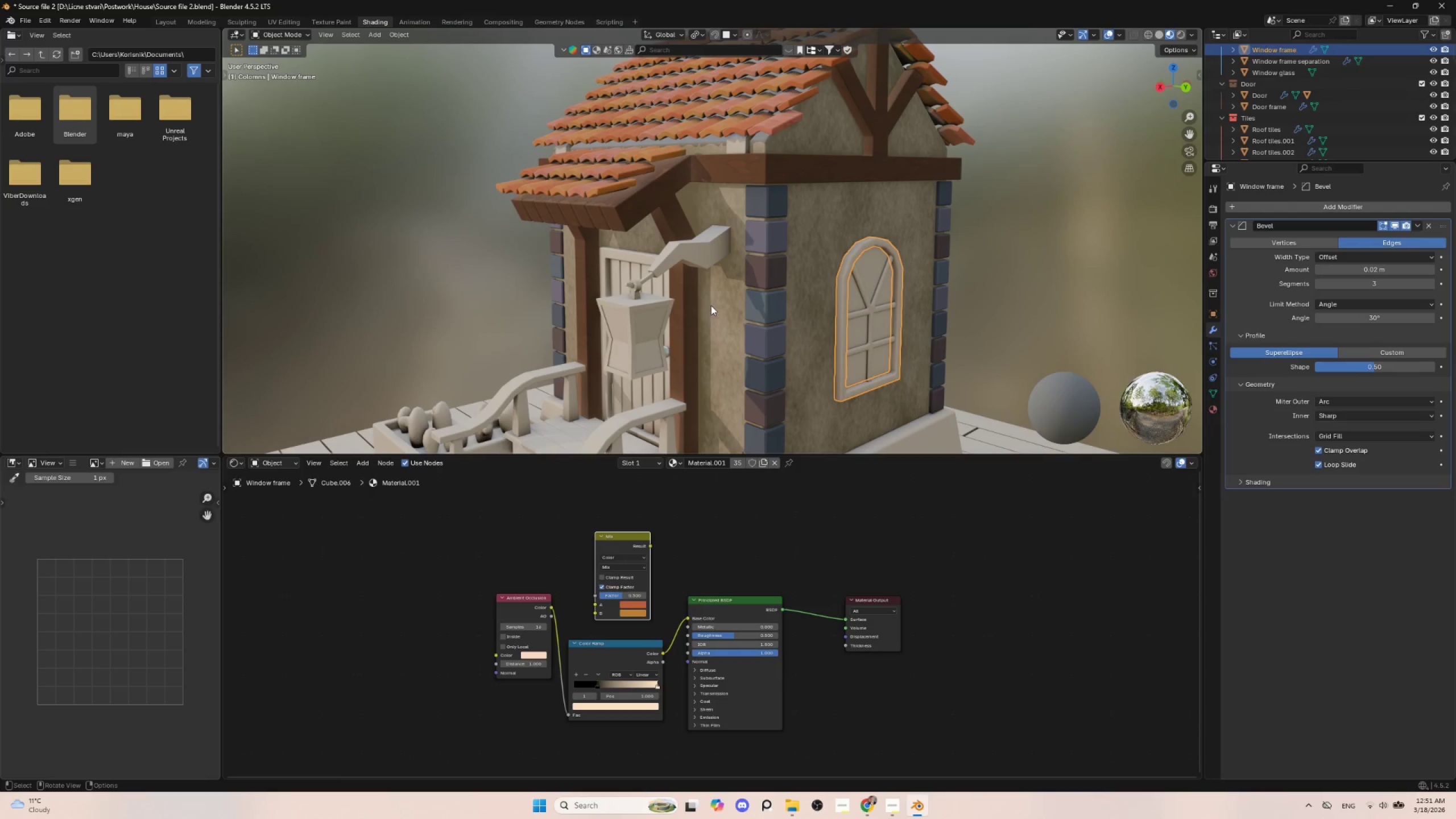 
hold_key(key=ShiftLeft, duration=0.75)
left_click([626, 213])
 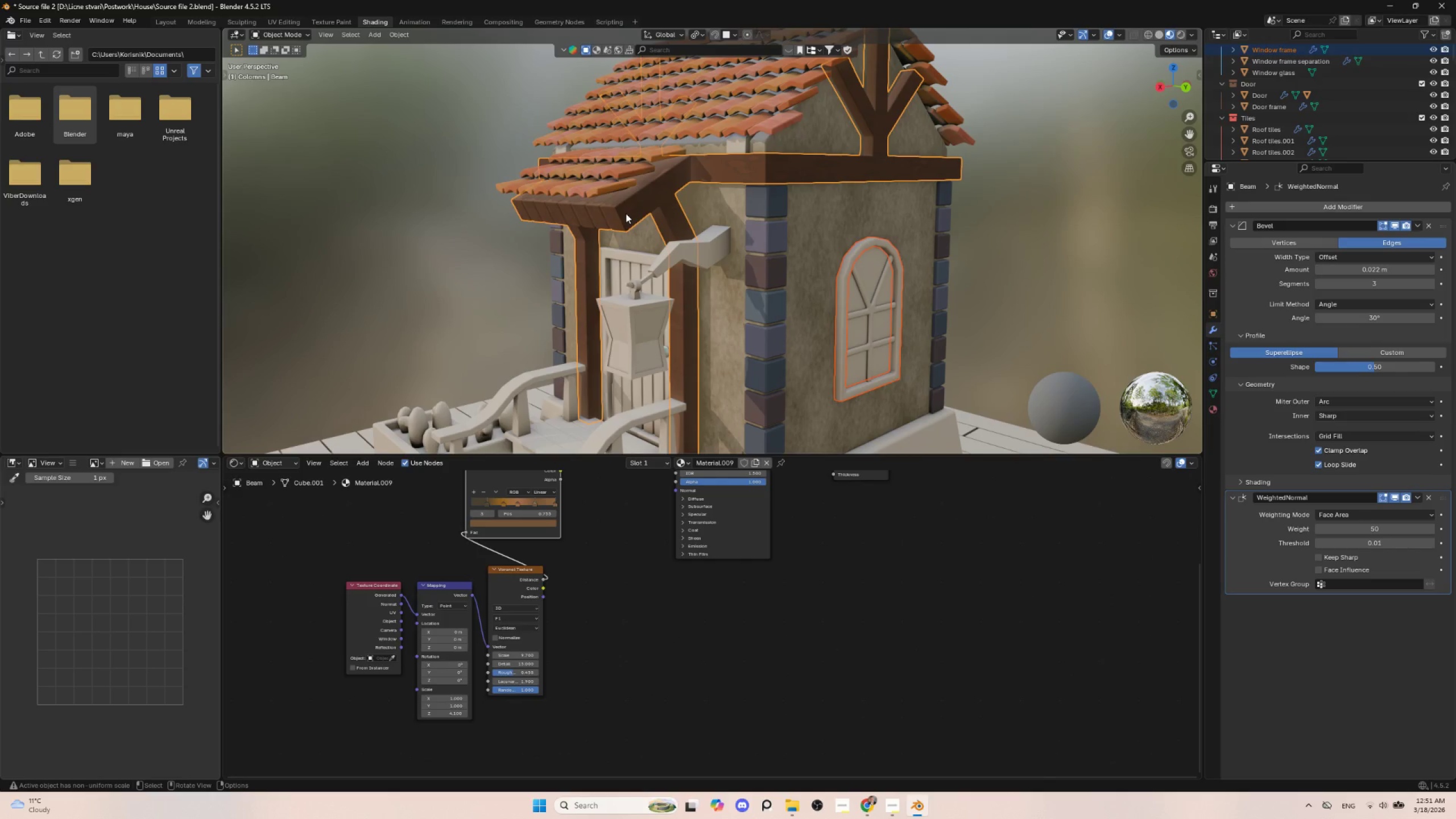 
key(Q)
 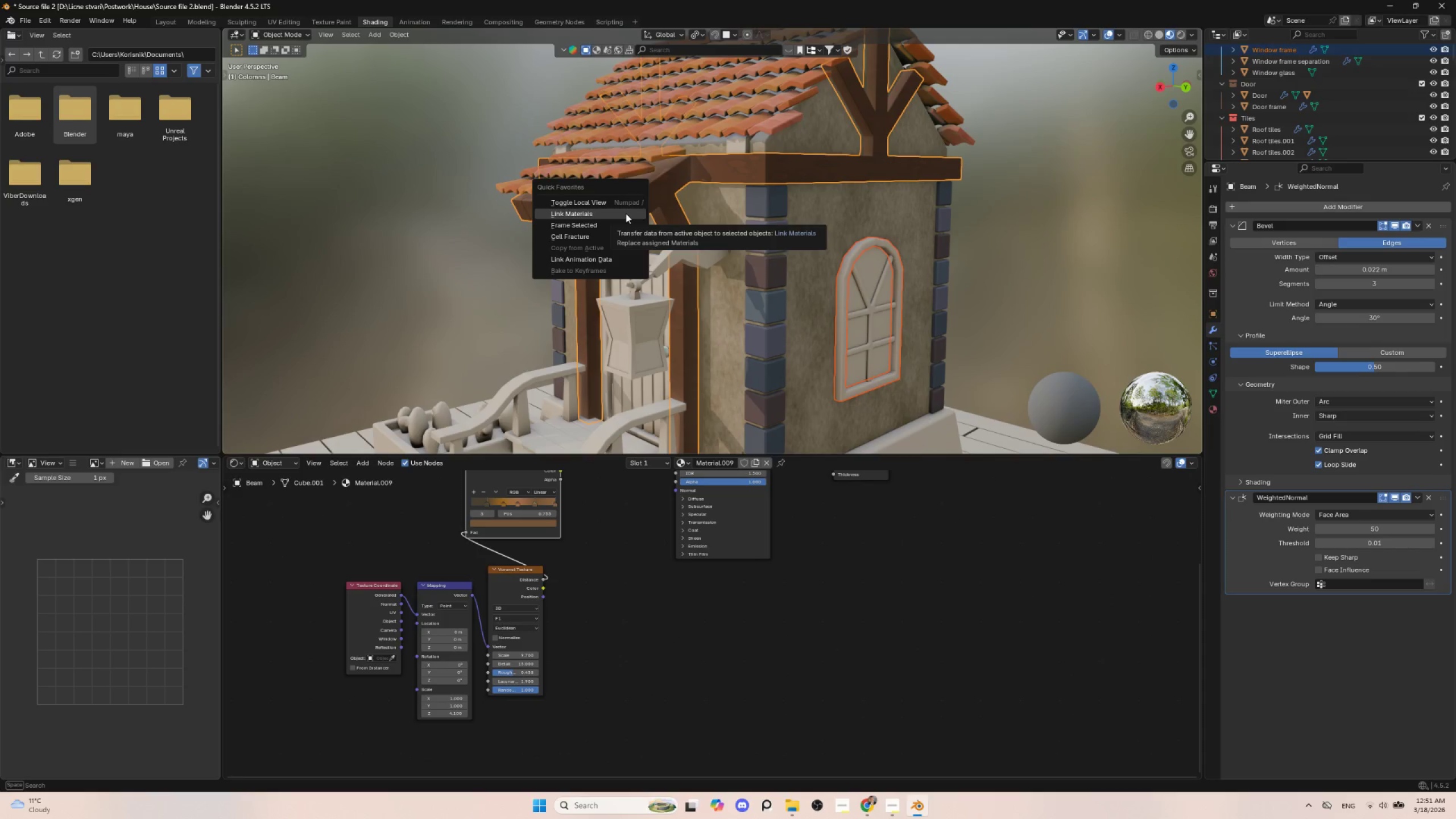 
left_click([626, 213])
 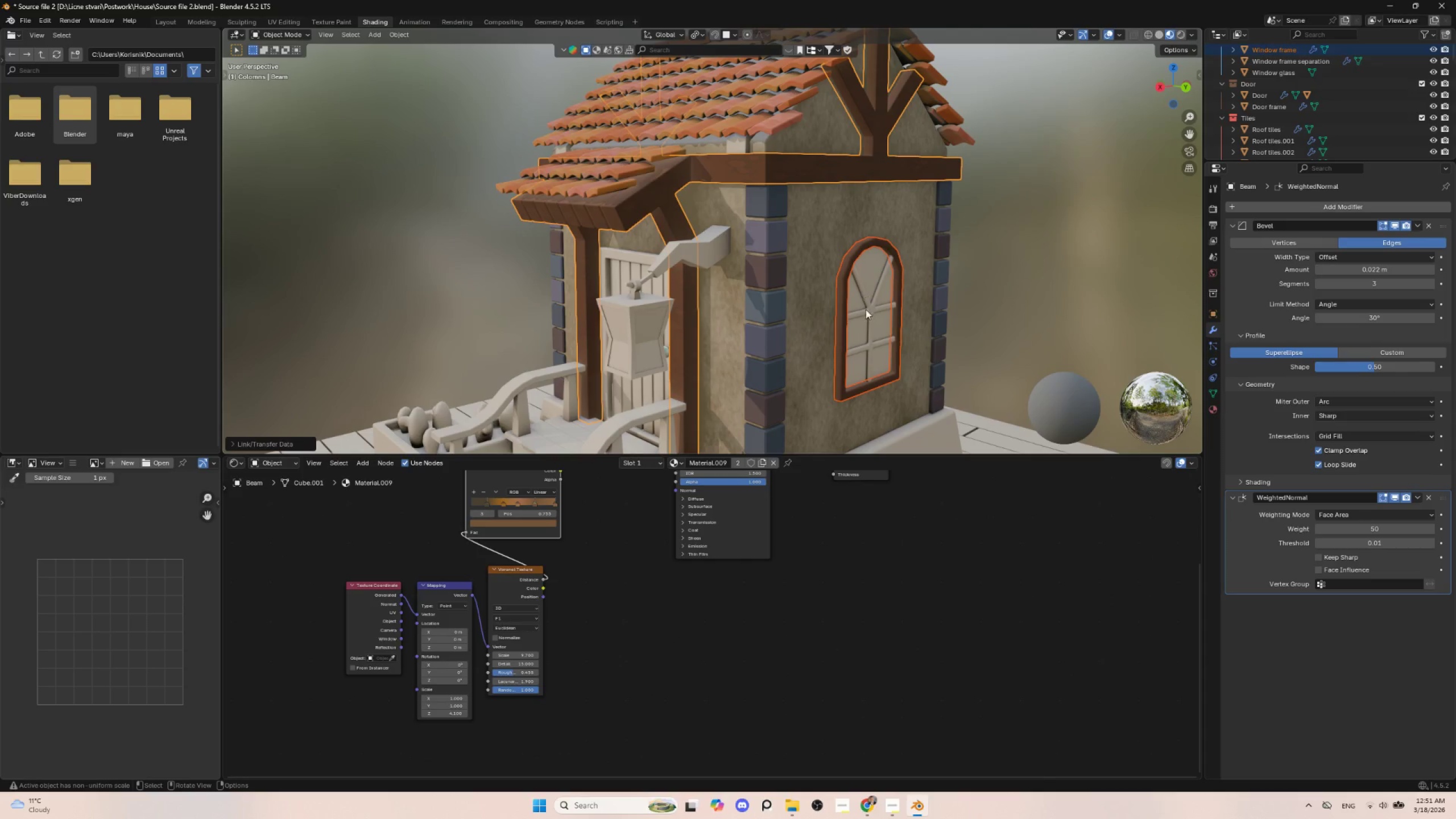 
left_click([868, 307])
 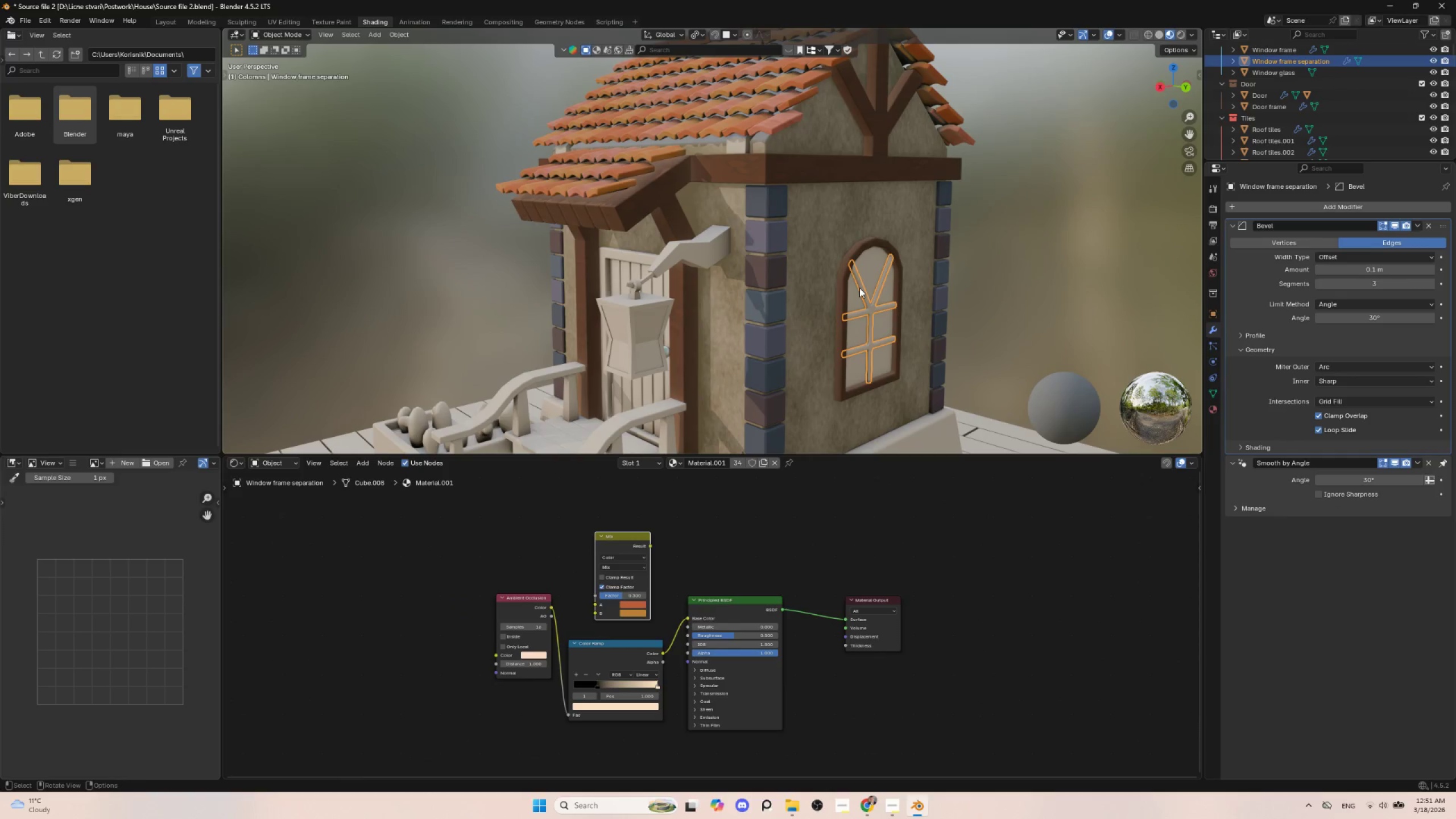 
hold_key(key=ShiftLeft, duration=0.83)
left_click([853, 254])
 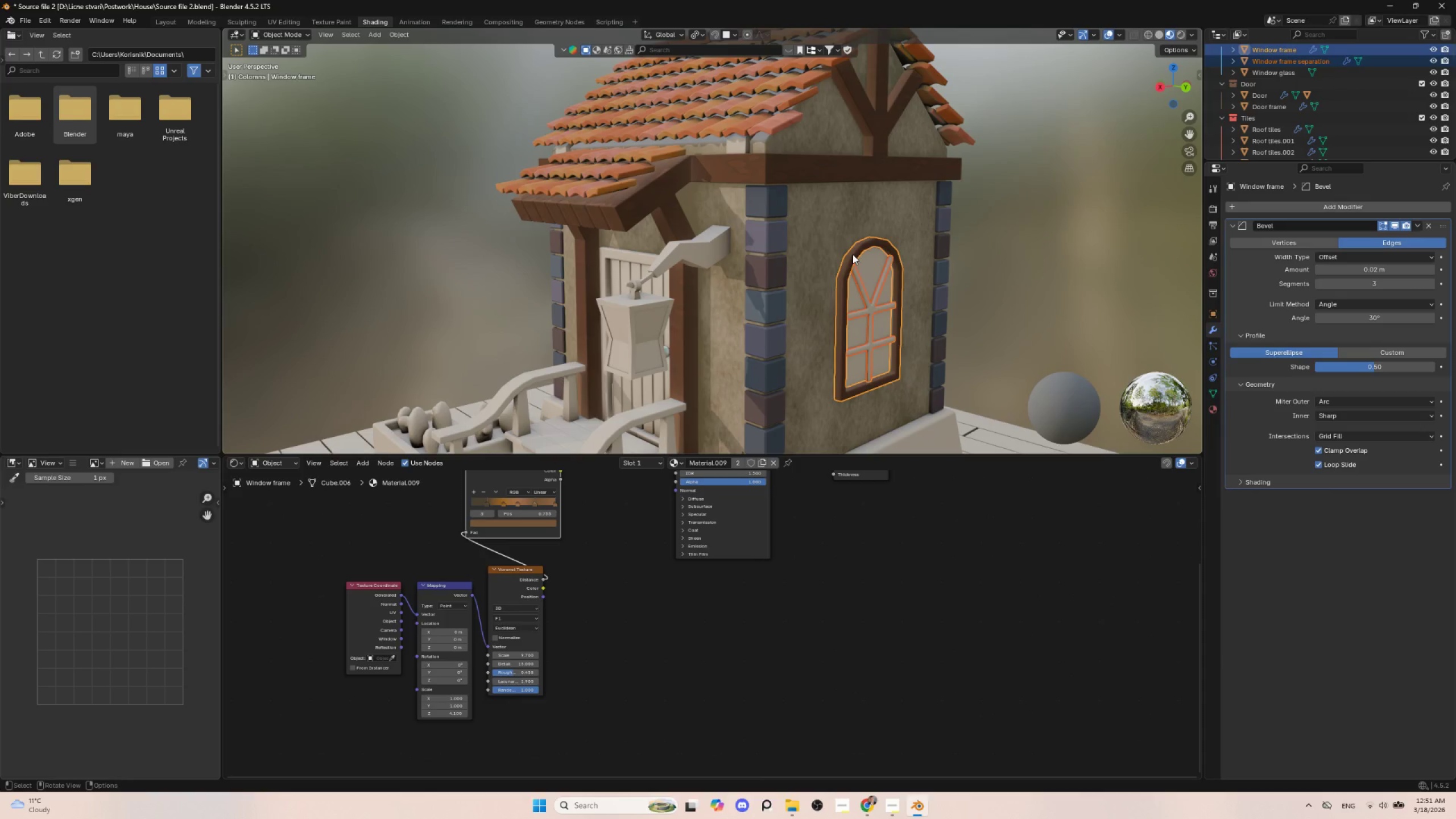 
key(Q)
 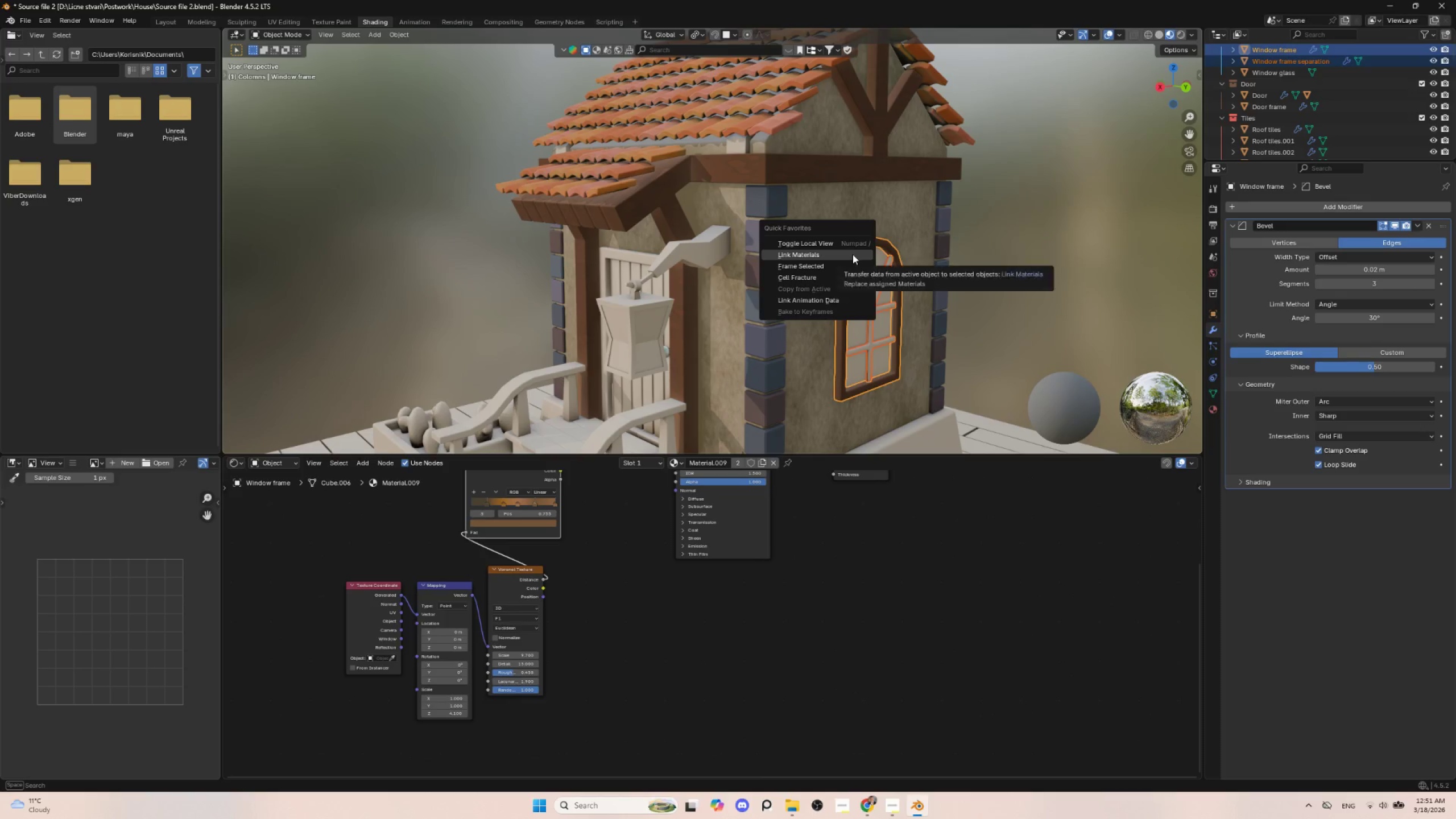 
left_click([853, 254])
 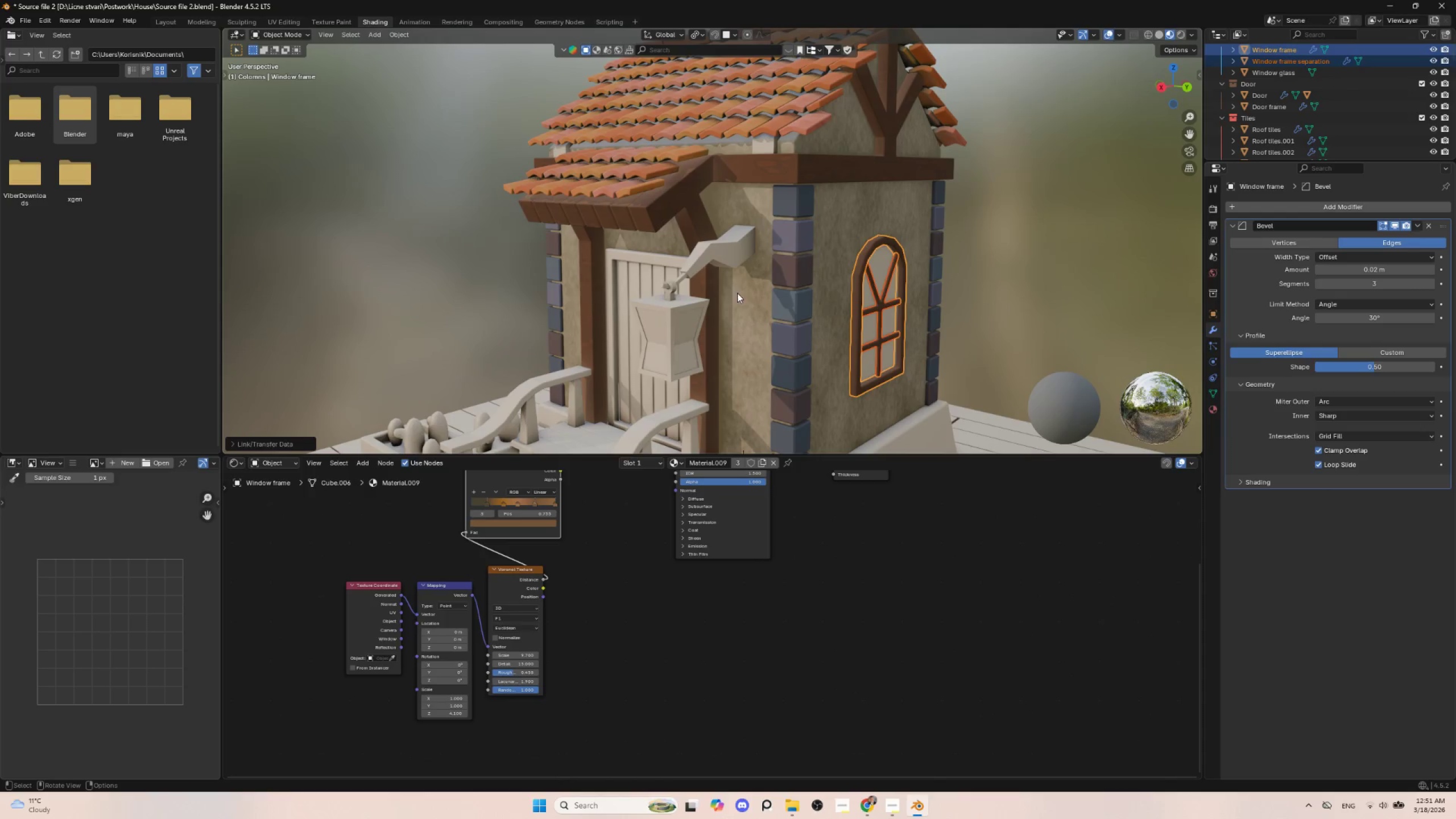 
left_click([714, 255])
 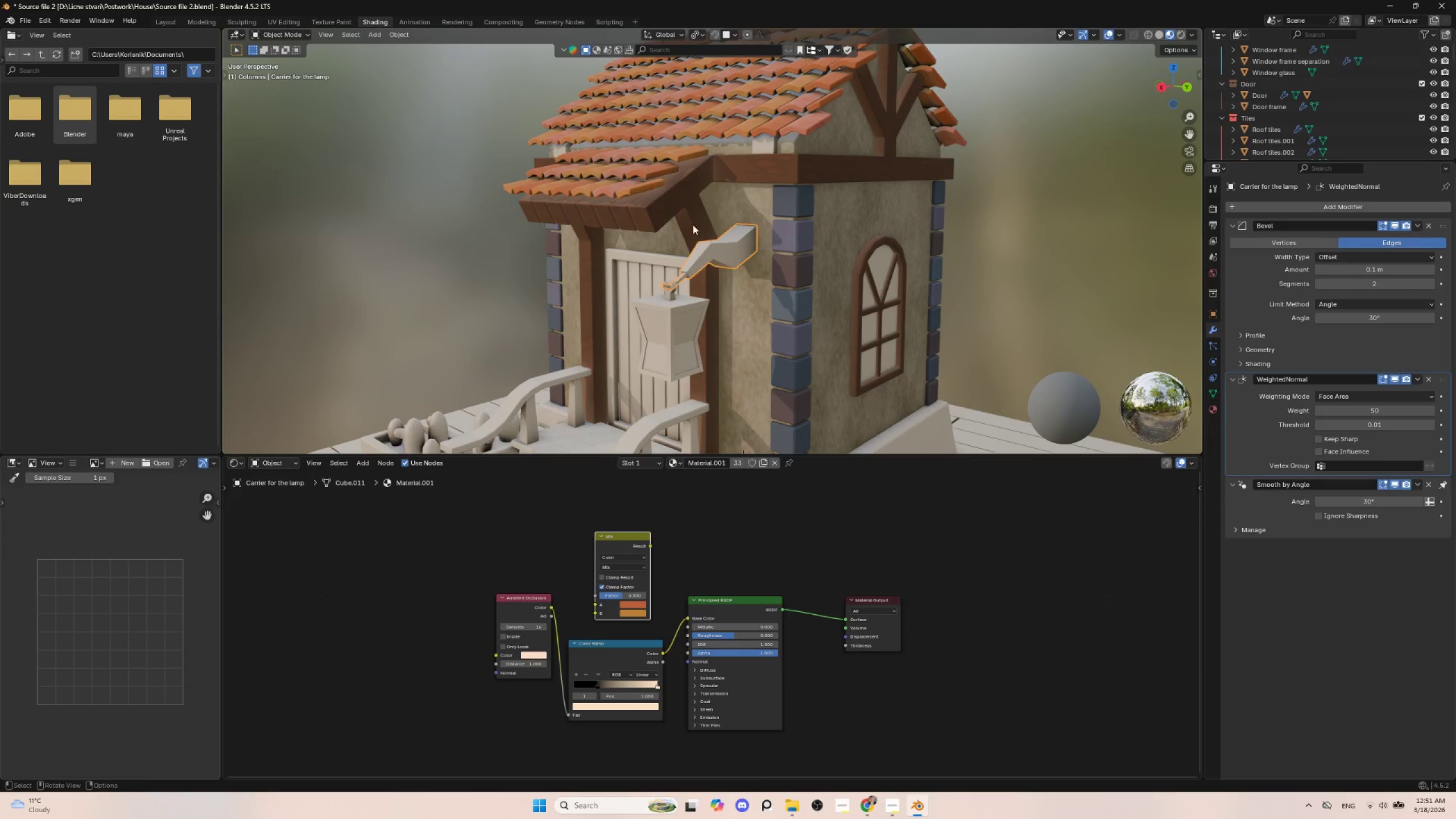 
hold_key(key=ShiftLeft, duration=0.83)
 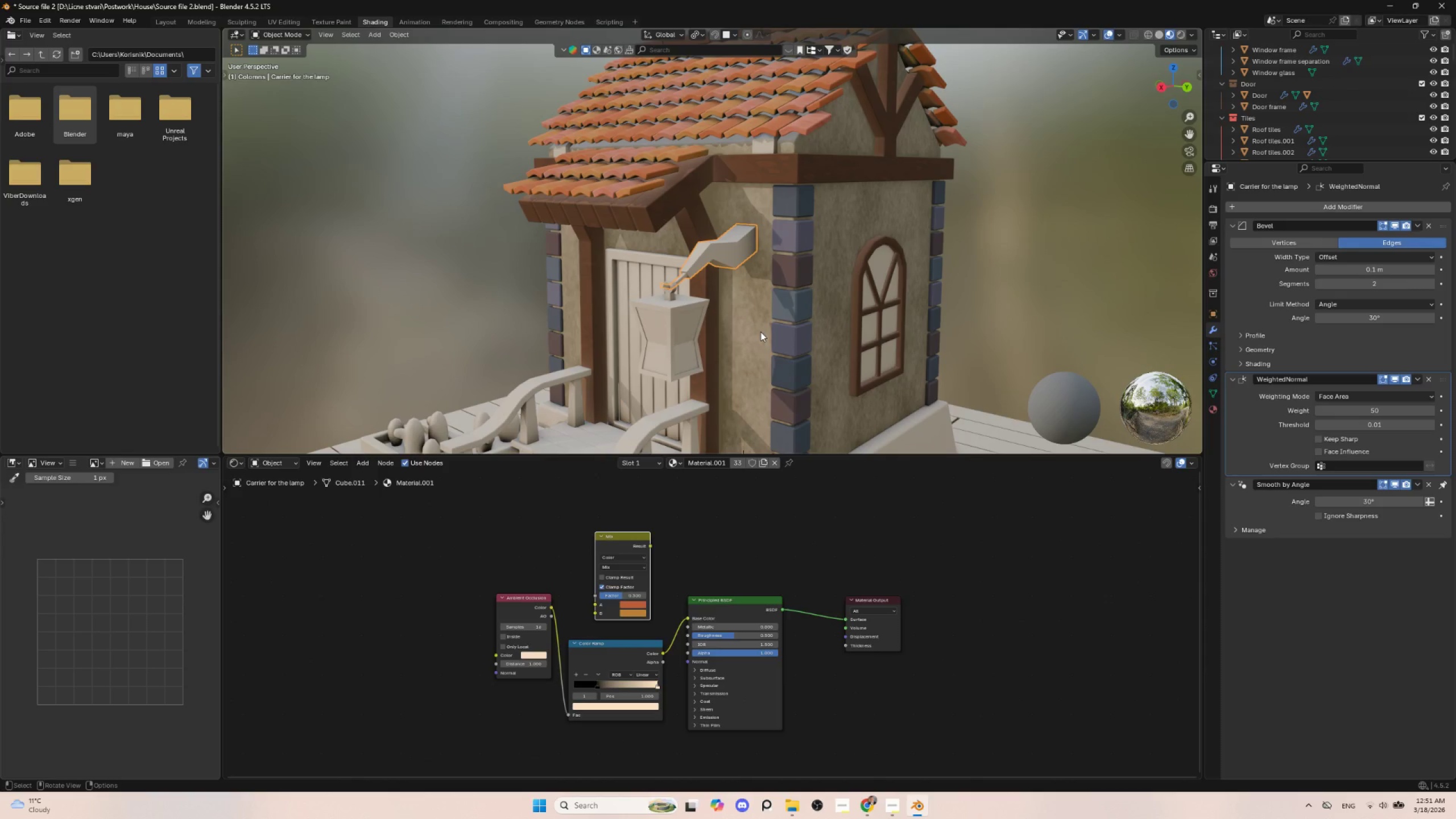 
scroll: coordinate [760, 332], scroll_direction: up, amount: 3.0
 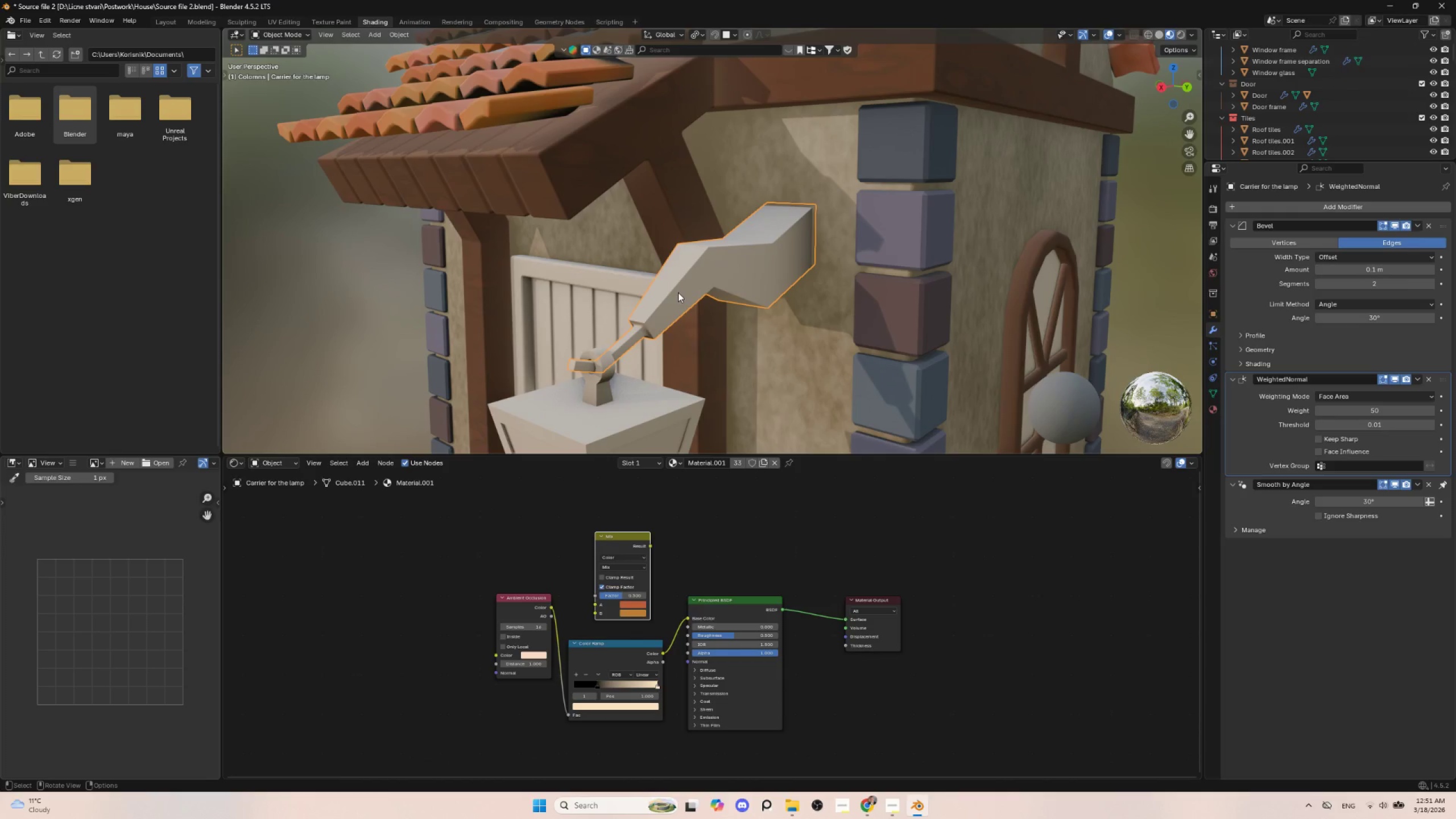 
hold_key(key=ShiftLeft, duration=0.67)
left_click([536, 161])
 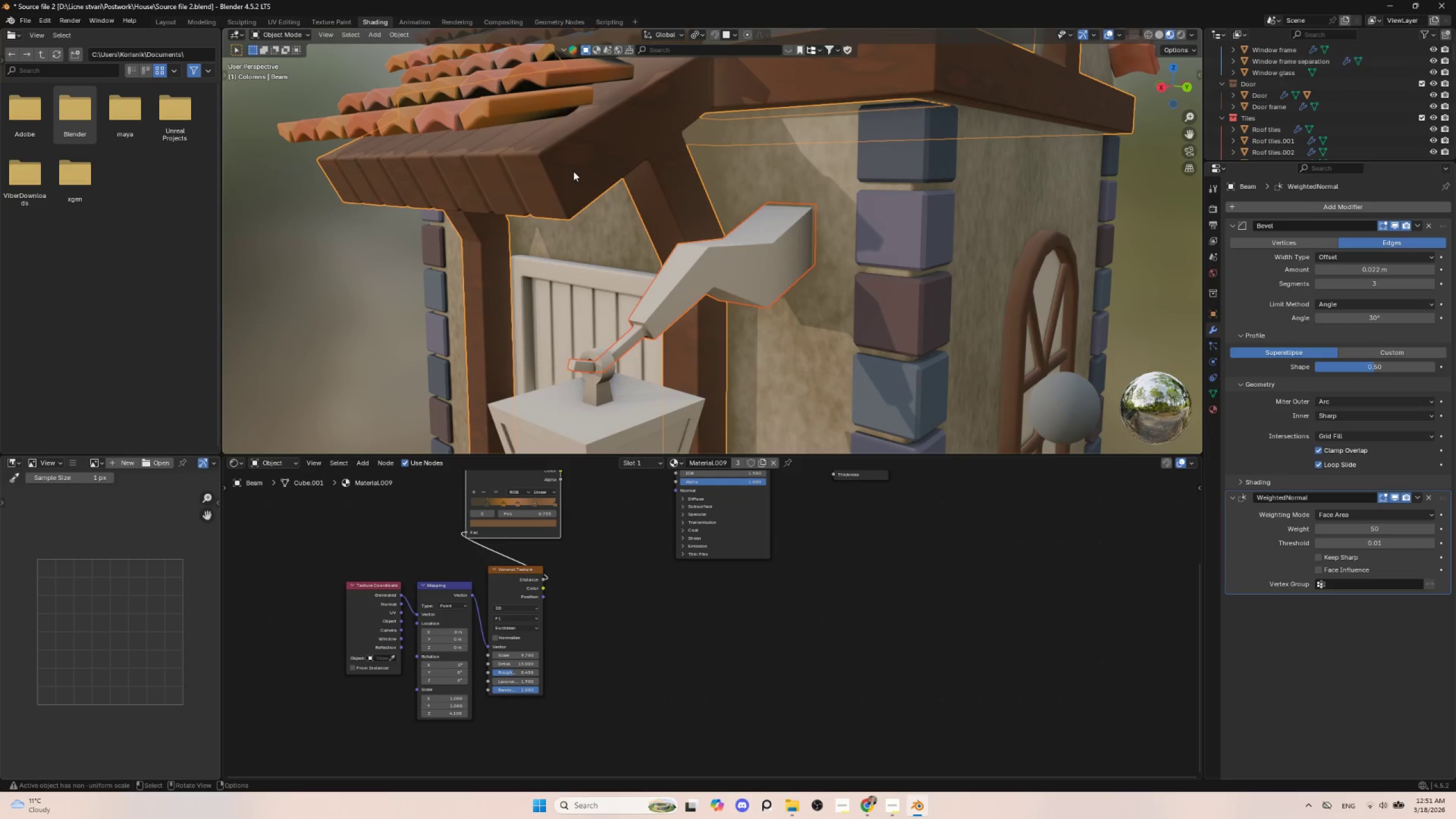 
key(Tab)
 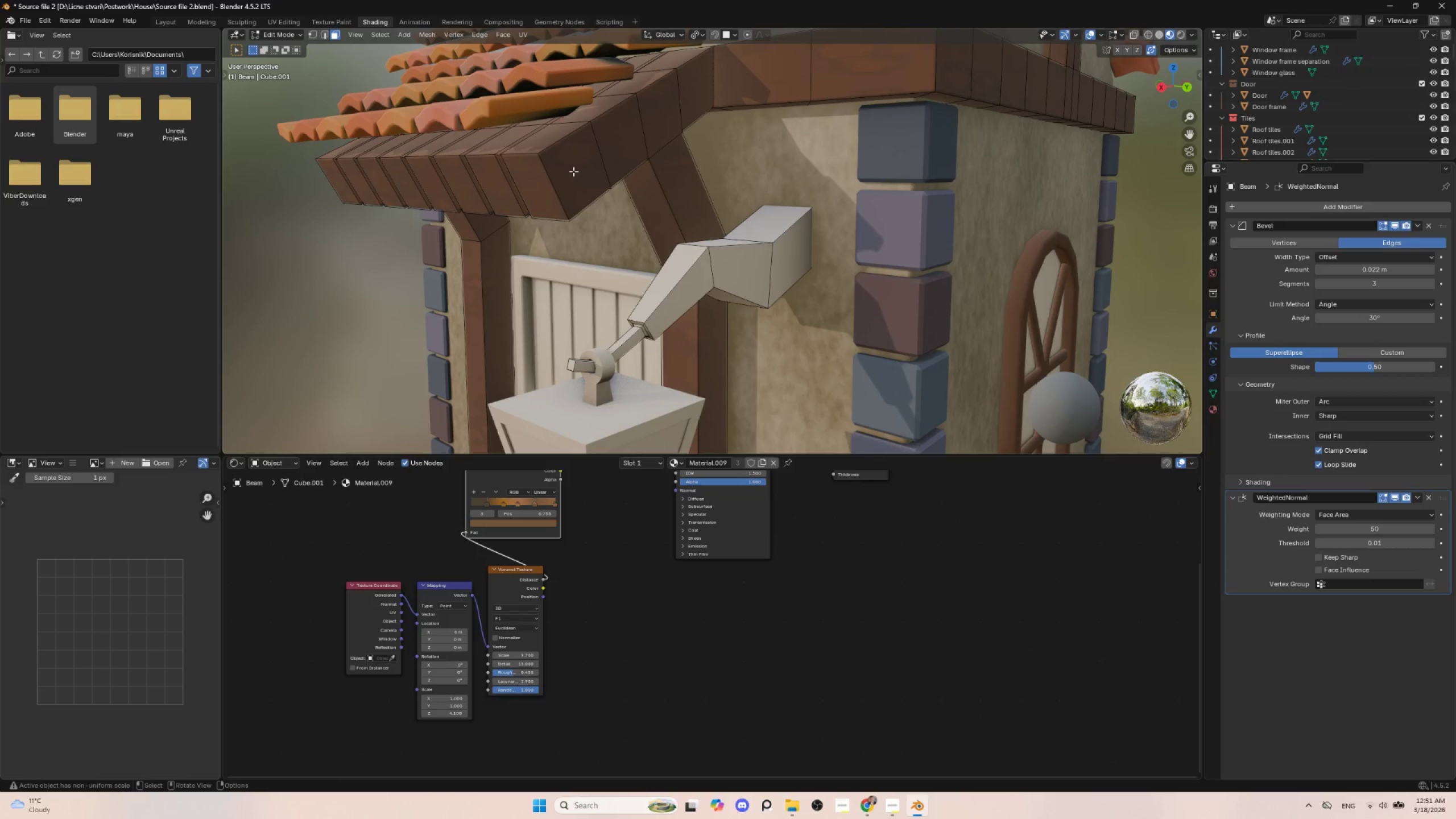 
key(Tab)
 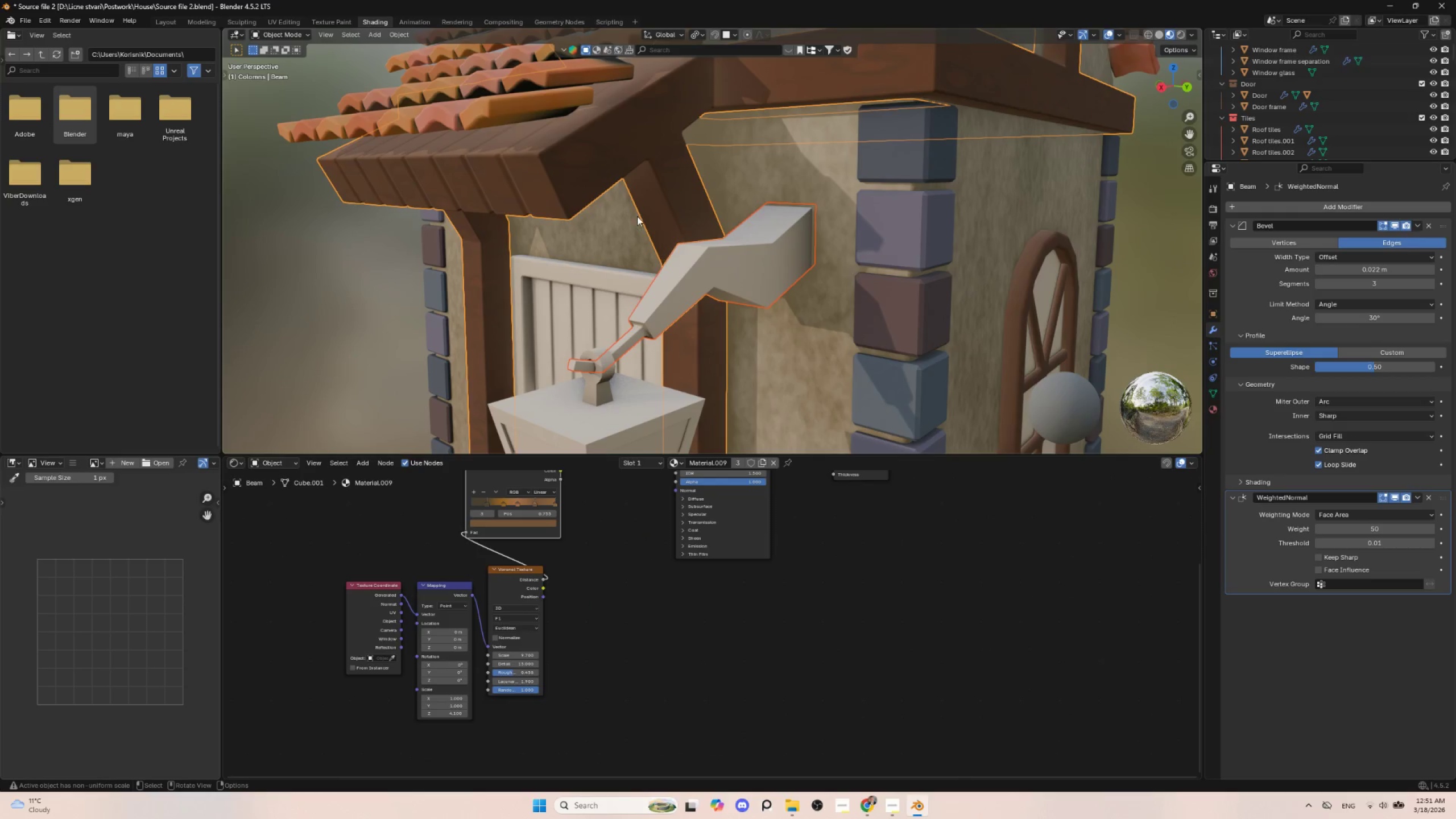 
hold_key(key=ShiftLeft, duration=0.45)
 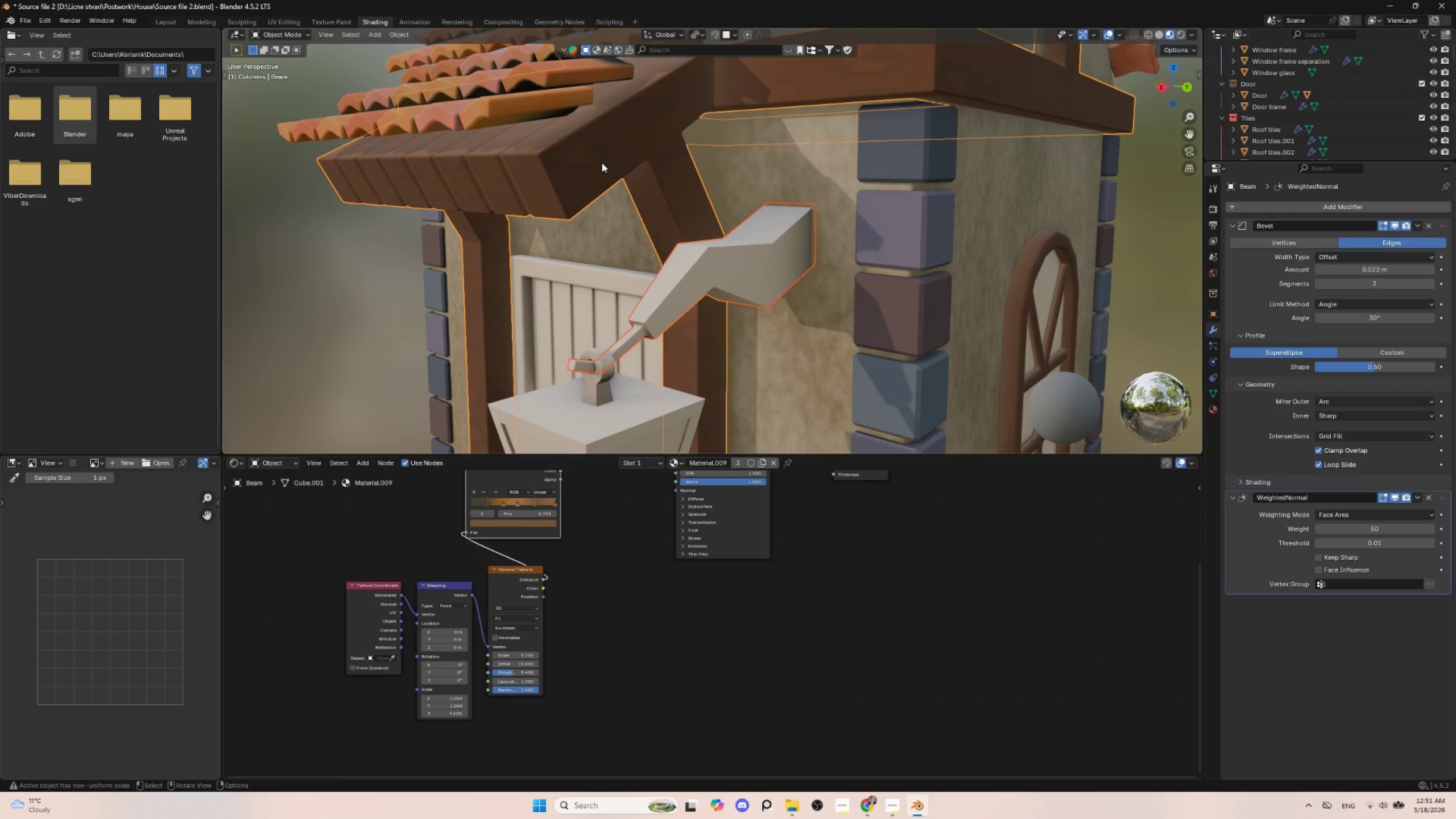 
key(Q)
 